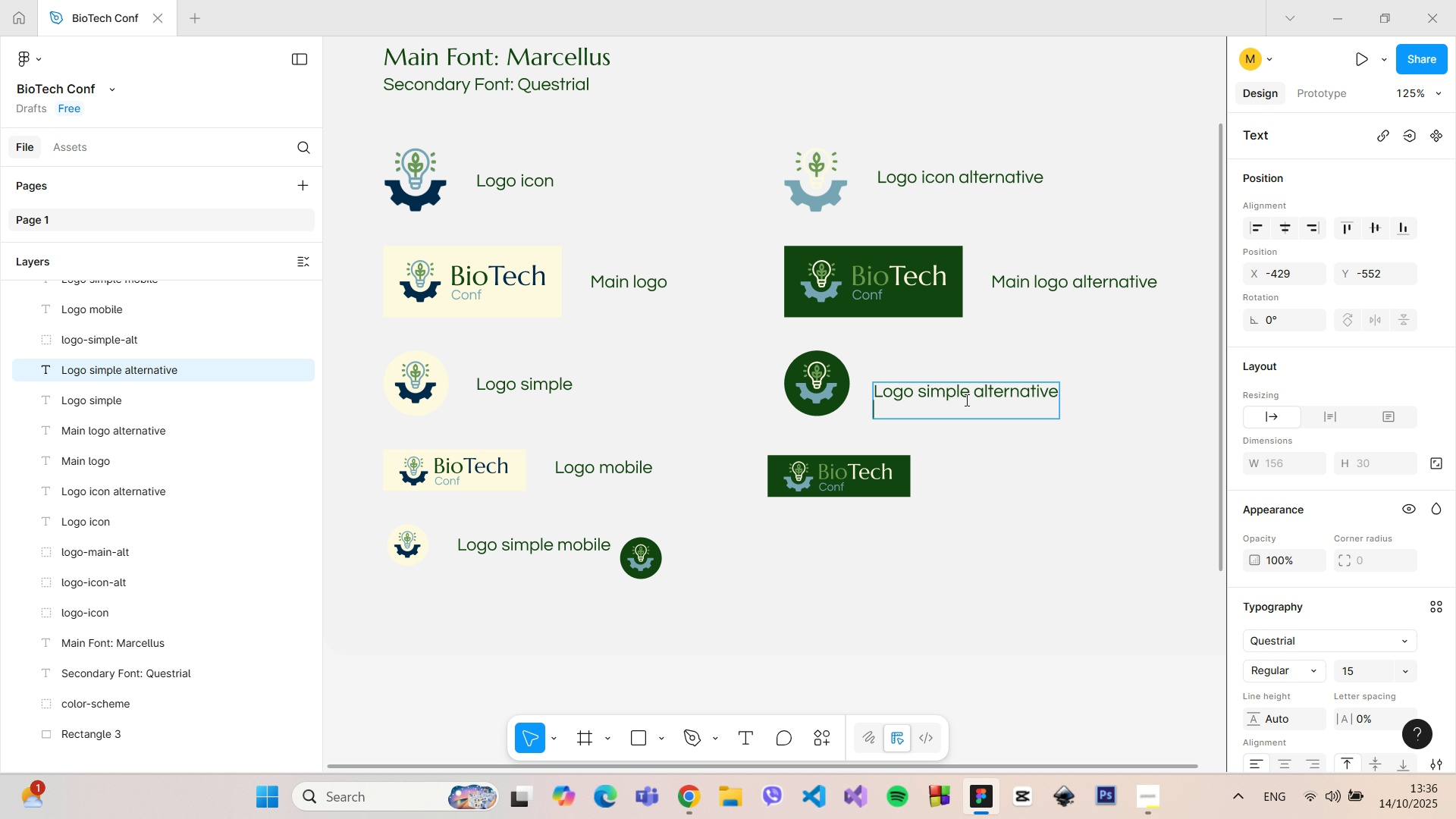 
key(Backspace)
 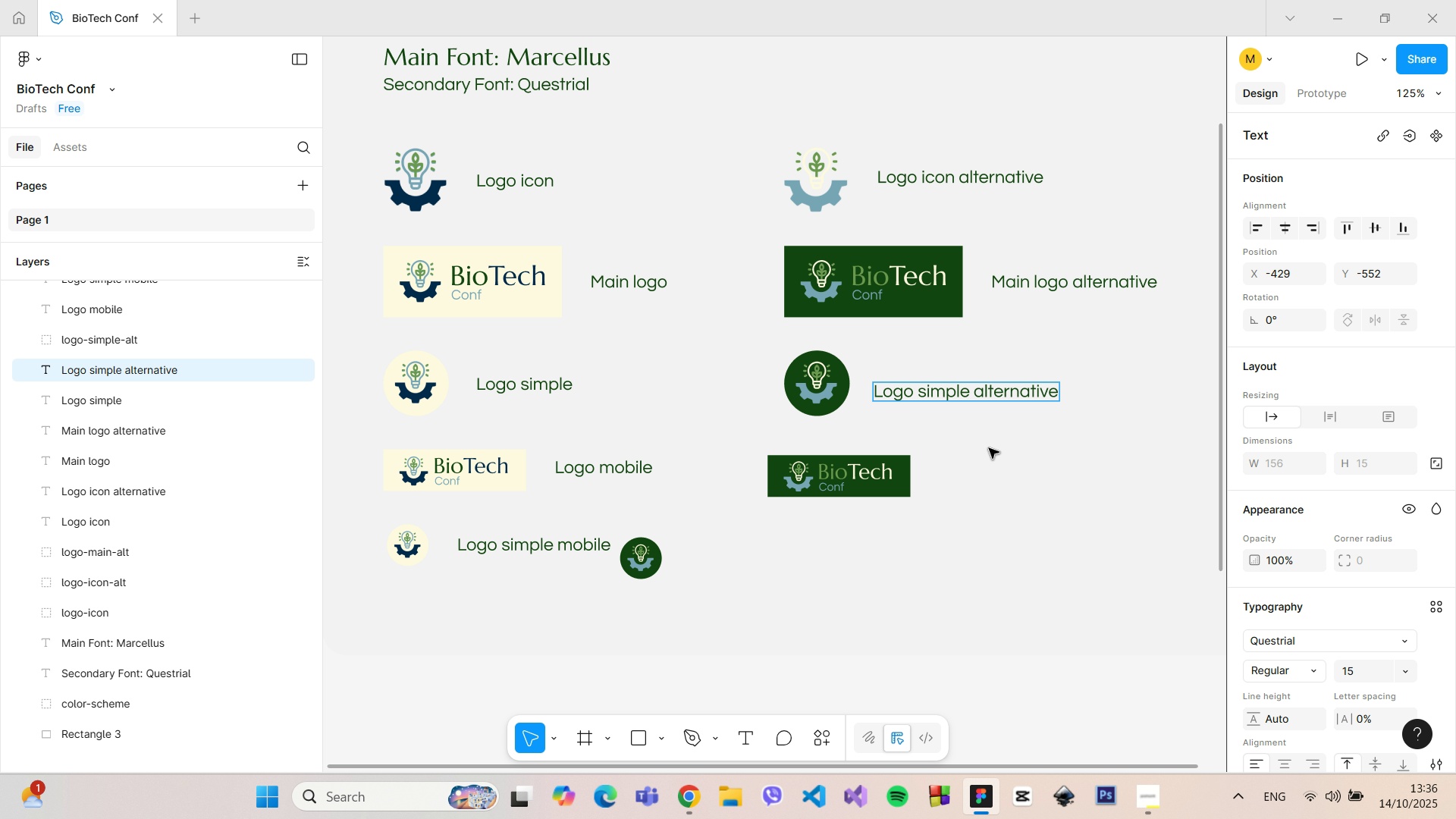 
left_click([989, 450])
 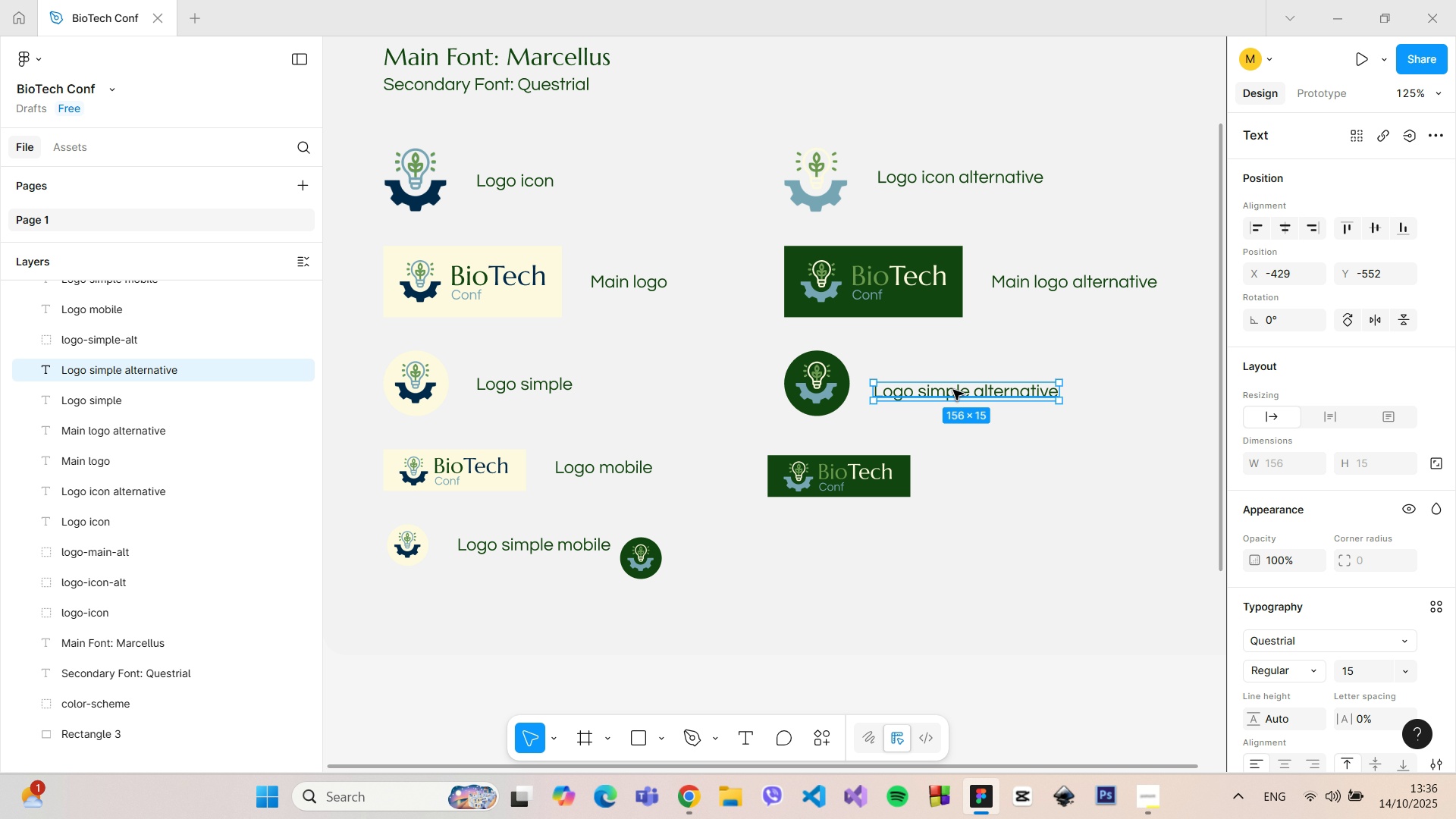 
left_click([953, 390])
 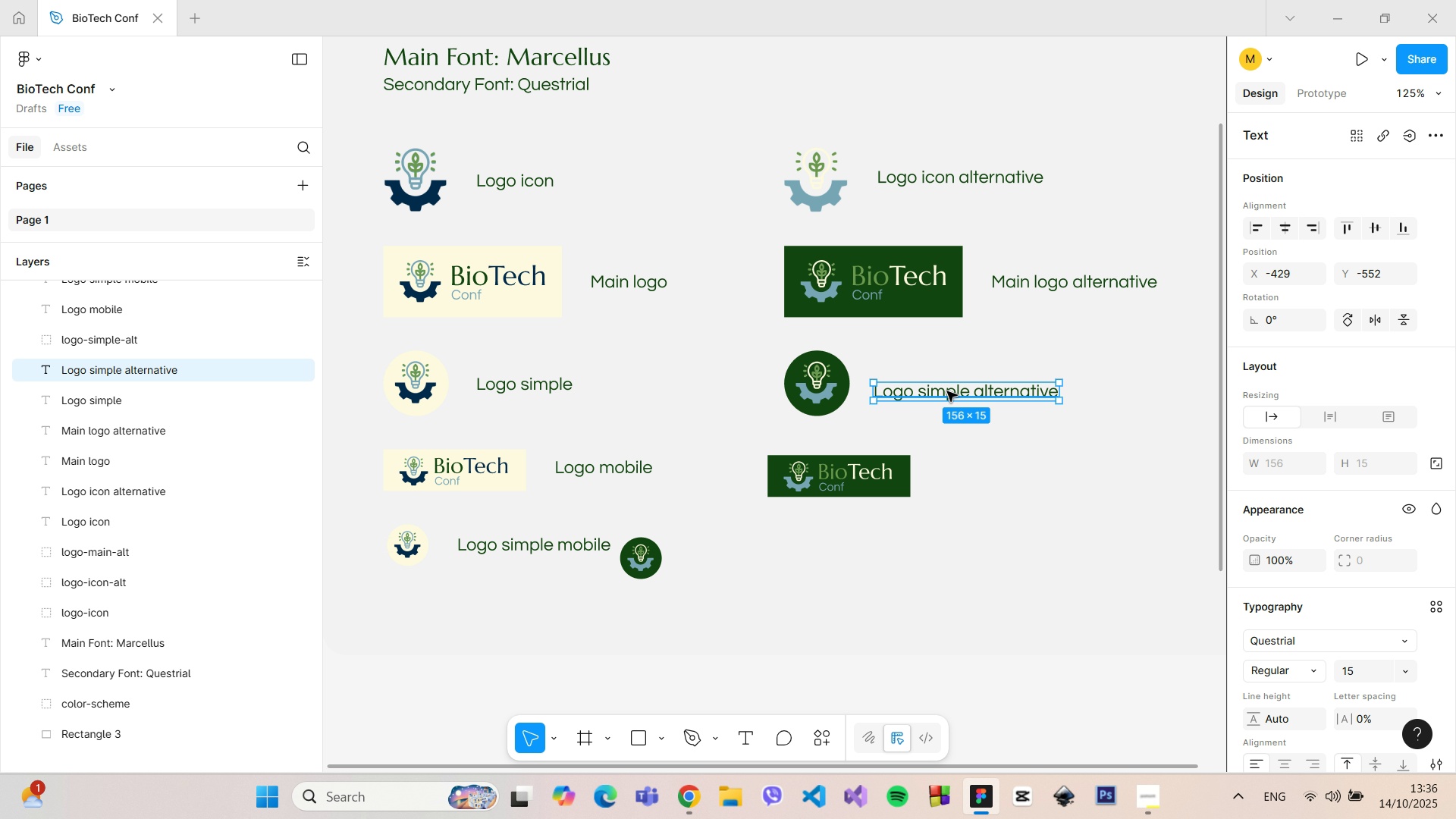 
left_click_drag(start_coordinate=[947, 391], to_coordinate=[952, 384])
 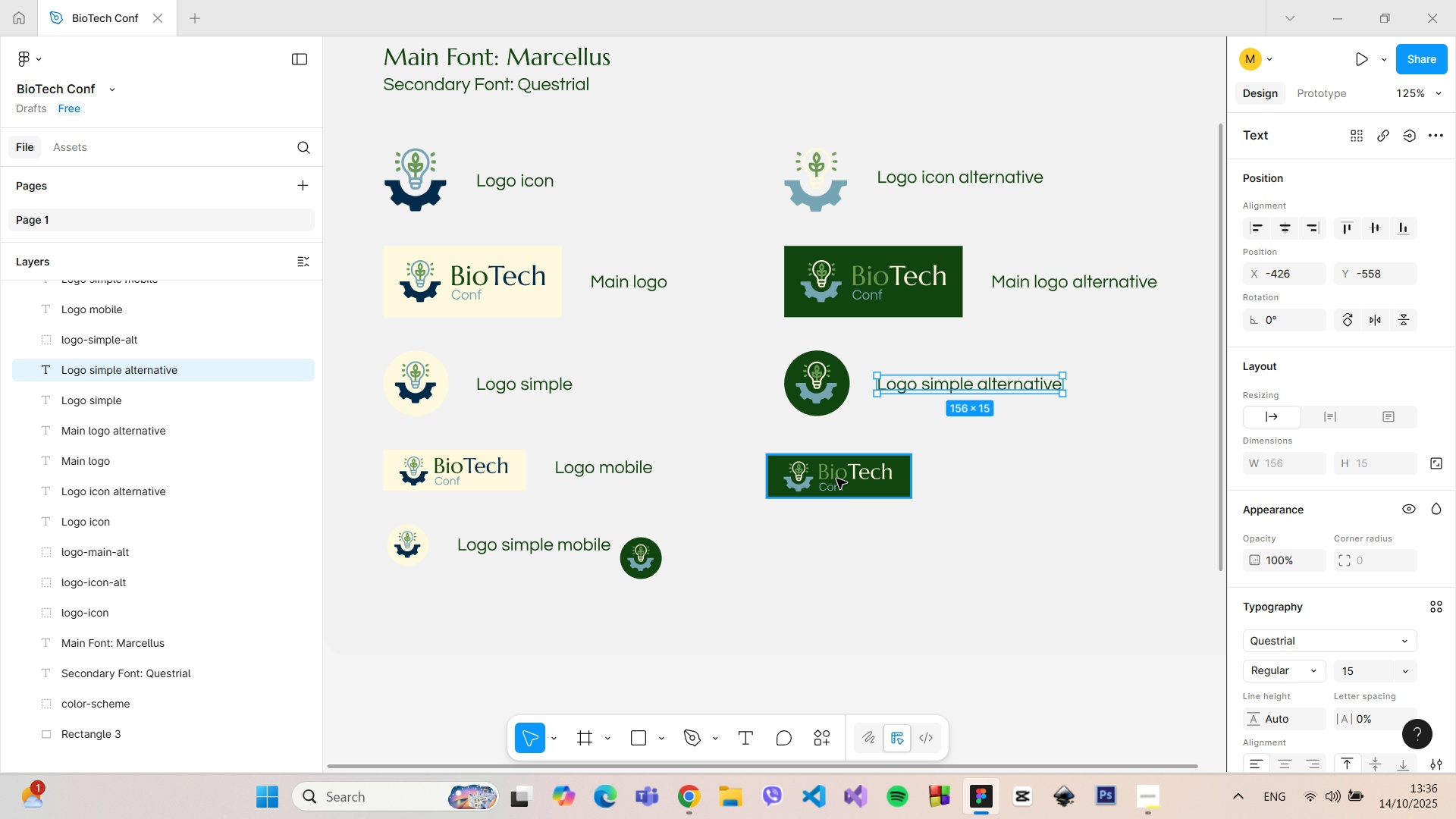 
left_click([836, 479])
 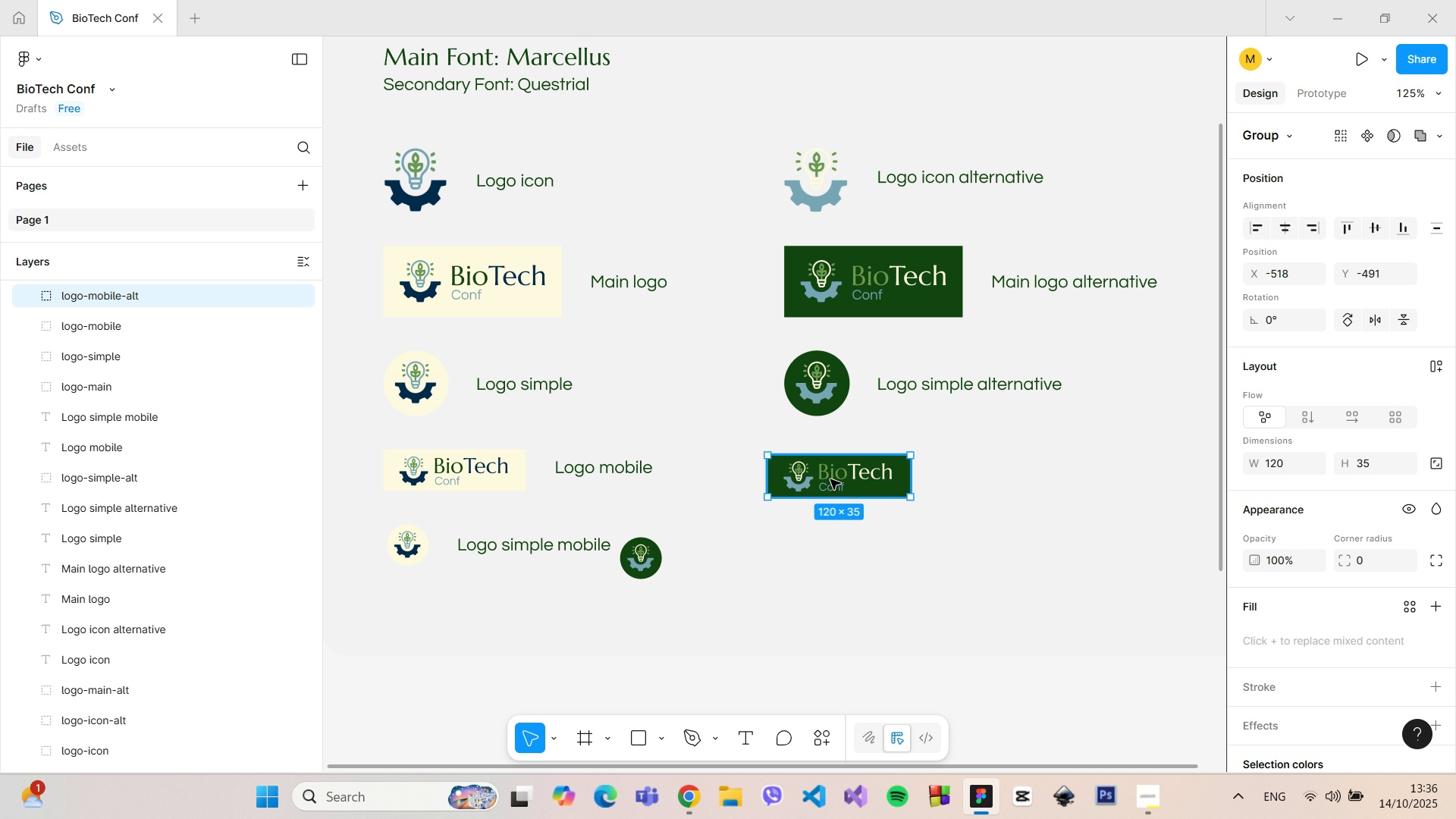 
left_click_drag(start_coordinate=[830, 479], to_coordinate=[846, 474])
 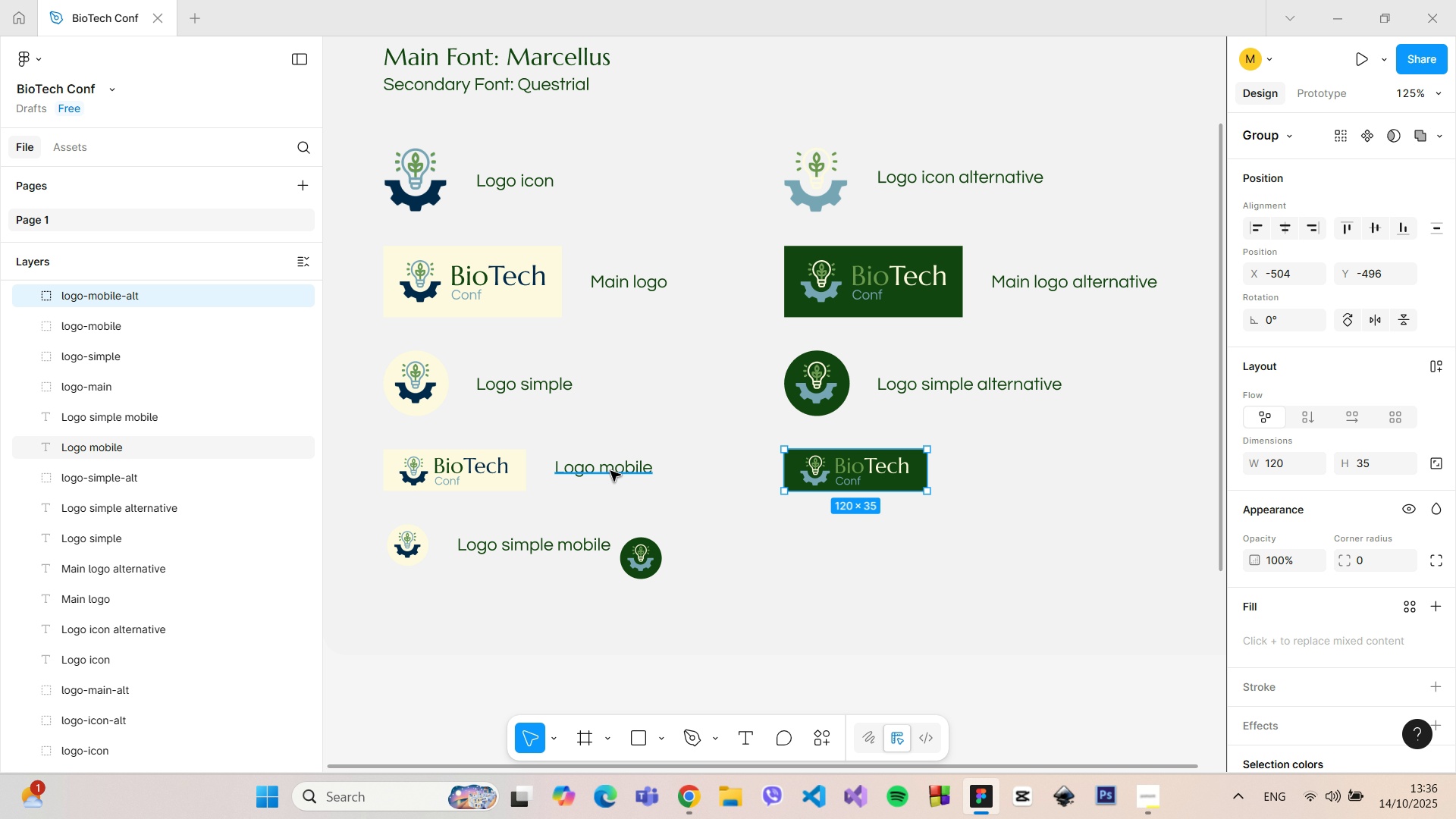 
left_click([610, 471])
 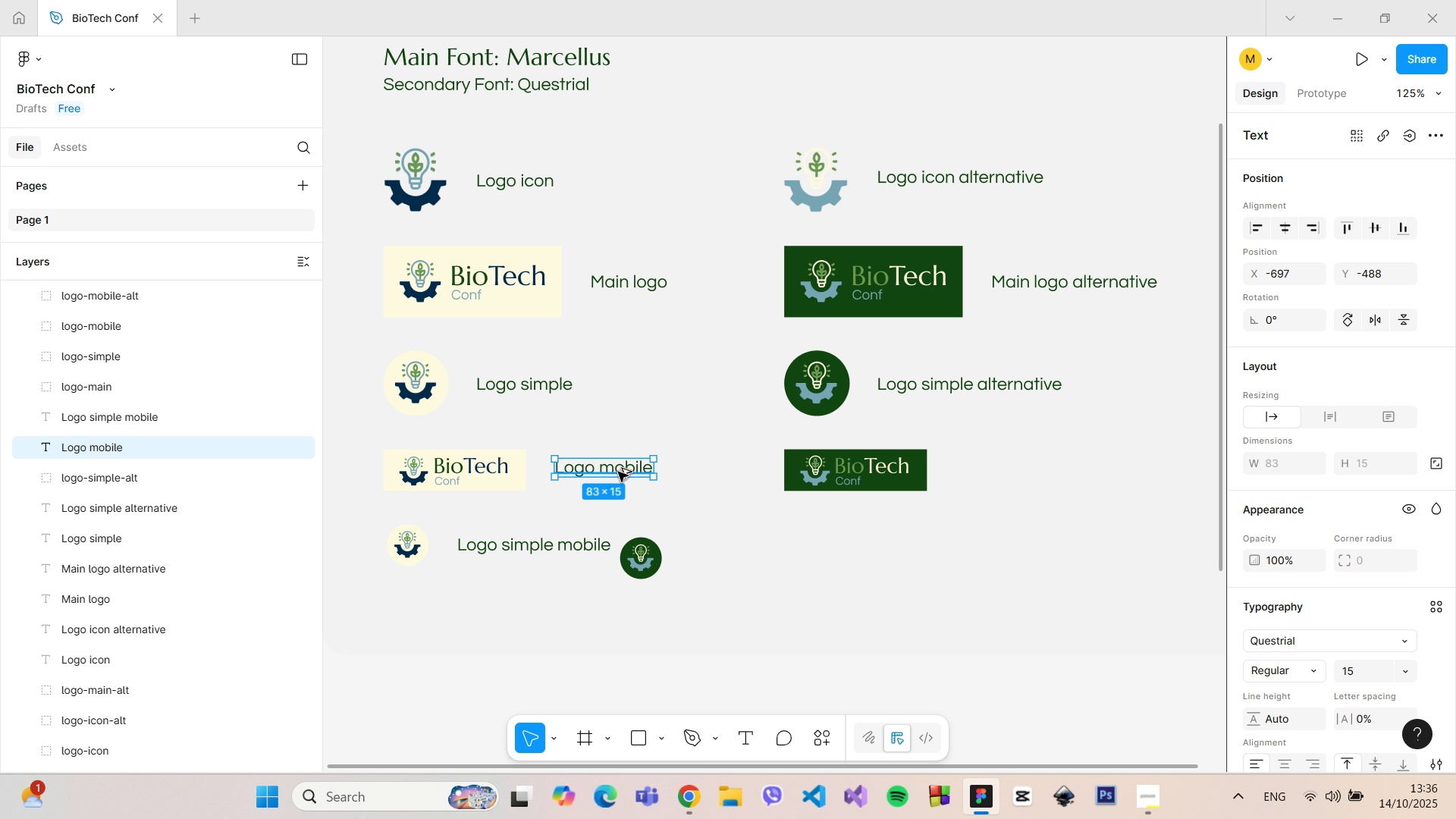 
hold_key(key=AltLeft, duration=1.15)
left_click_drag(start_coordinate=[609, 469], to_coordinate=[999, 474])
 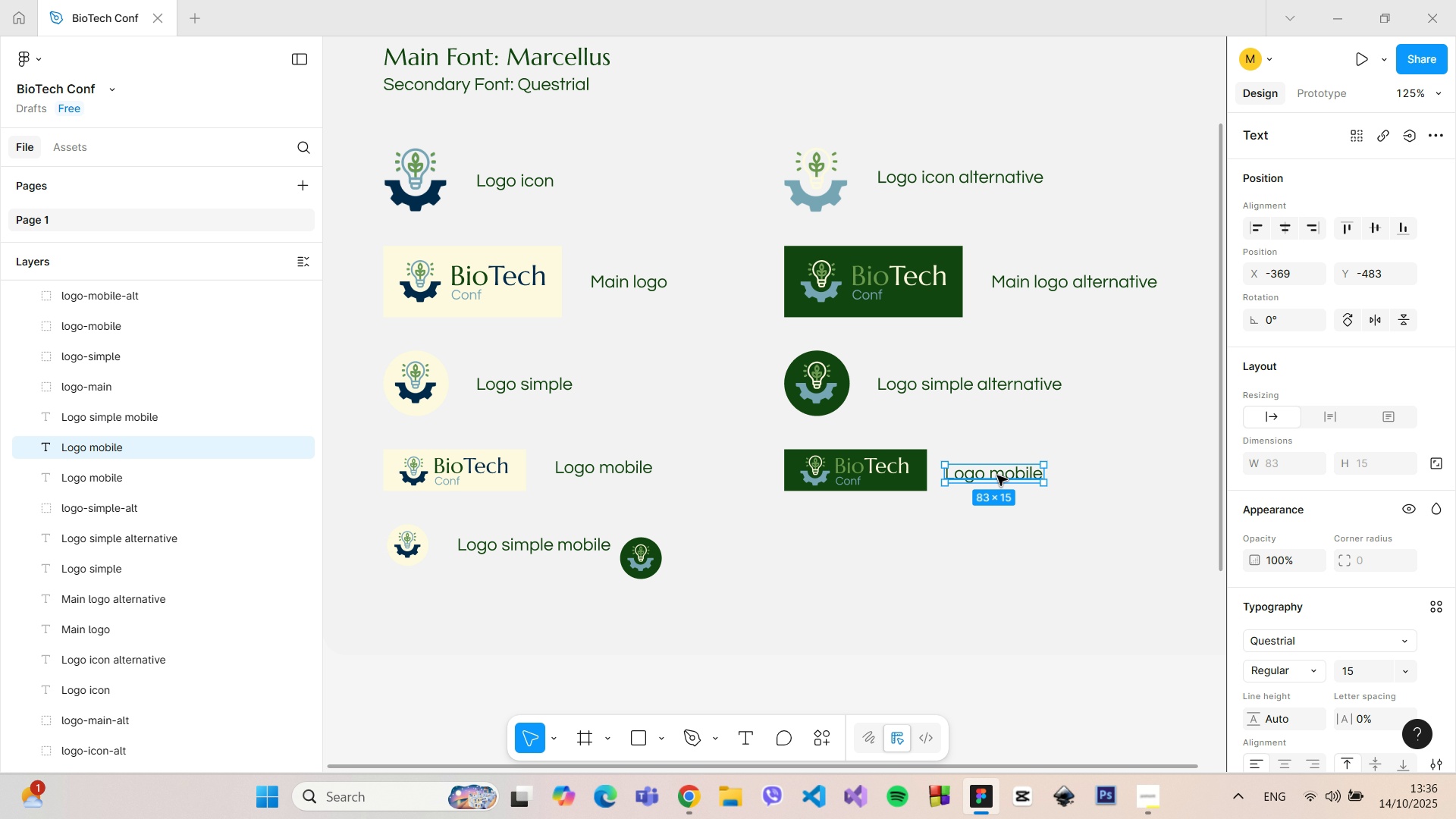 
left_click_drag(start_coordinate=[997, 475], to_coordinate=[1008, 470])
 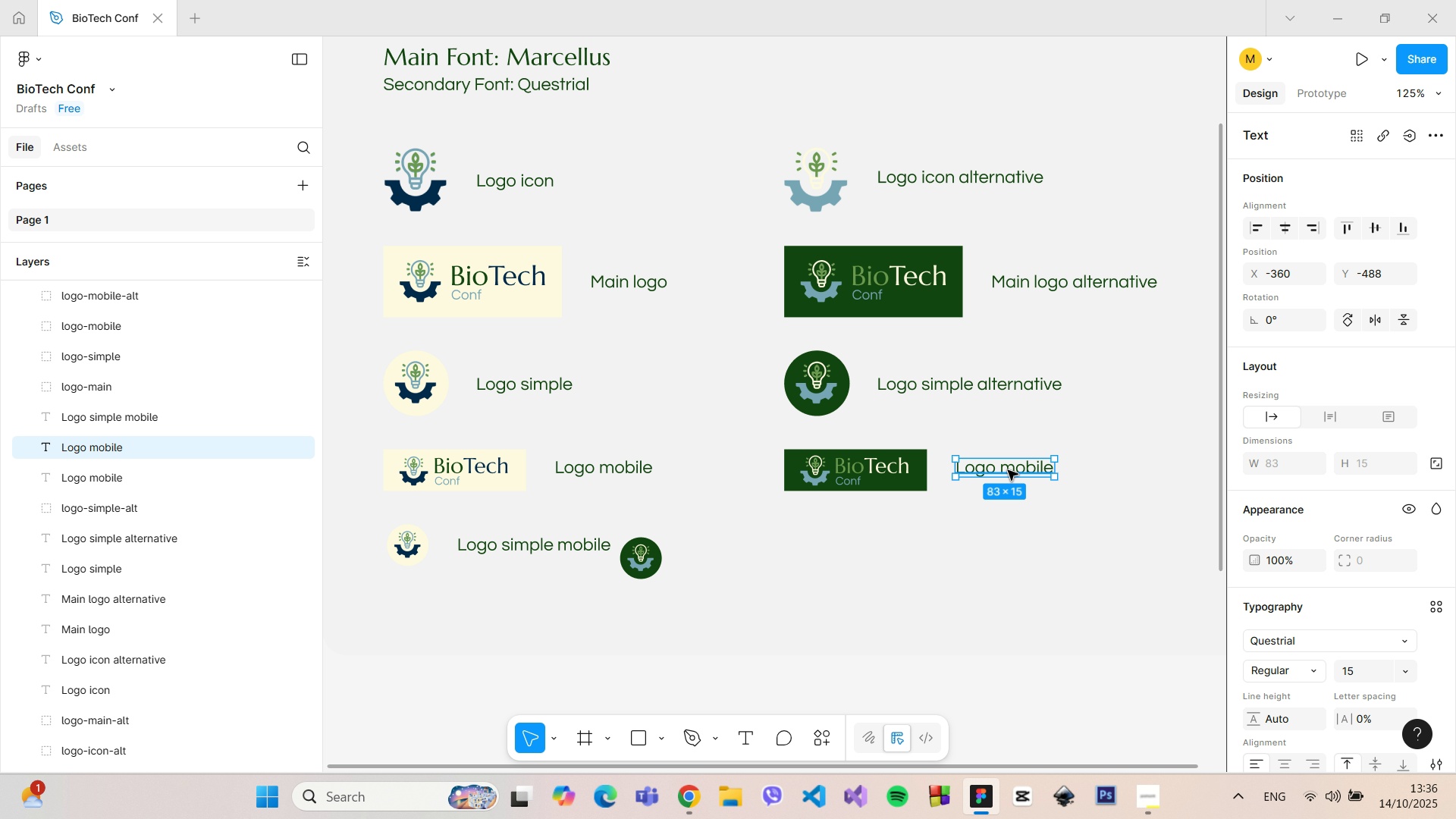 
double_click([1008, 470])
 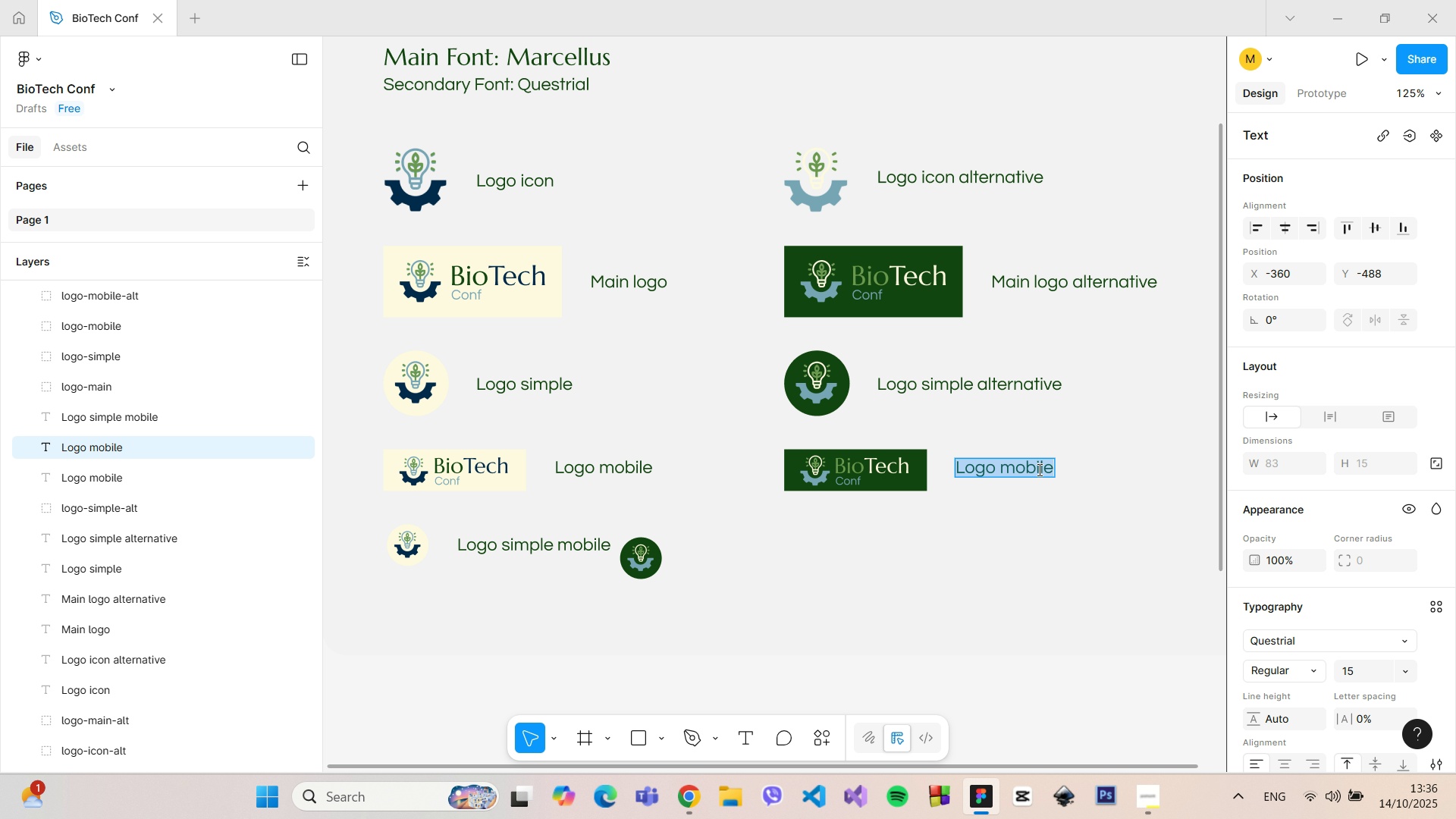 
triple_click([1038, 469])
 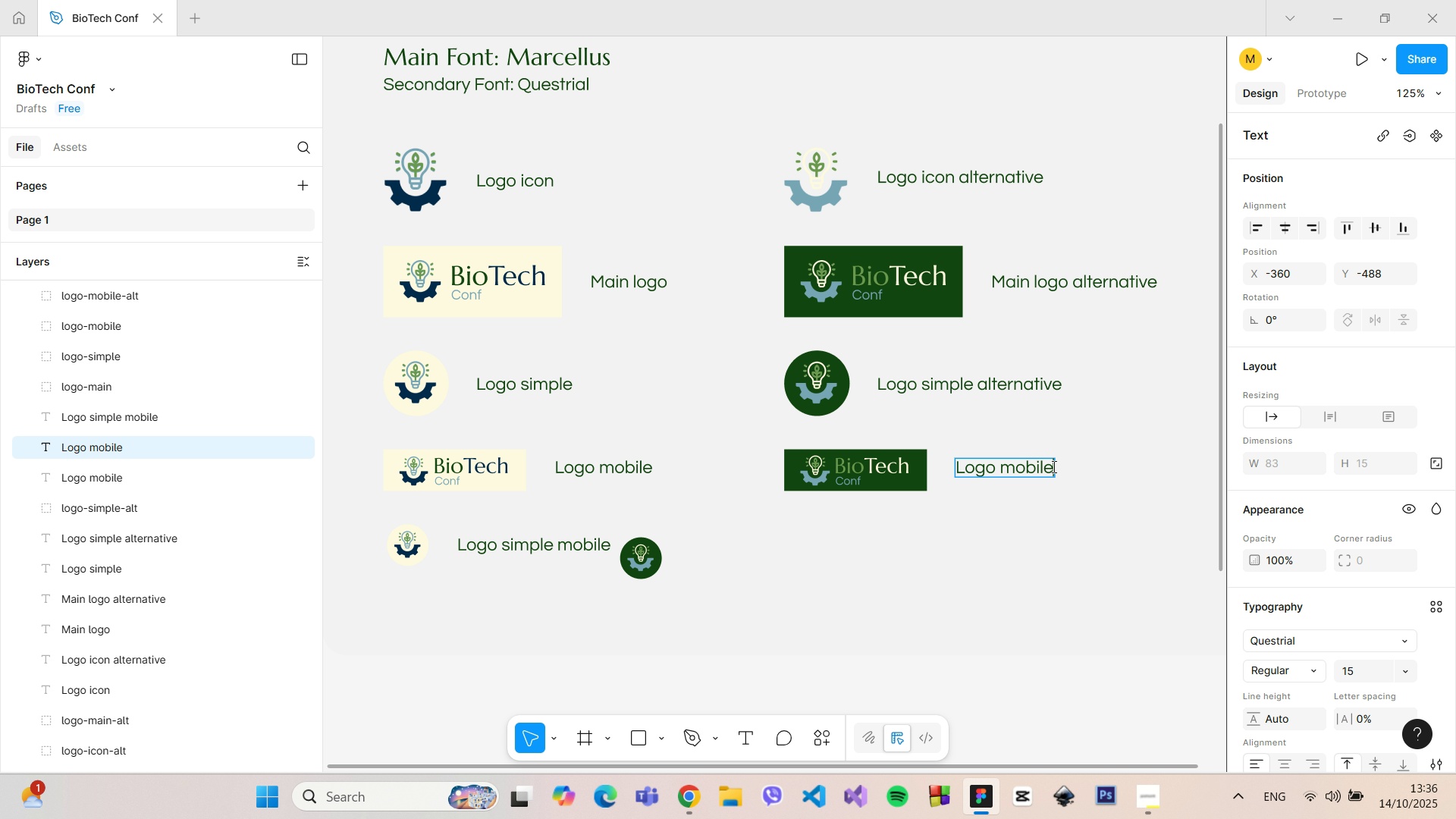 
triple_click([1053, 466])
 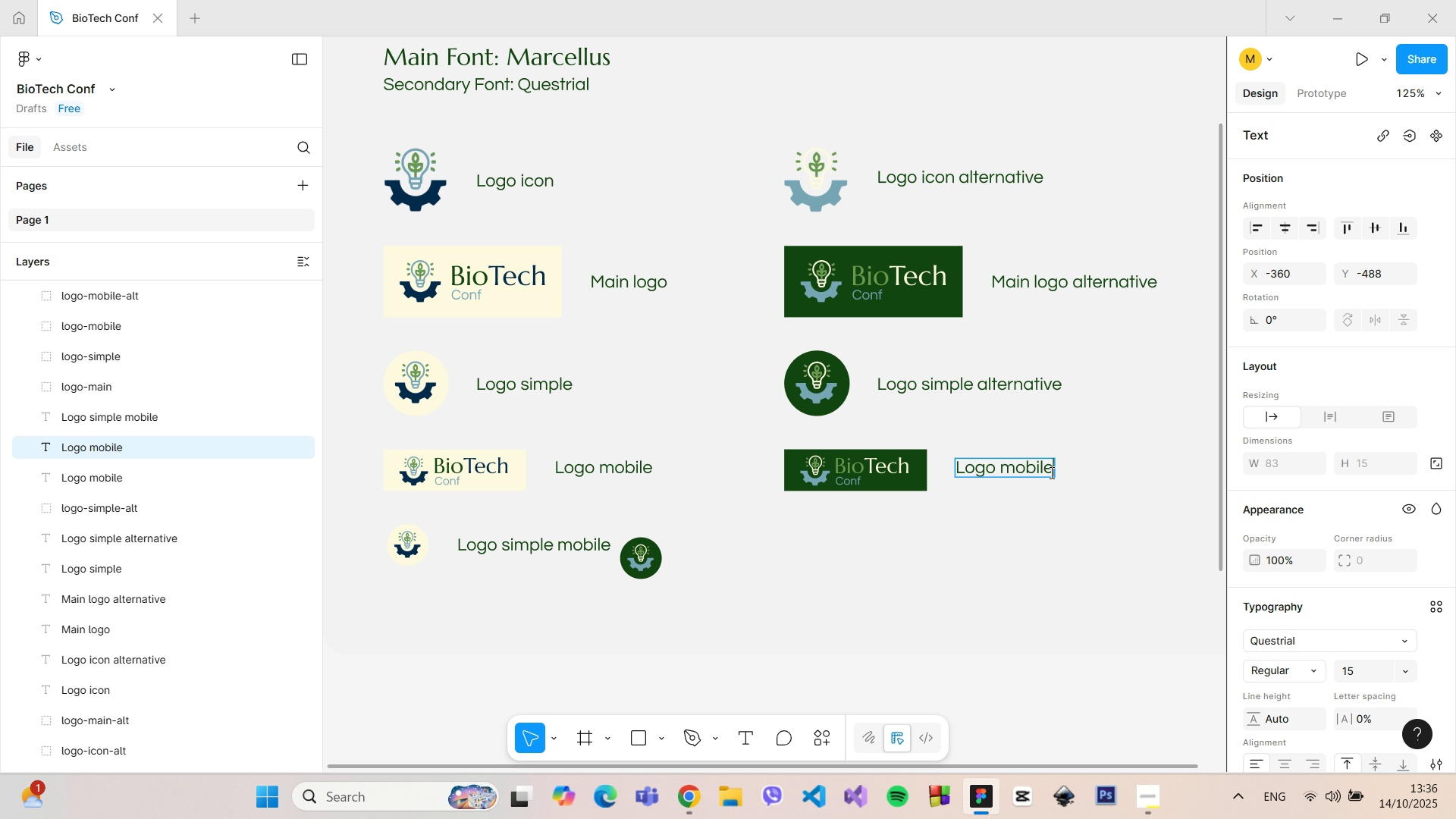 
type( alternative)
 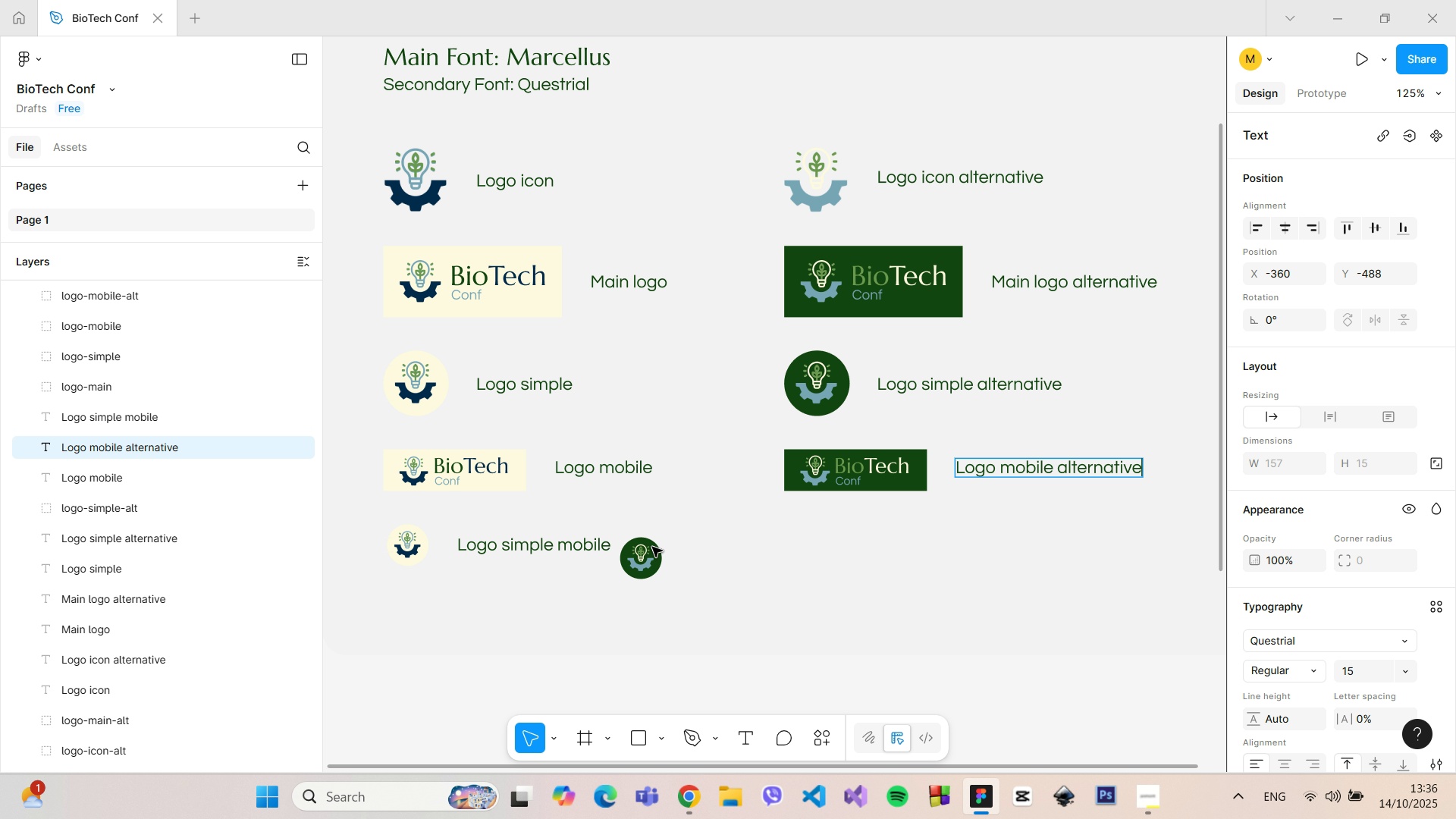 
left_click([648, 551])
 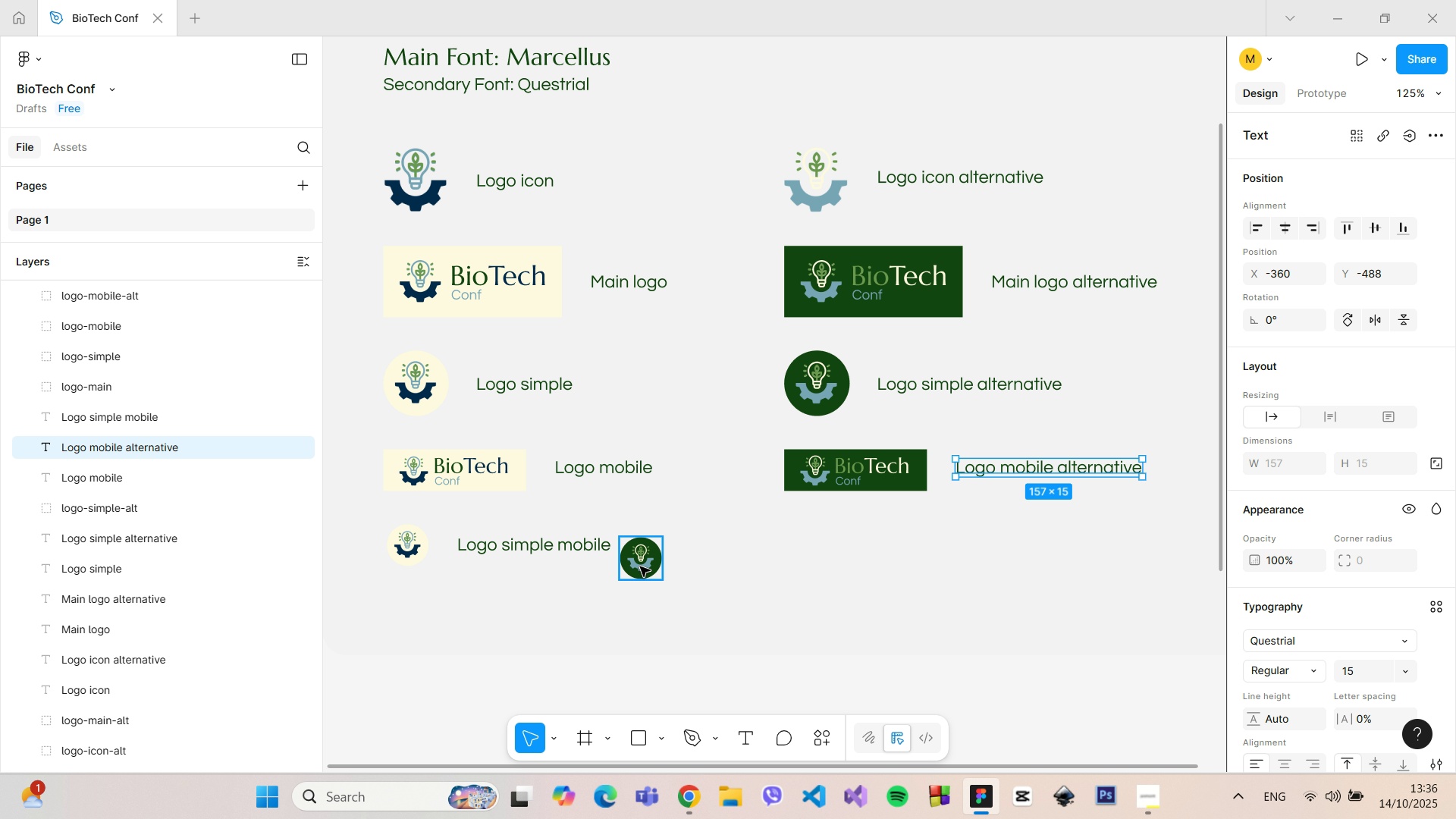 
left_click([640, 566])
 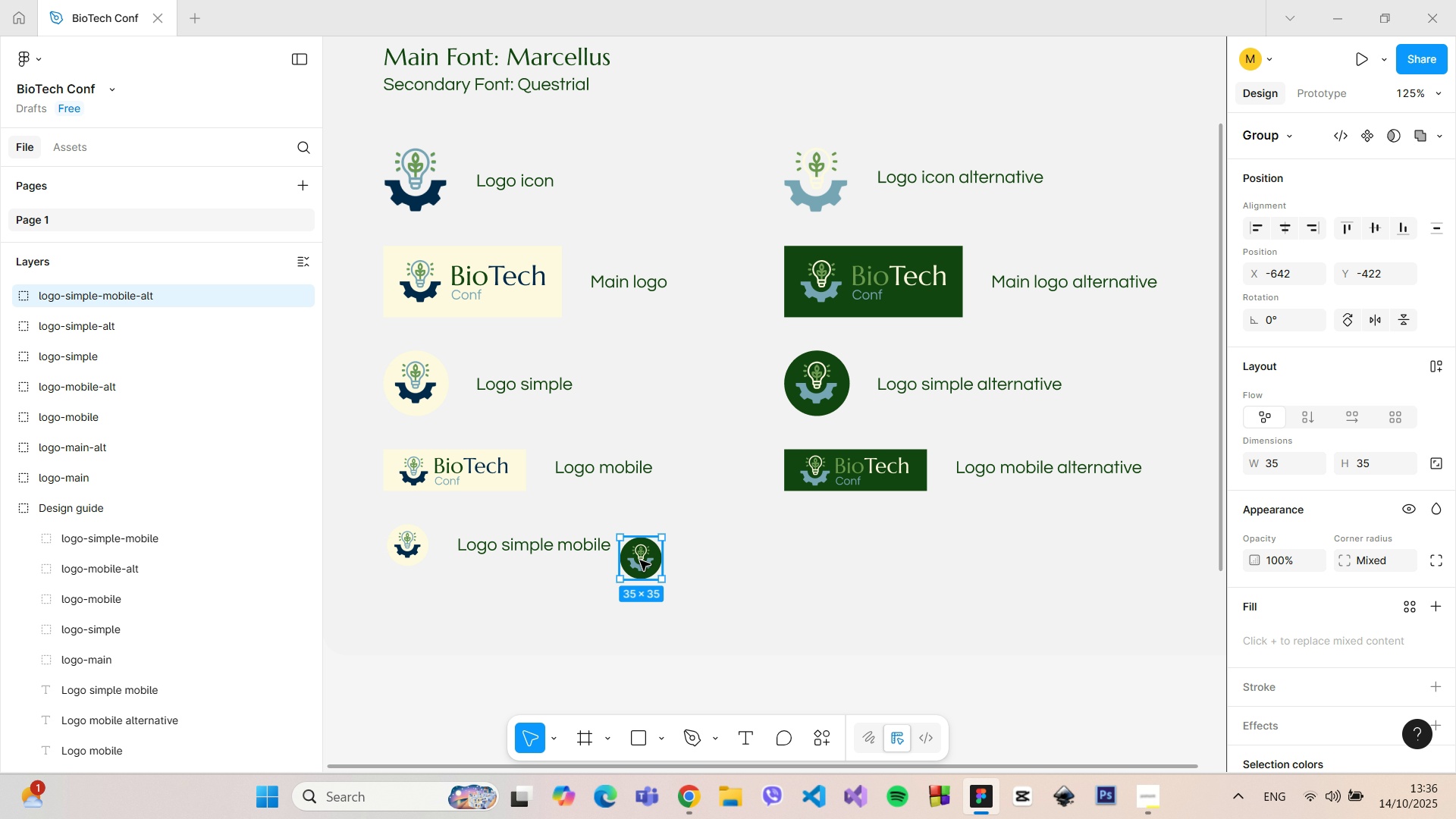 
left_click_drag(start_coordinate=[642, 560], to_coordinate=[805, 545])
 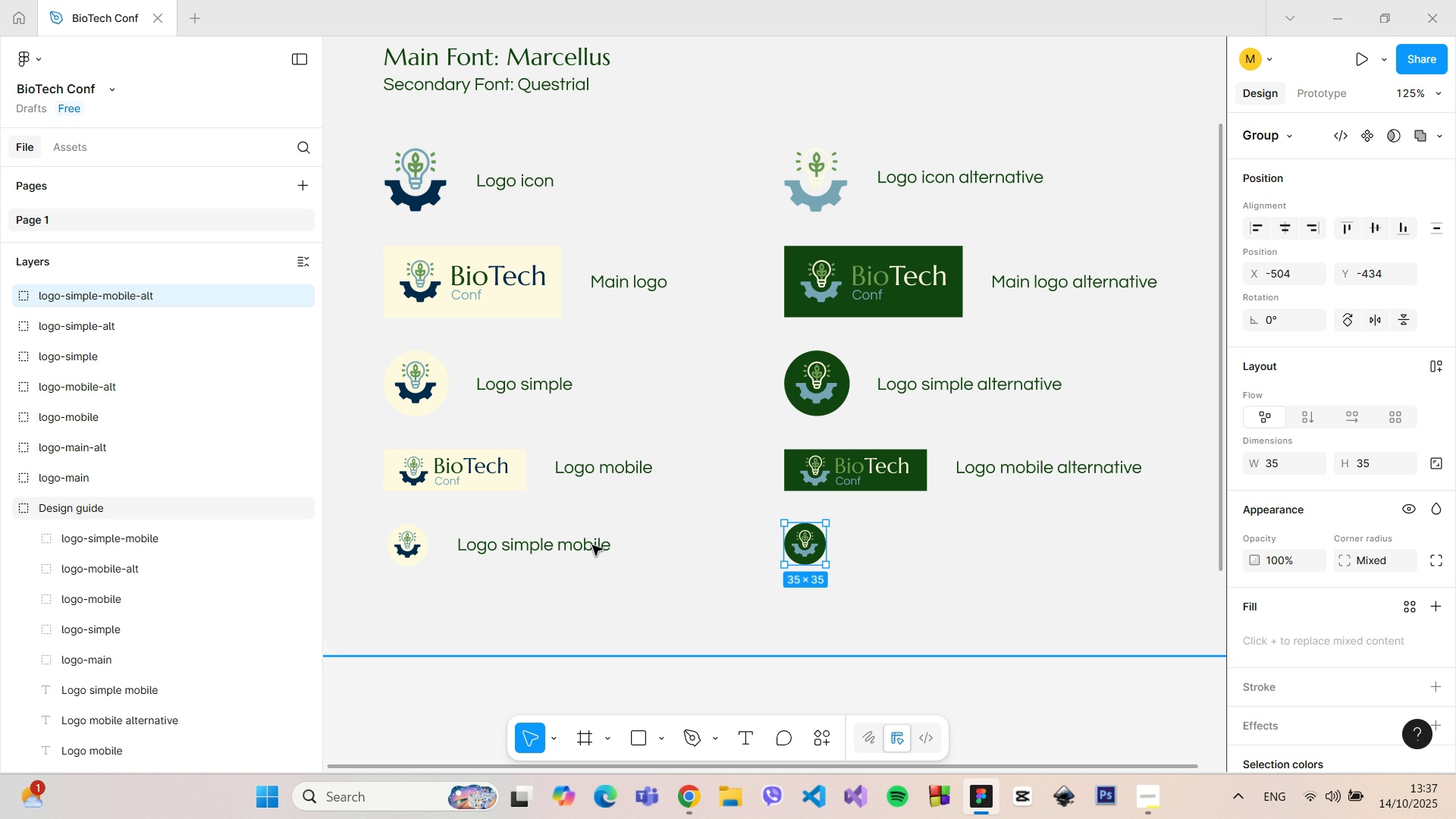 
double_click([592, 545])
 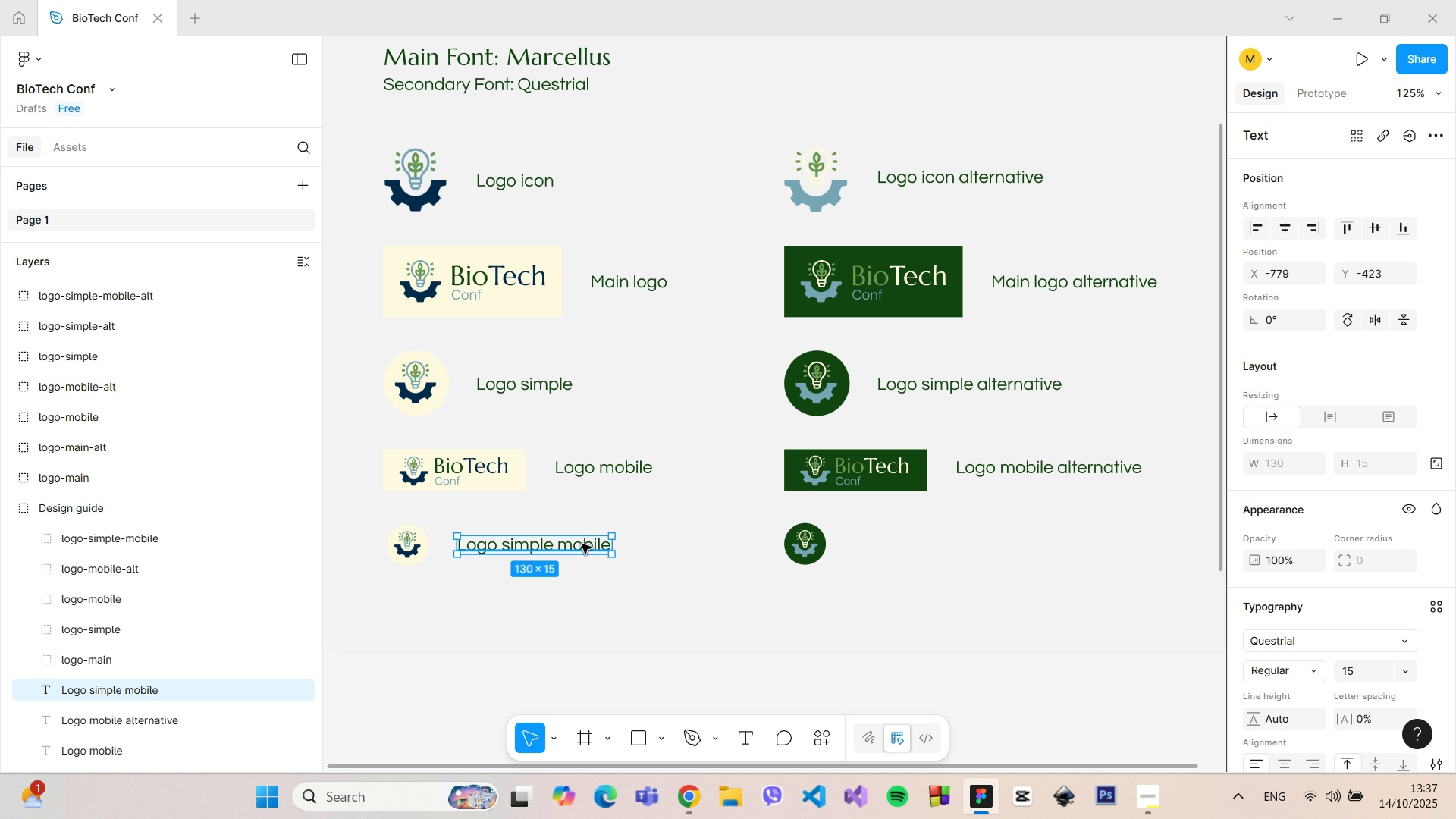 
left_click_drag(start_coordinate=[582, 544], to_coordinate=[963, 544])
 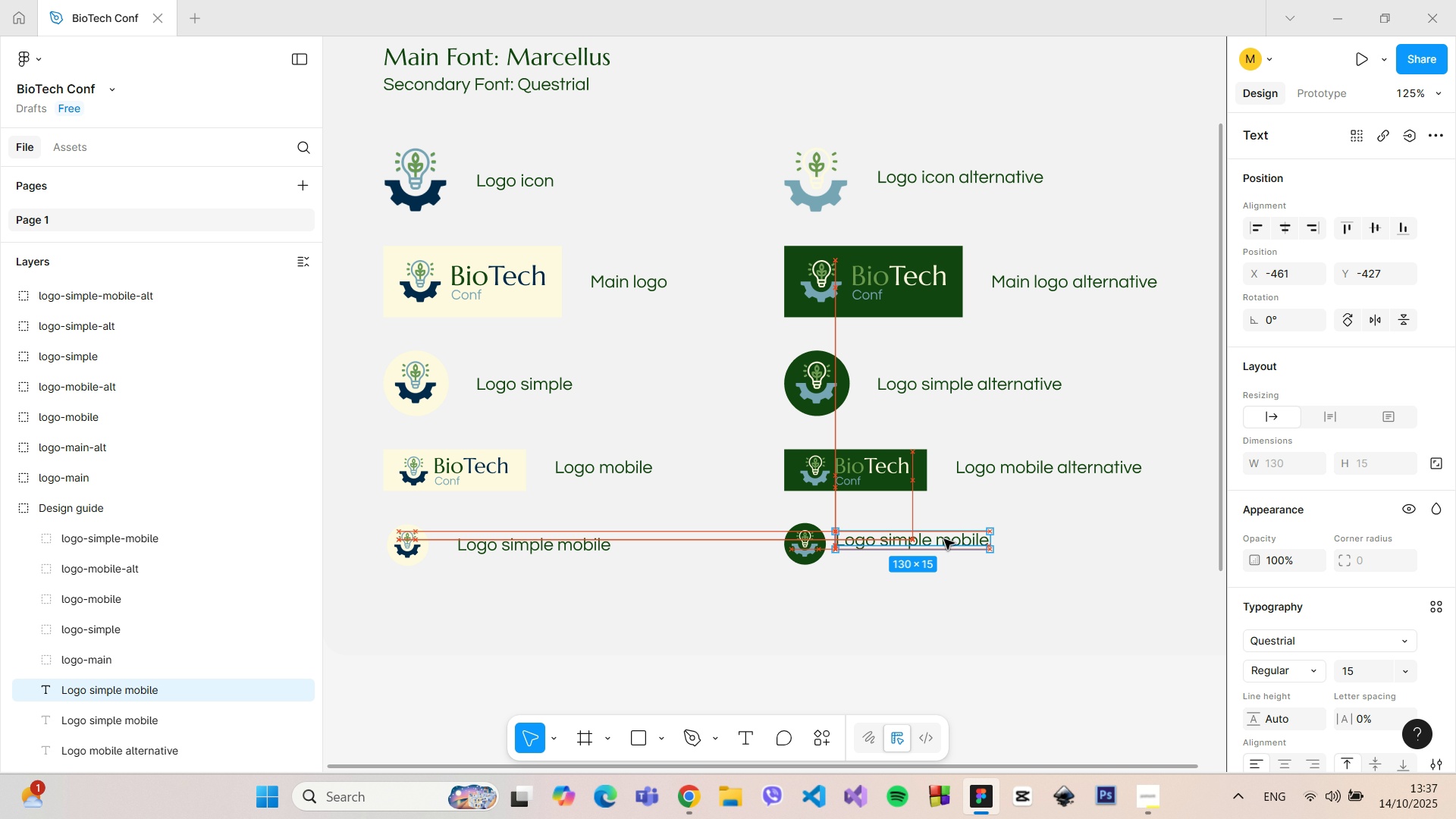 
hold_key(key=AltLeft, duration=1.52)
 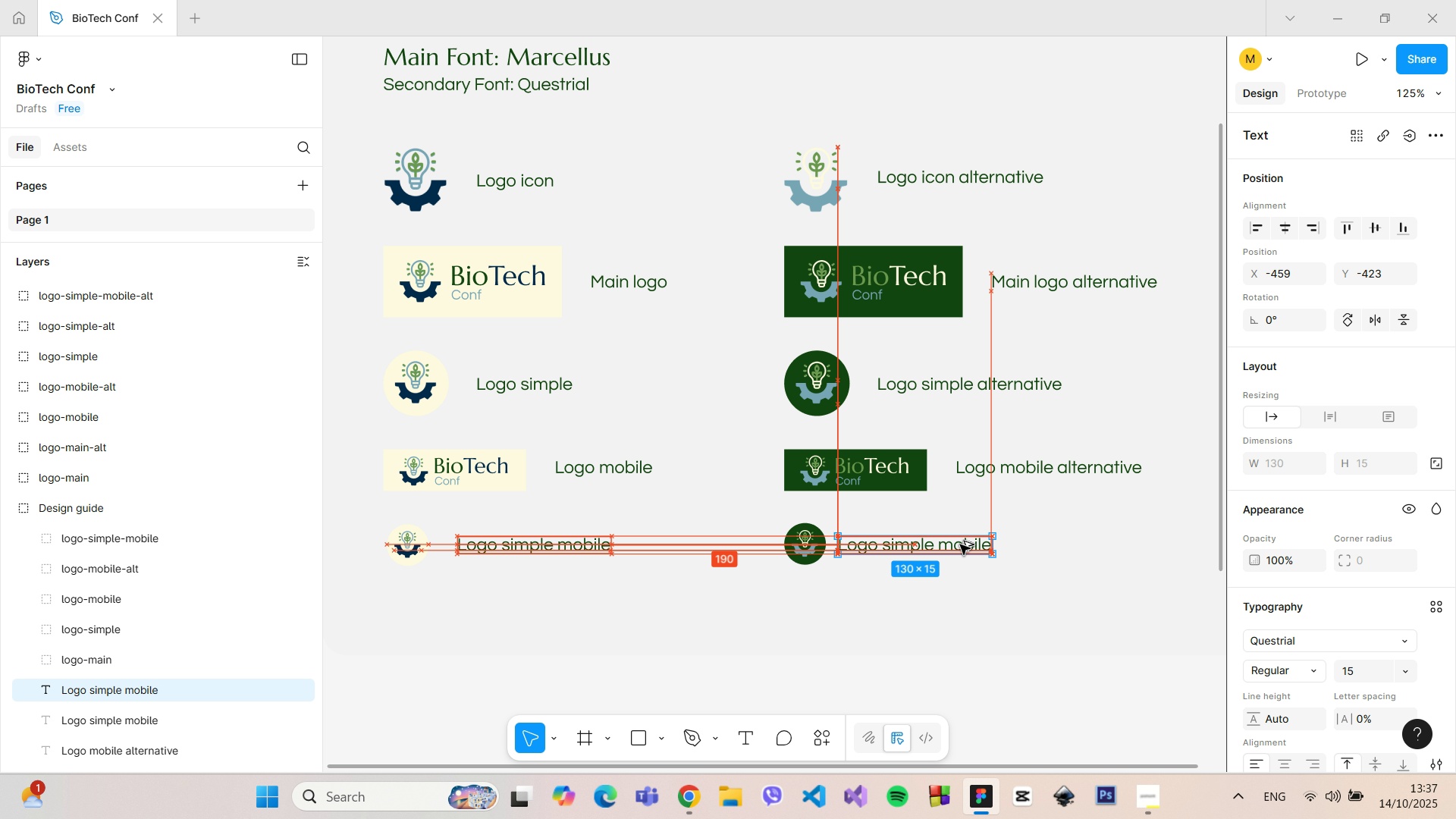 
key(Alt+AltLeft)
 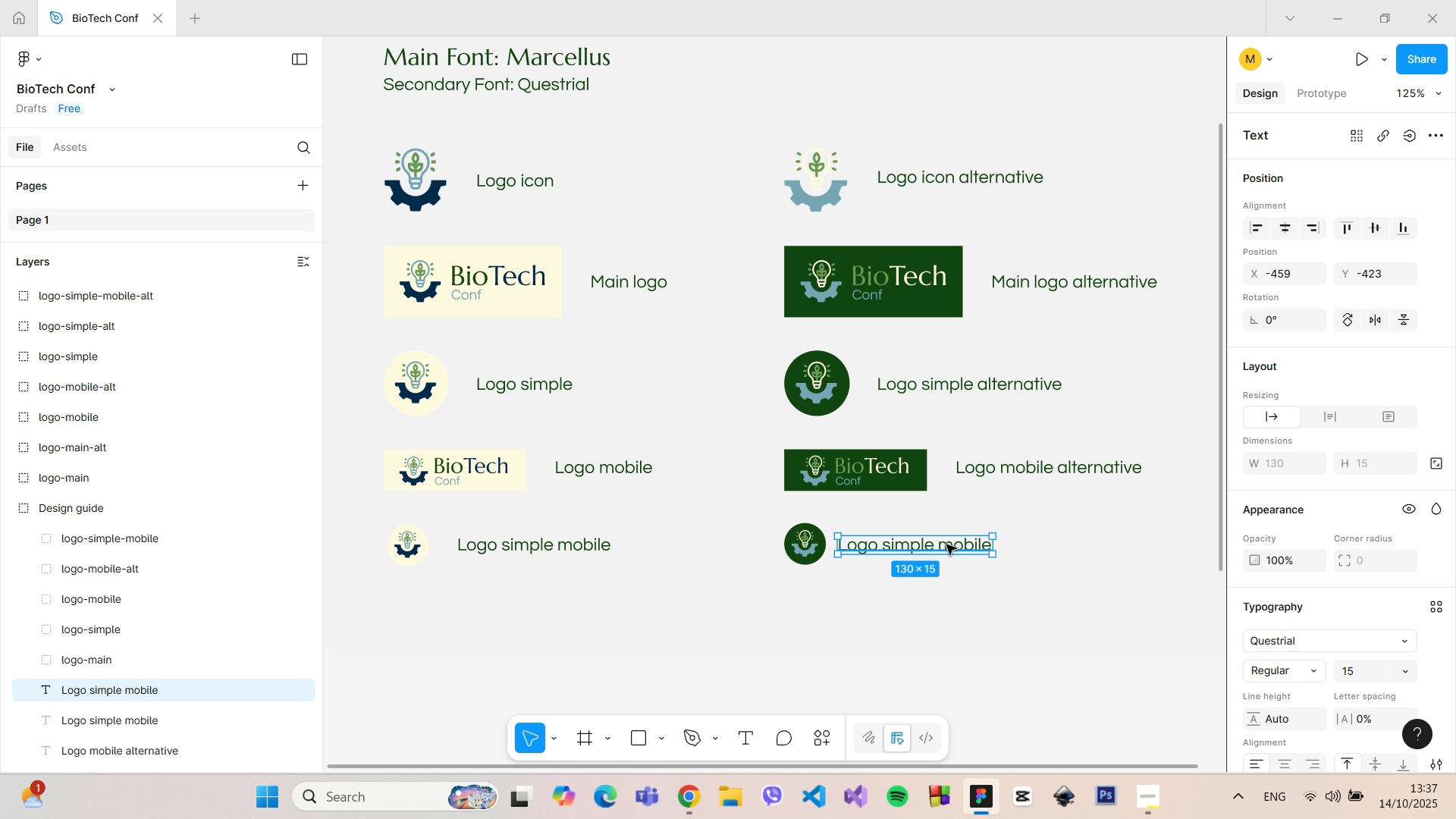 
left_click_drag(start_coordinate=[946, 544], to_coordinate=[952, 541])
 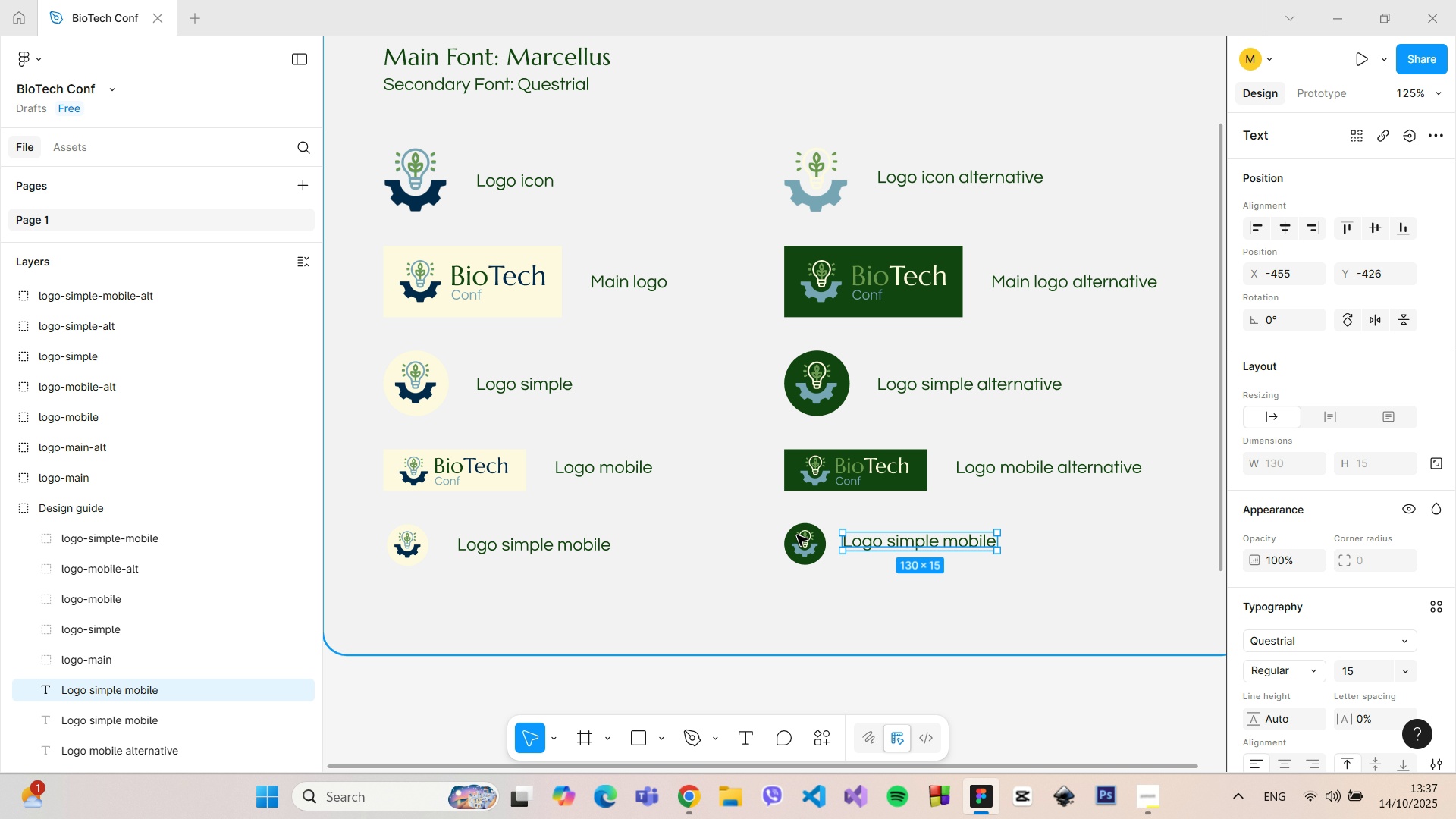 
hold_key(key=AltLeft, duration=0.54)
 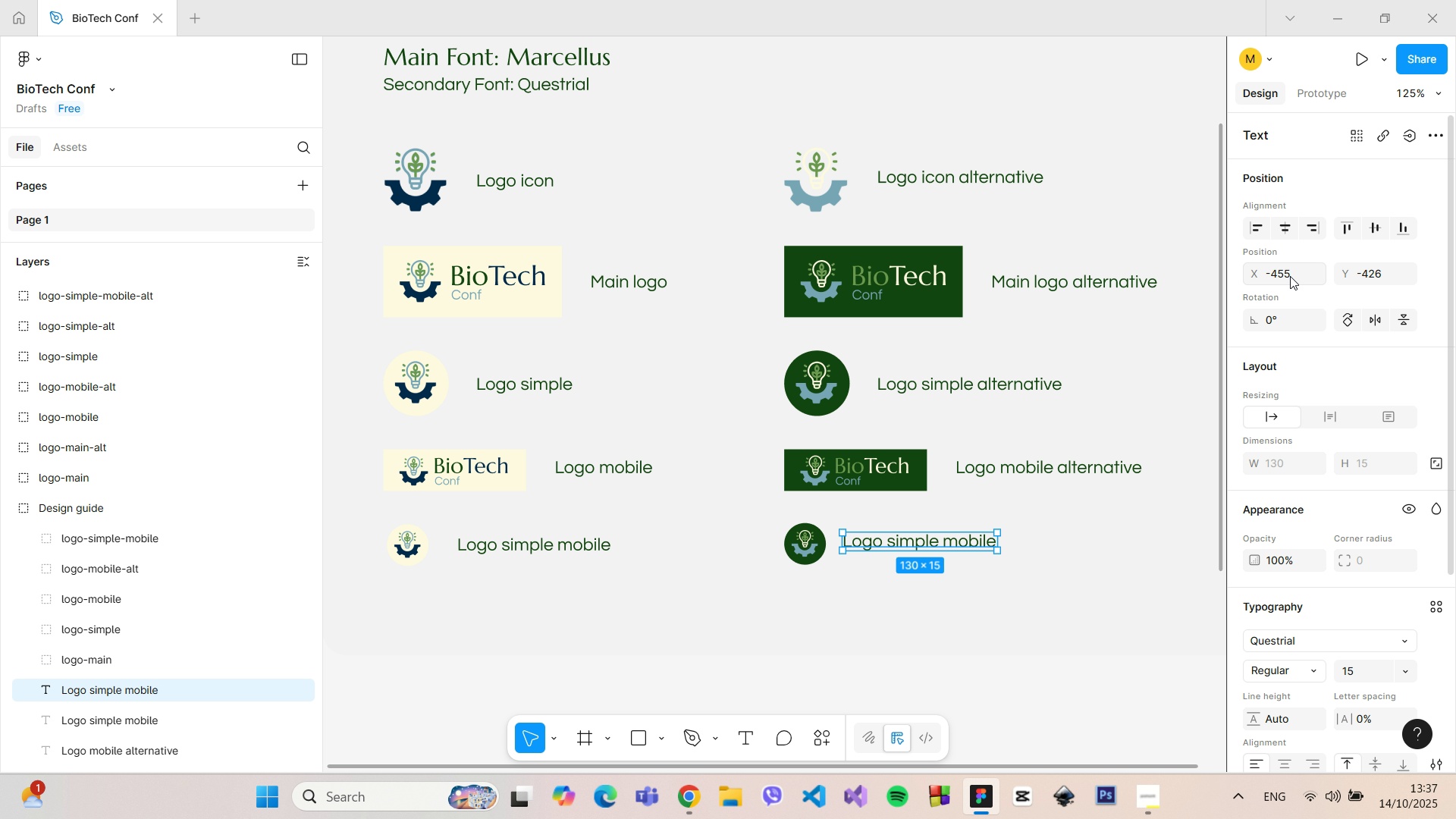 
left_click([1290, 276])
 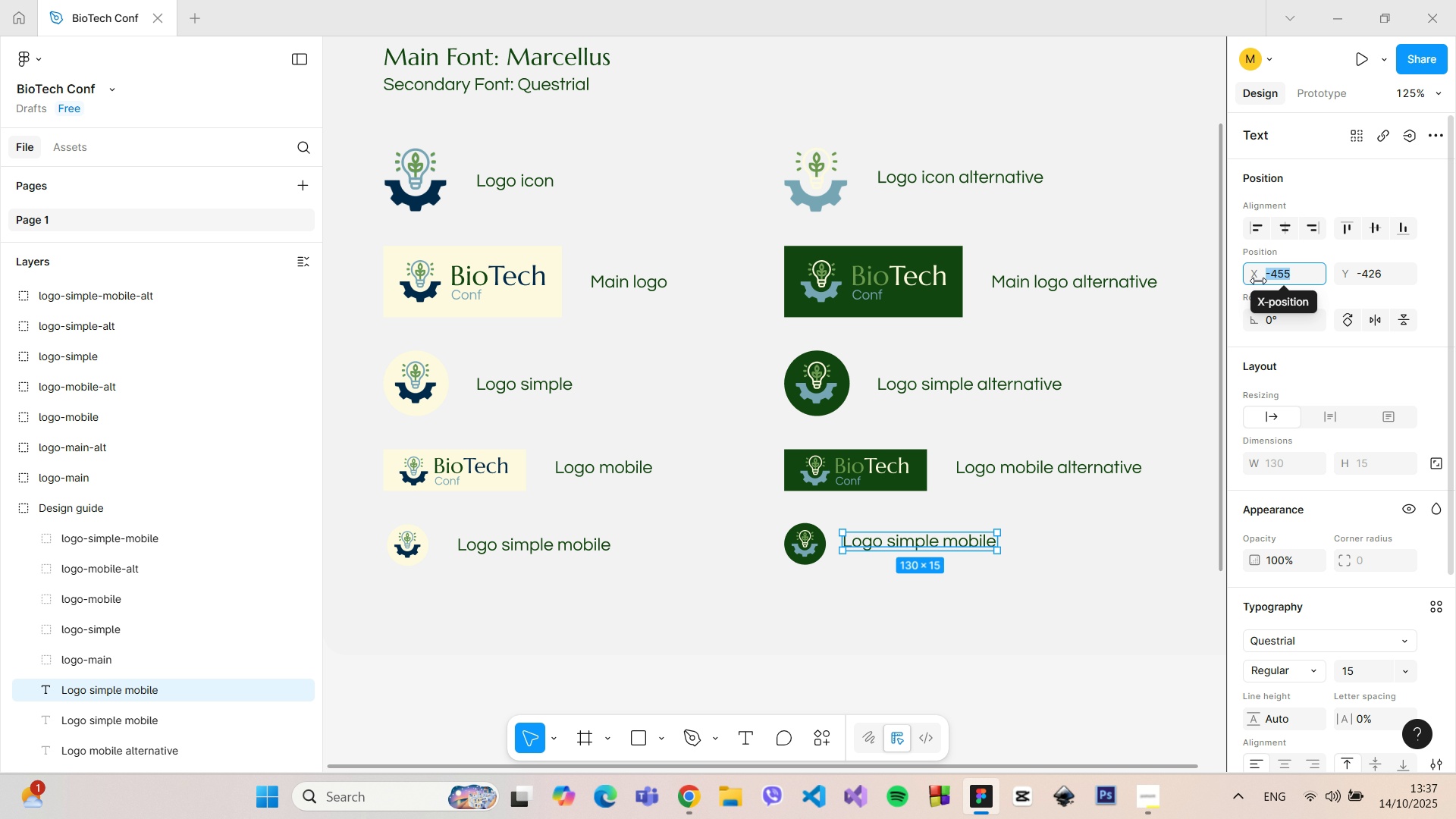 
left_click([1287, 275])
 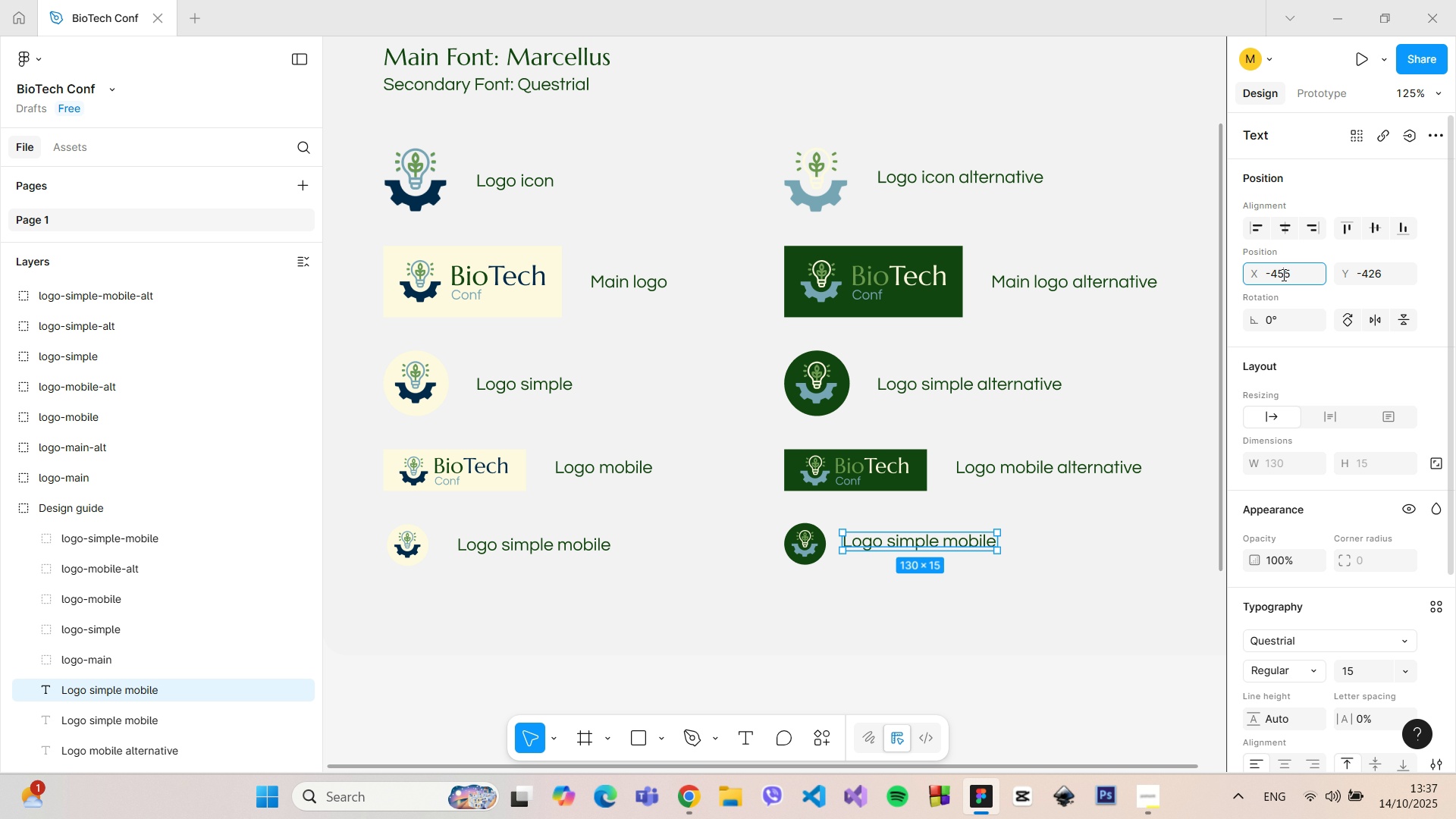 
left_click_drag(start_coordinate=[1285, 275], to_coordinate=[1280, 275])
 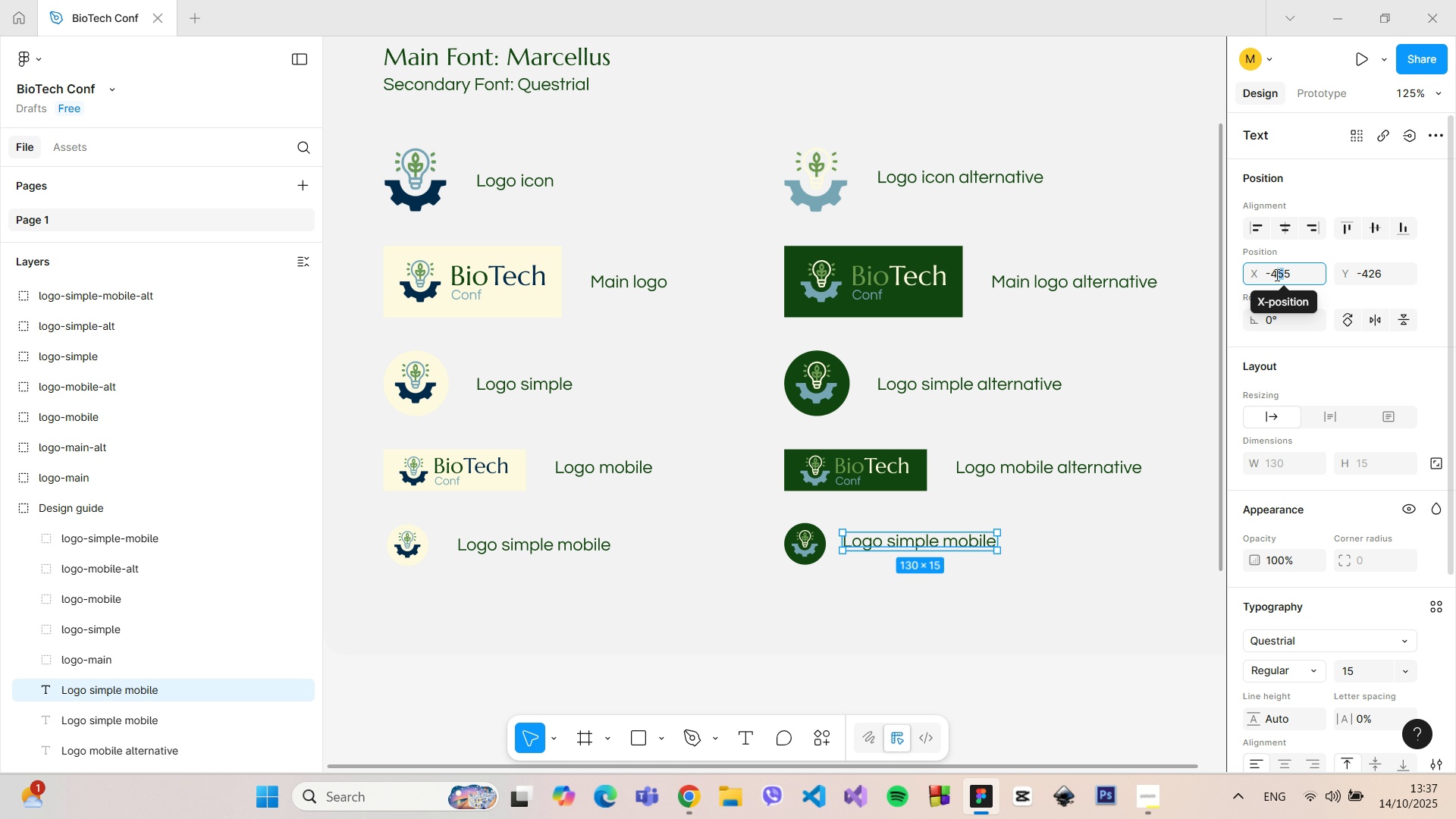 
key(6)
 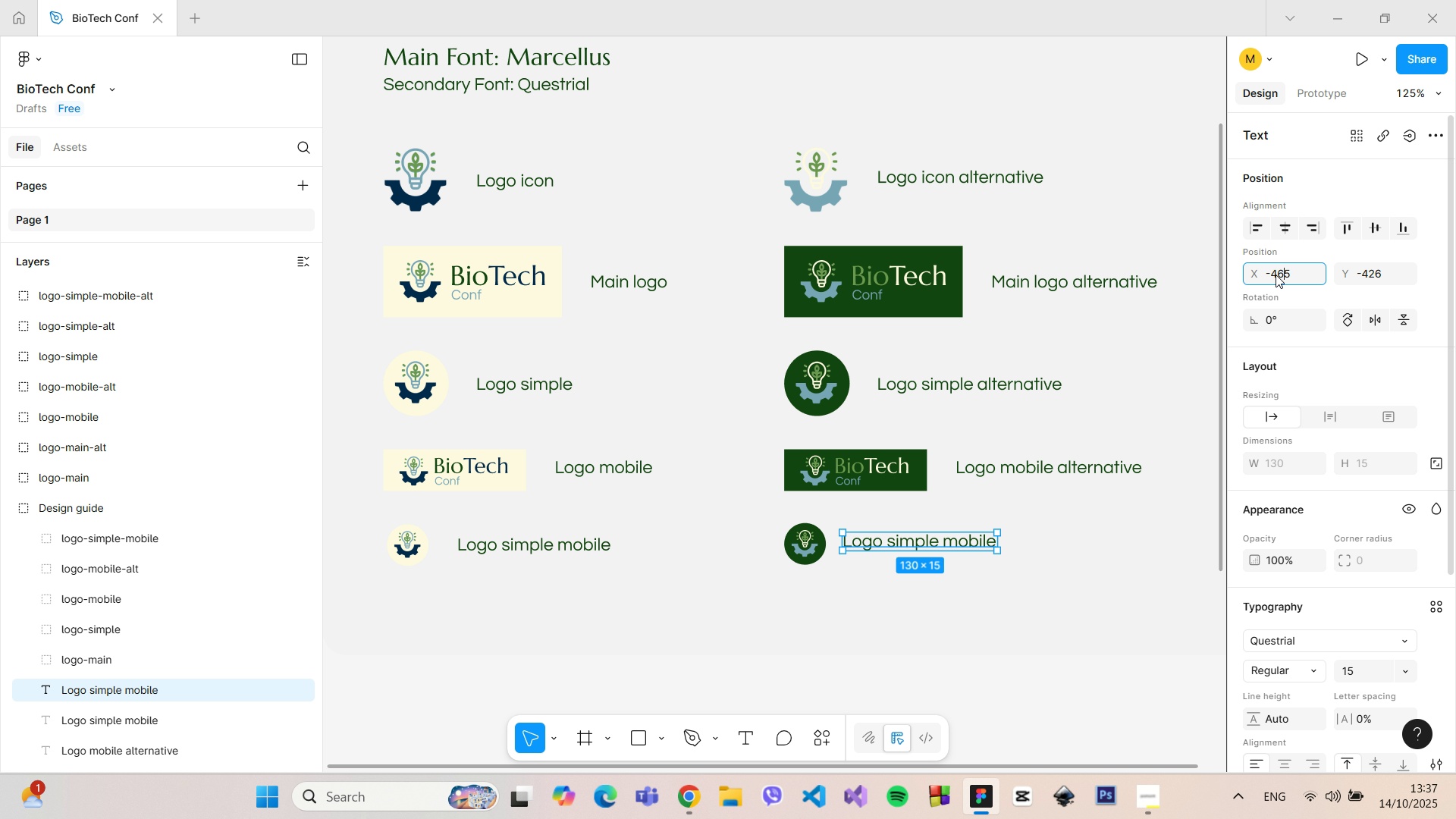 
key(Enter)
 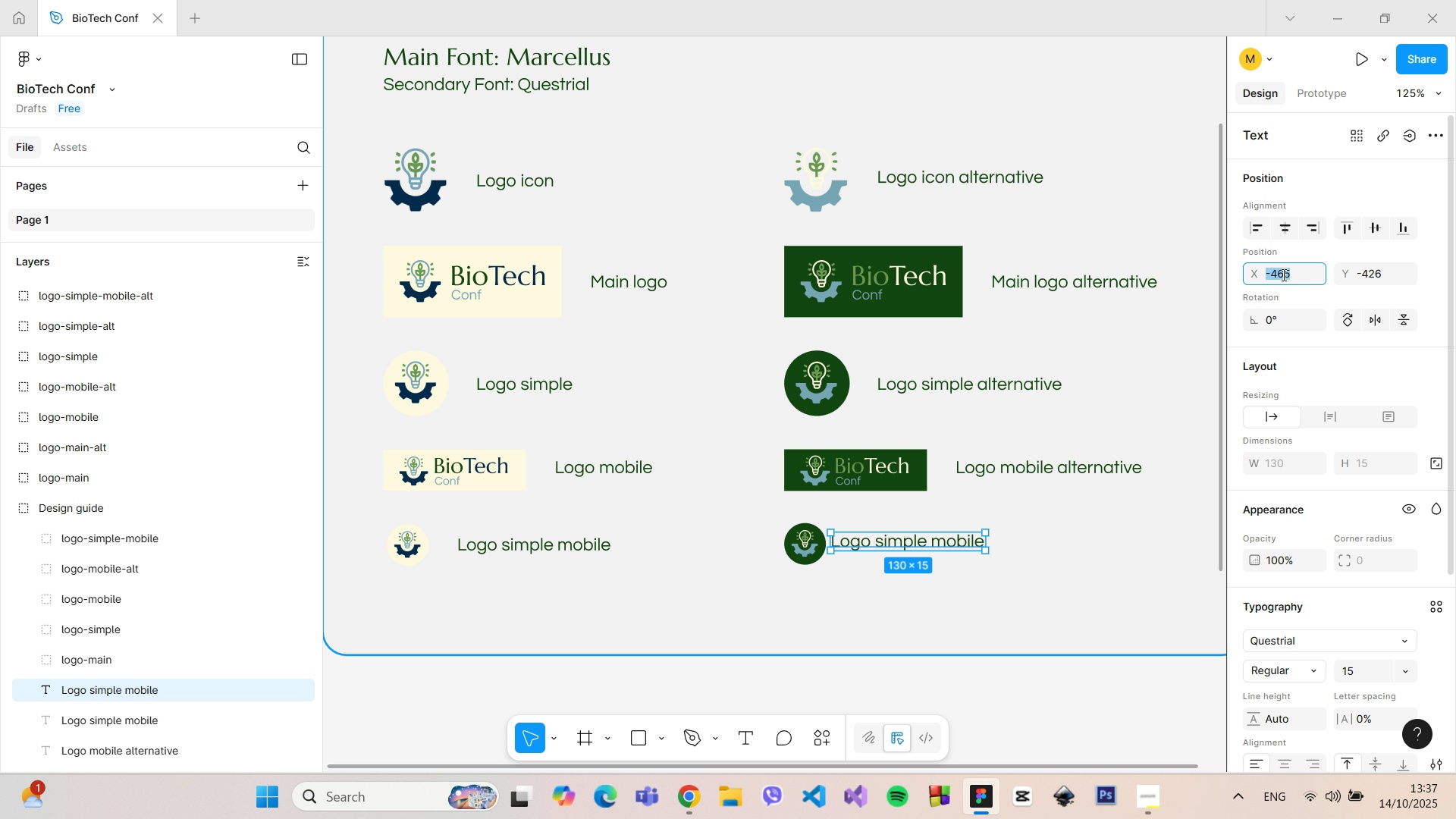 
double_click([1282, 274])
 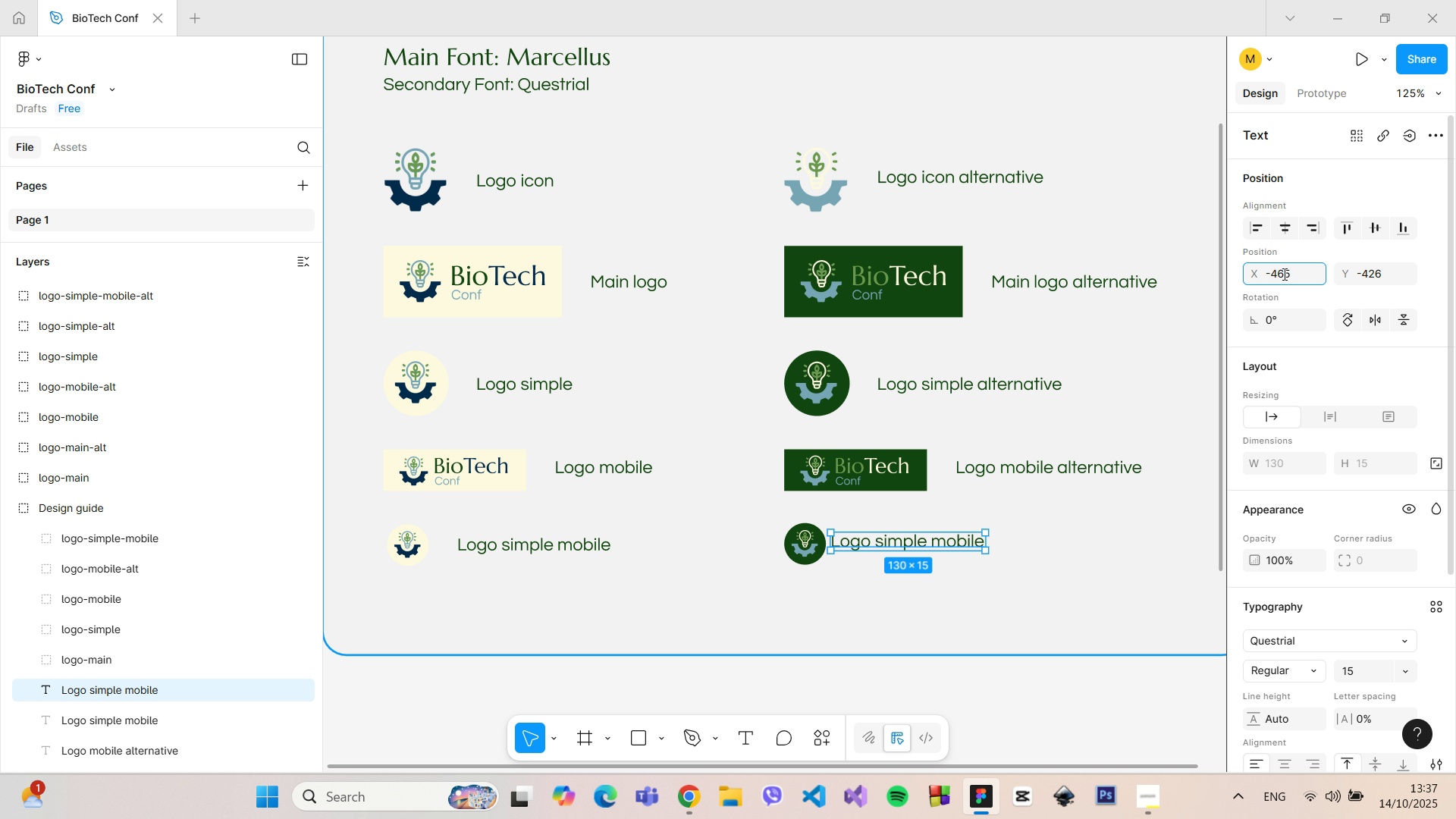 
left_click_drag(start_coordinate=[1284, 274], to_coordinate=[1280, 274])
 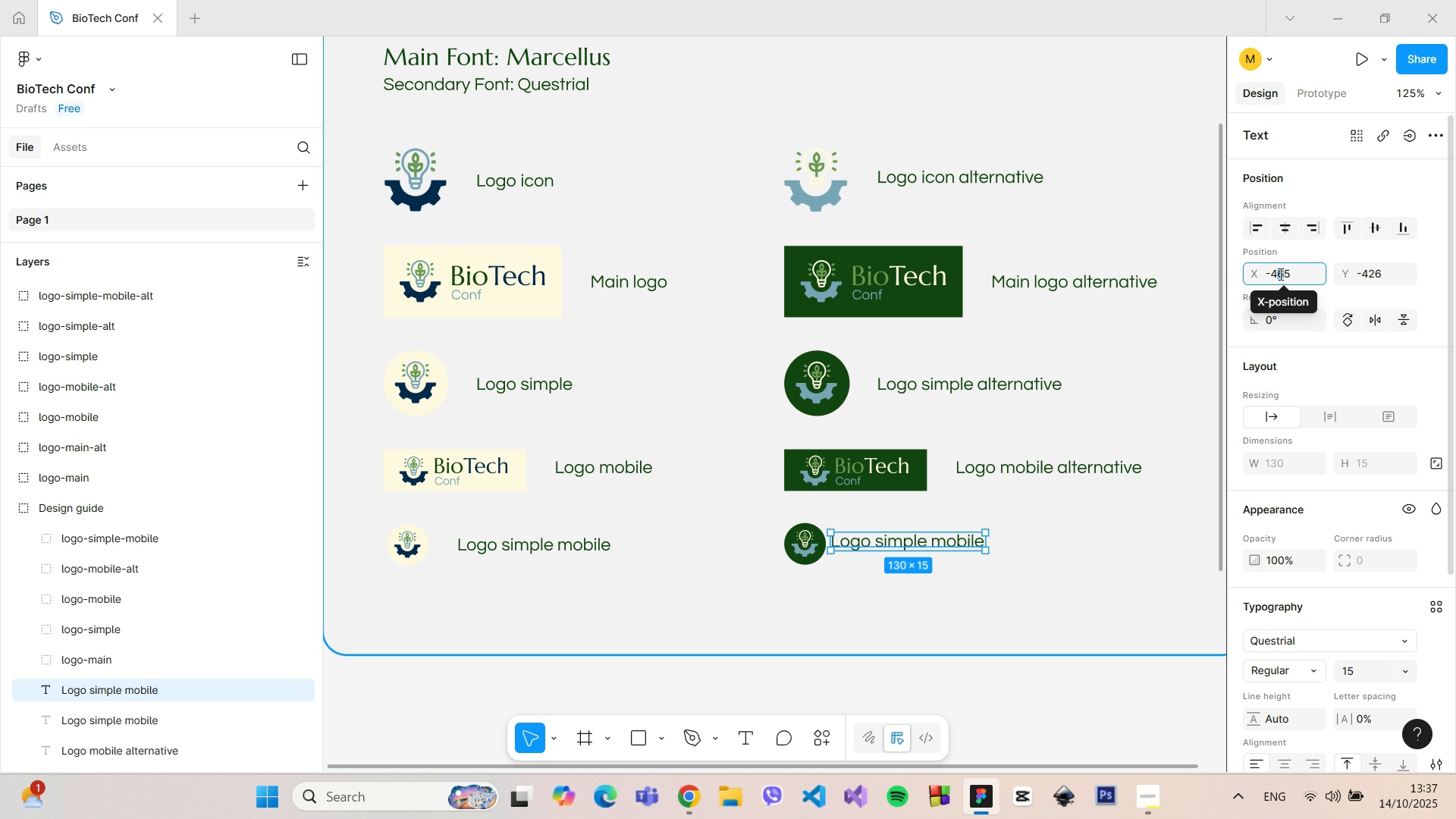 
key(3)
 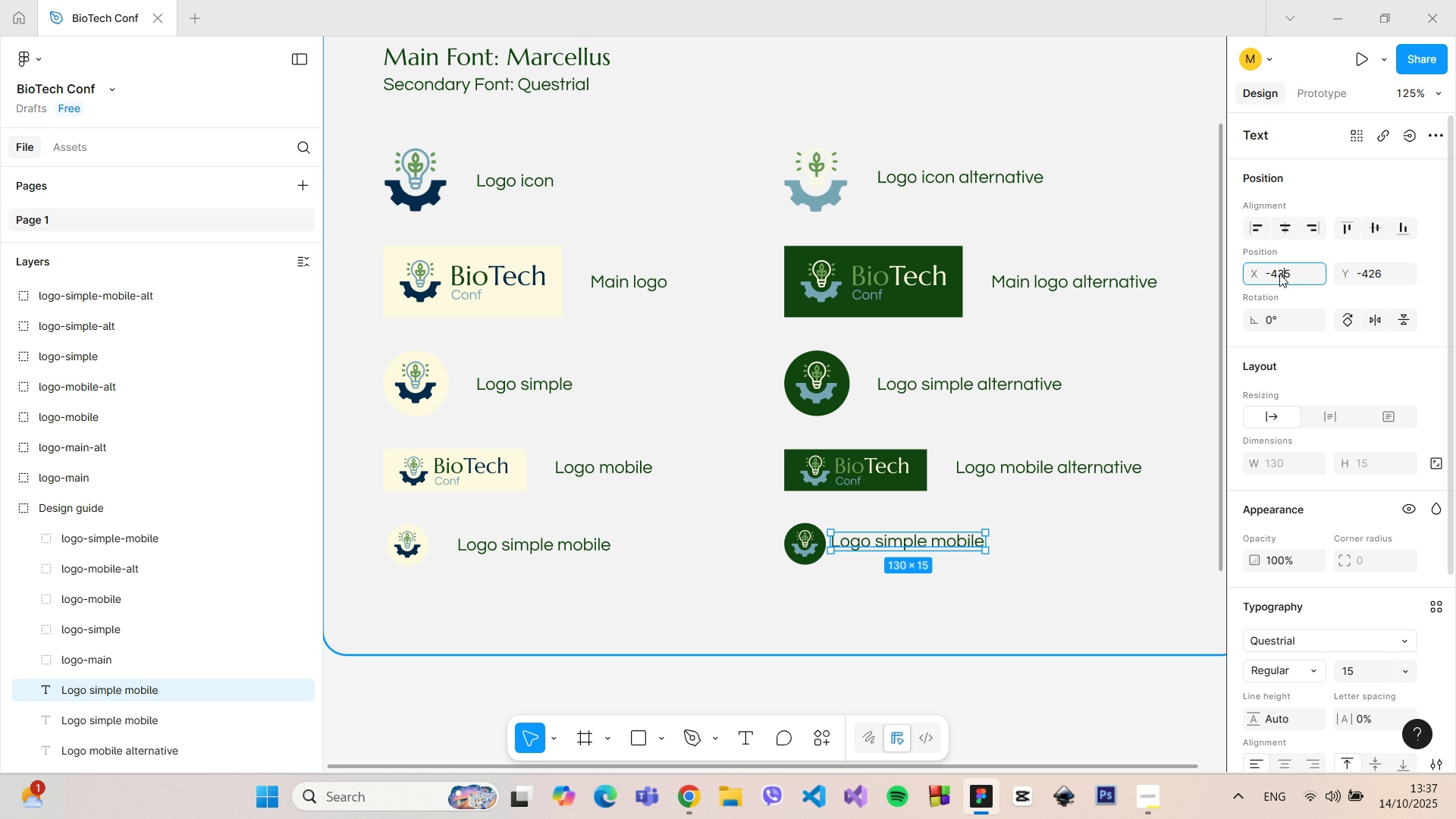 
key(Enter)
 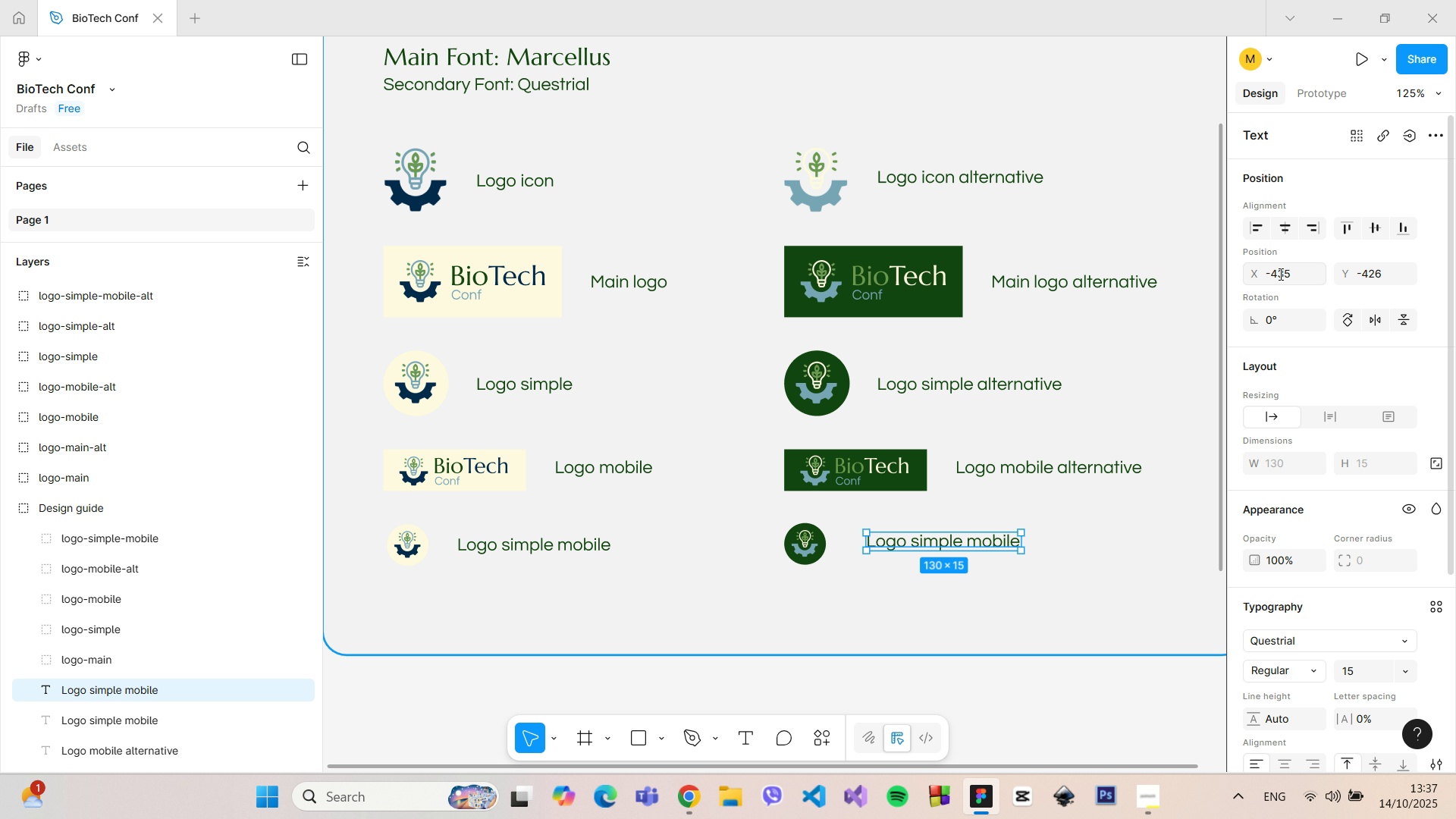 
left_click([1279, 274])
 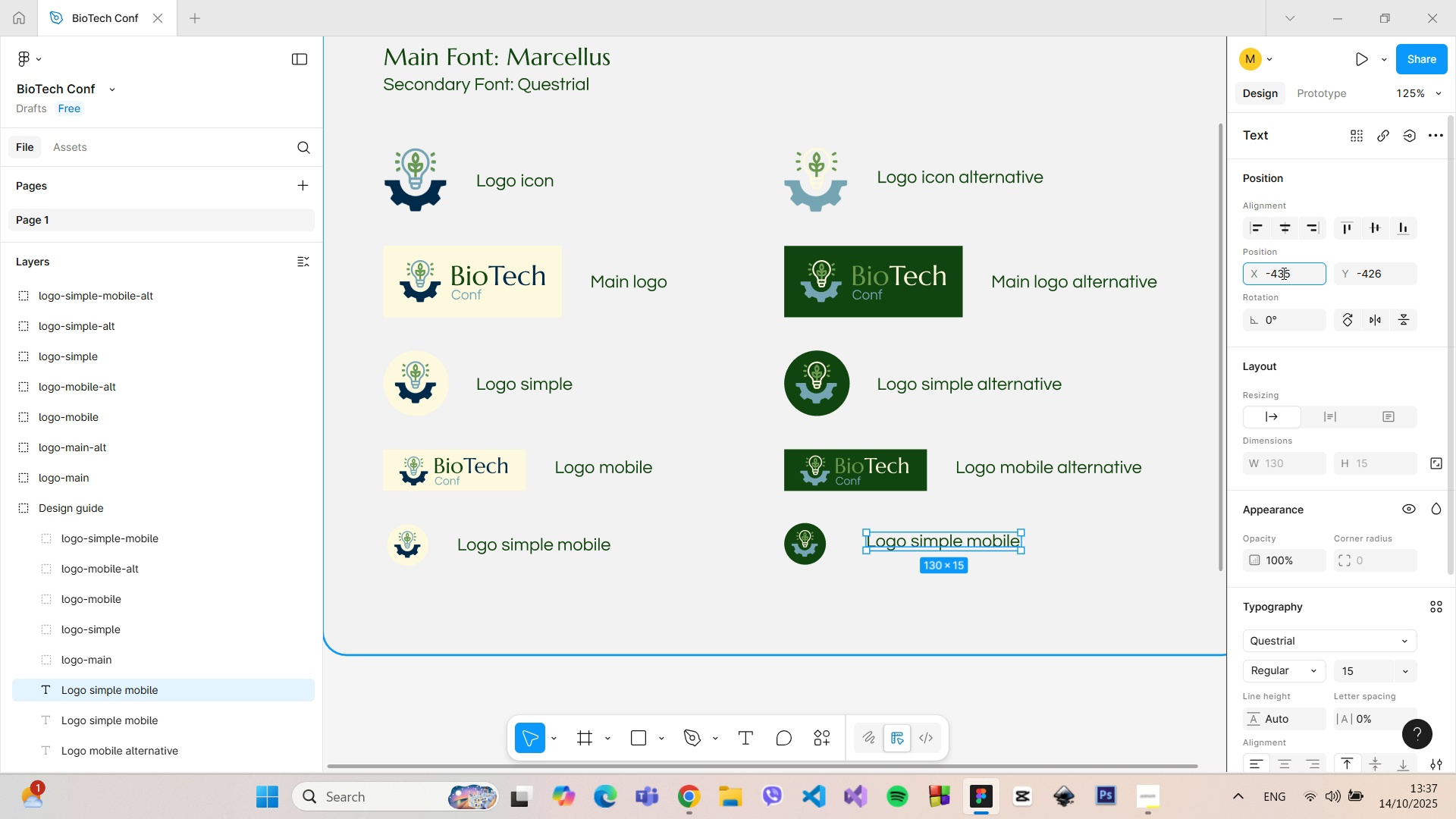 
double_click([1282, 273])
 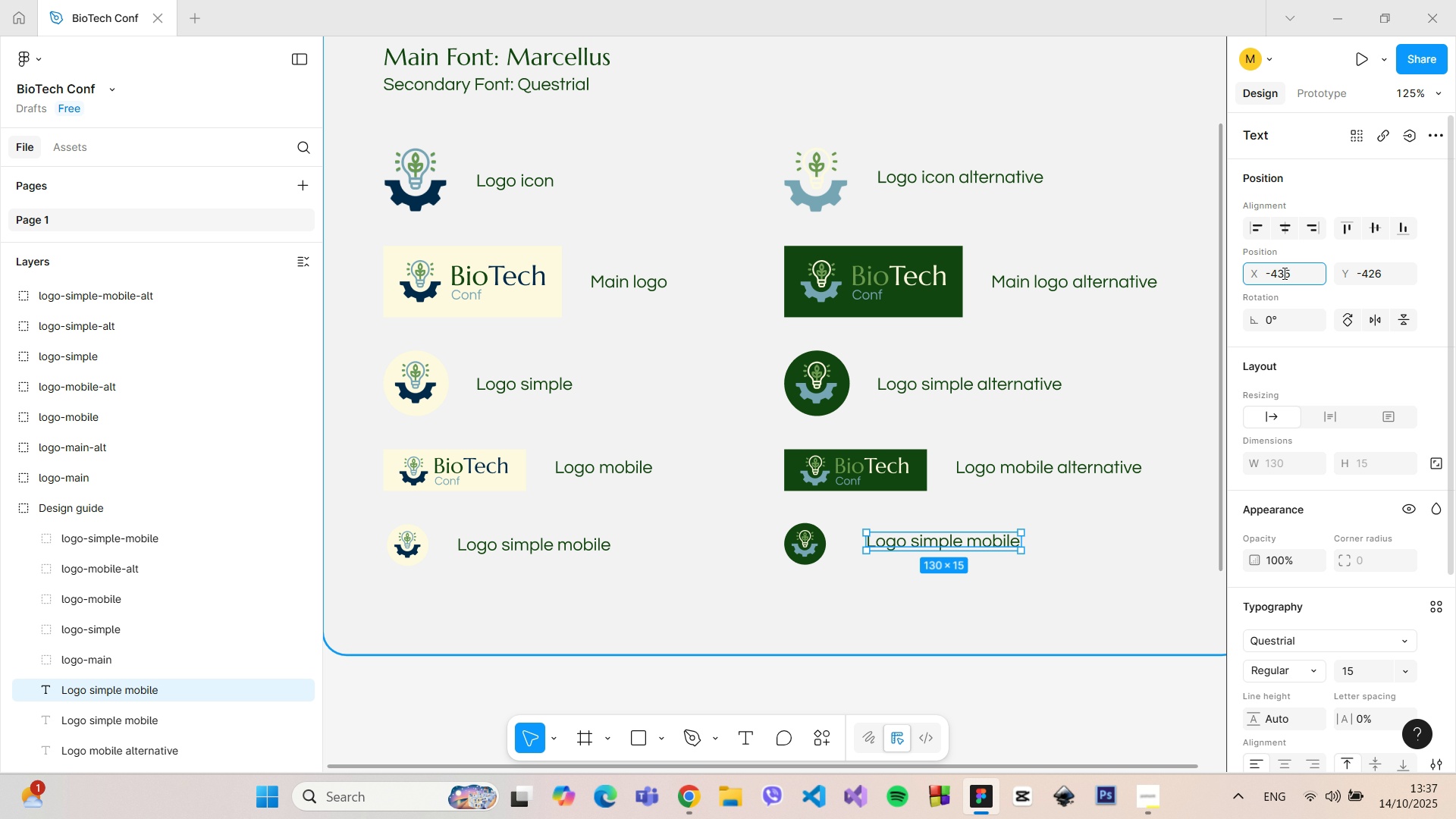 
left_click_drag(start_coordinate=[1284, 273], to_coordinate=[1279, 273])
 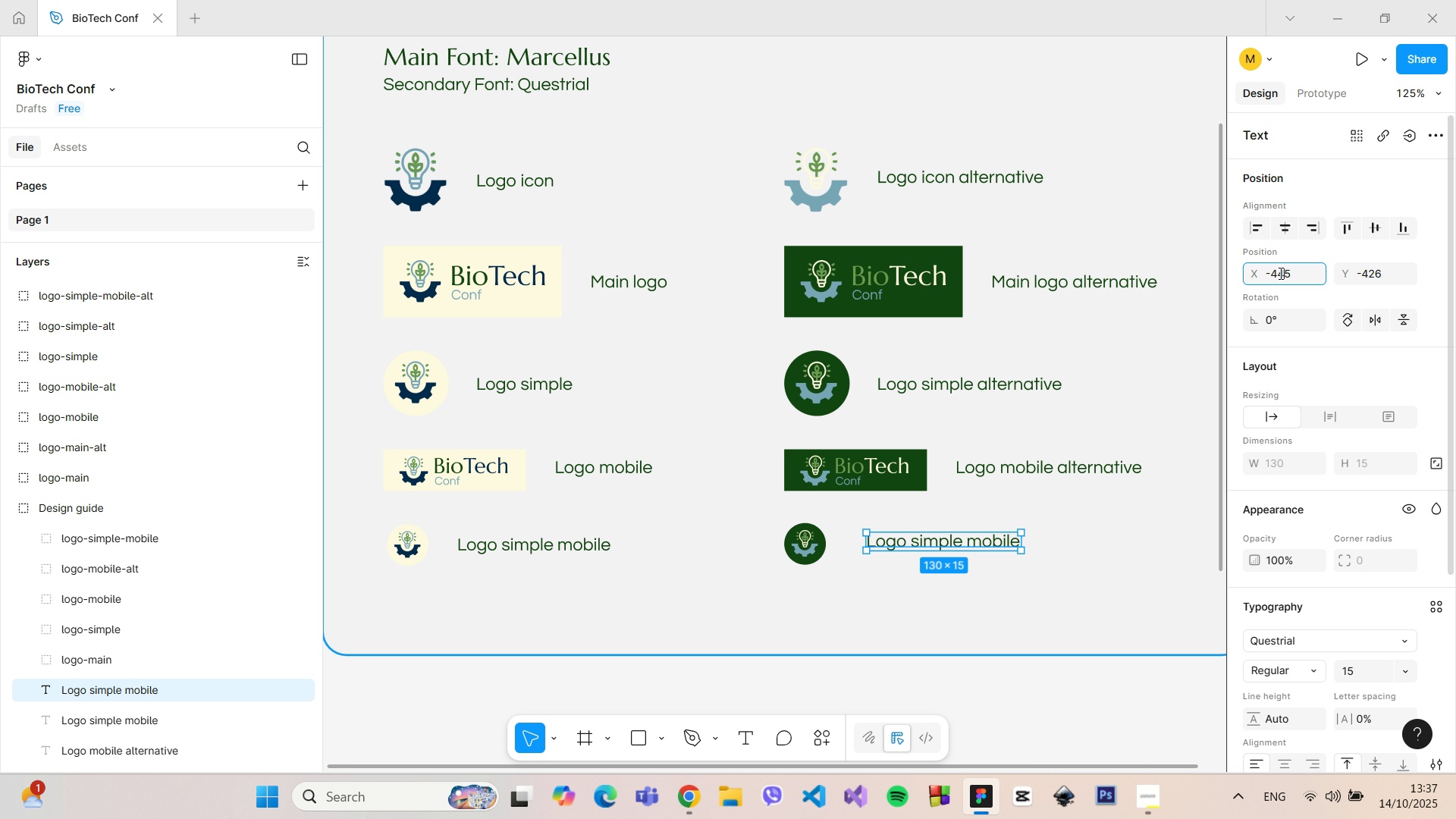 
key(4)
 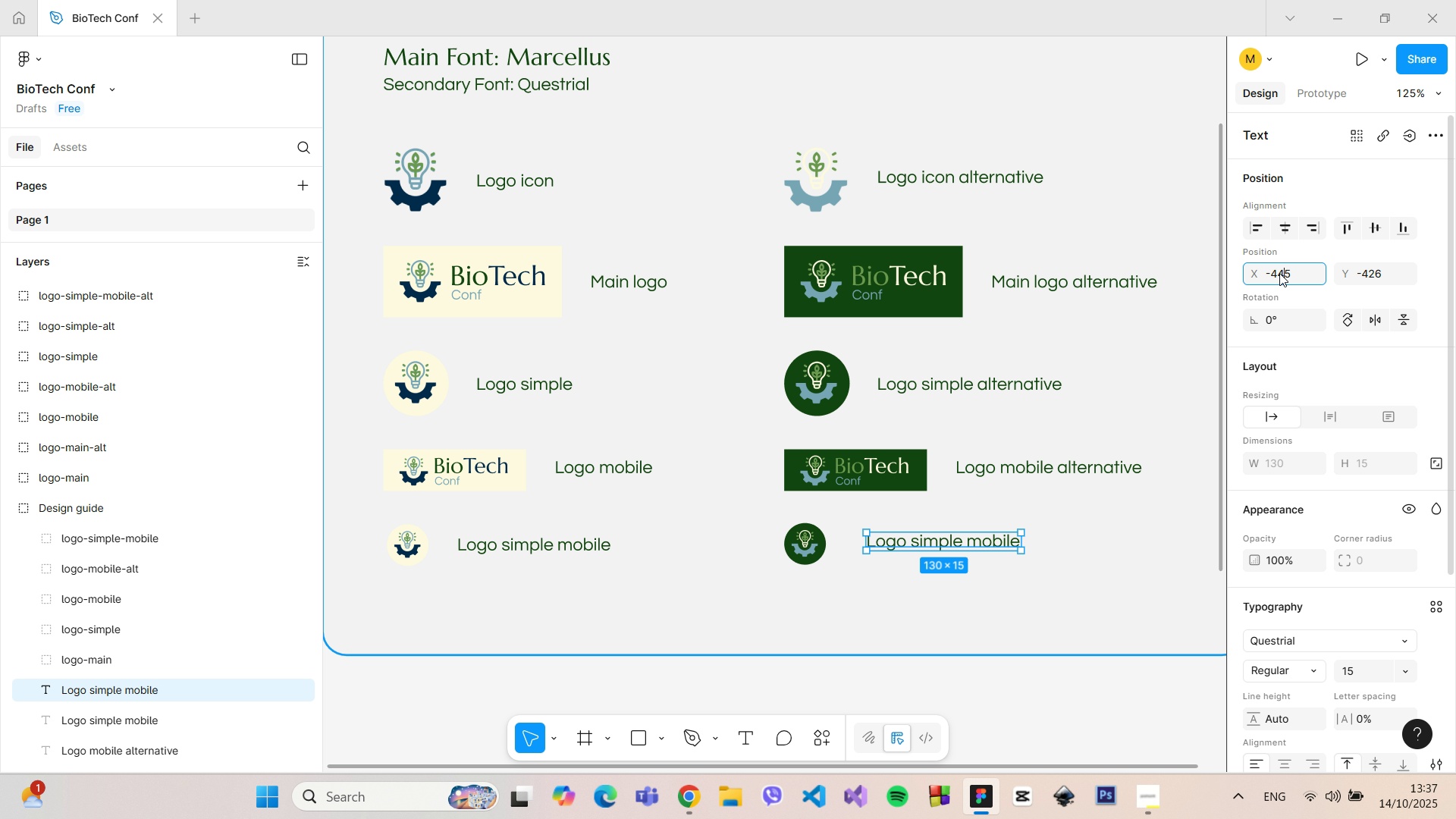 
key(Enter)
 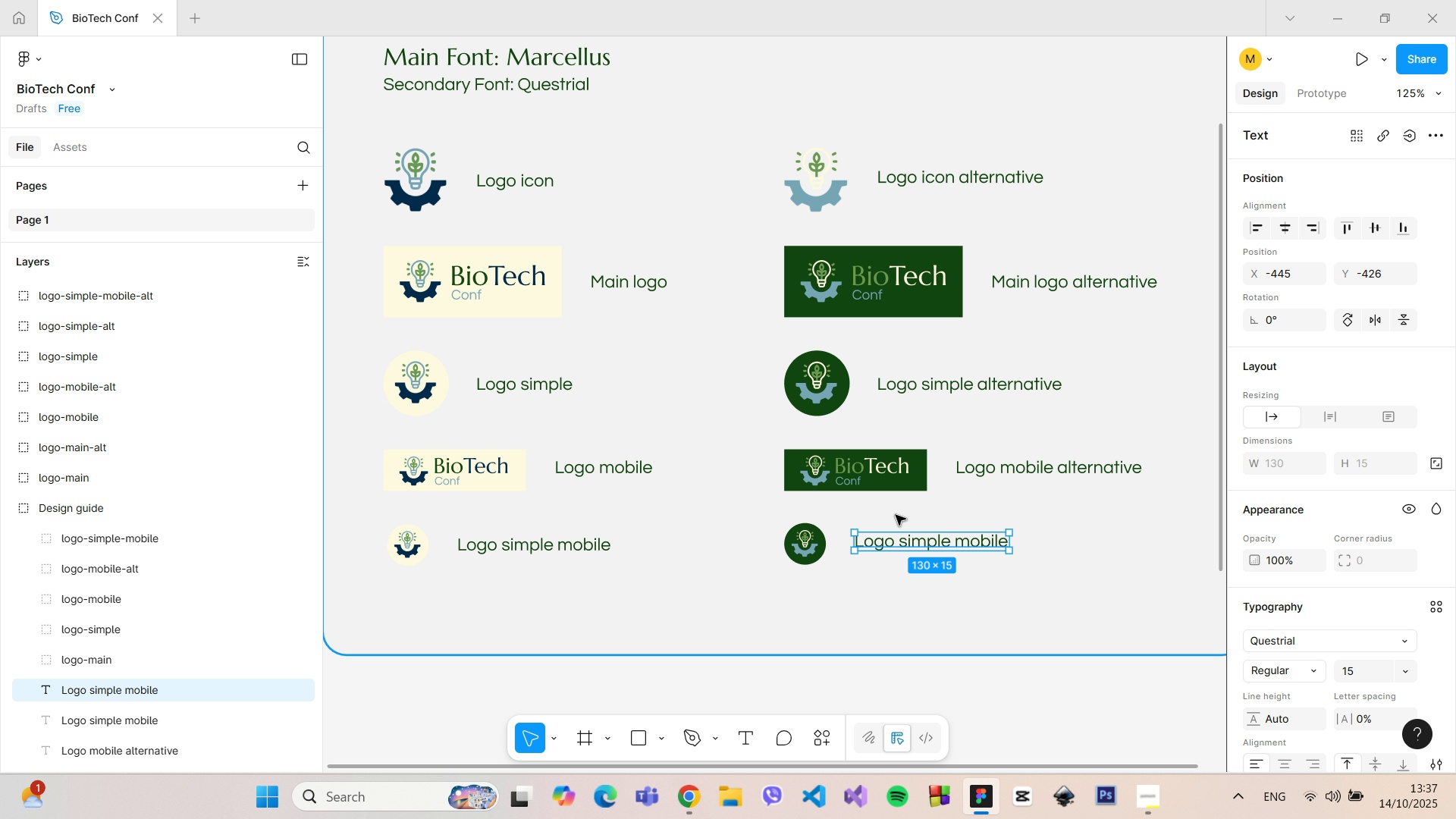 
hold_key(key=AltLeft, duration=0.49)
 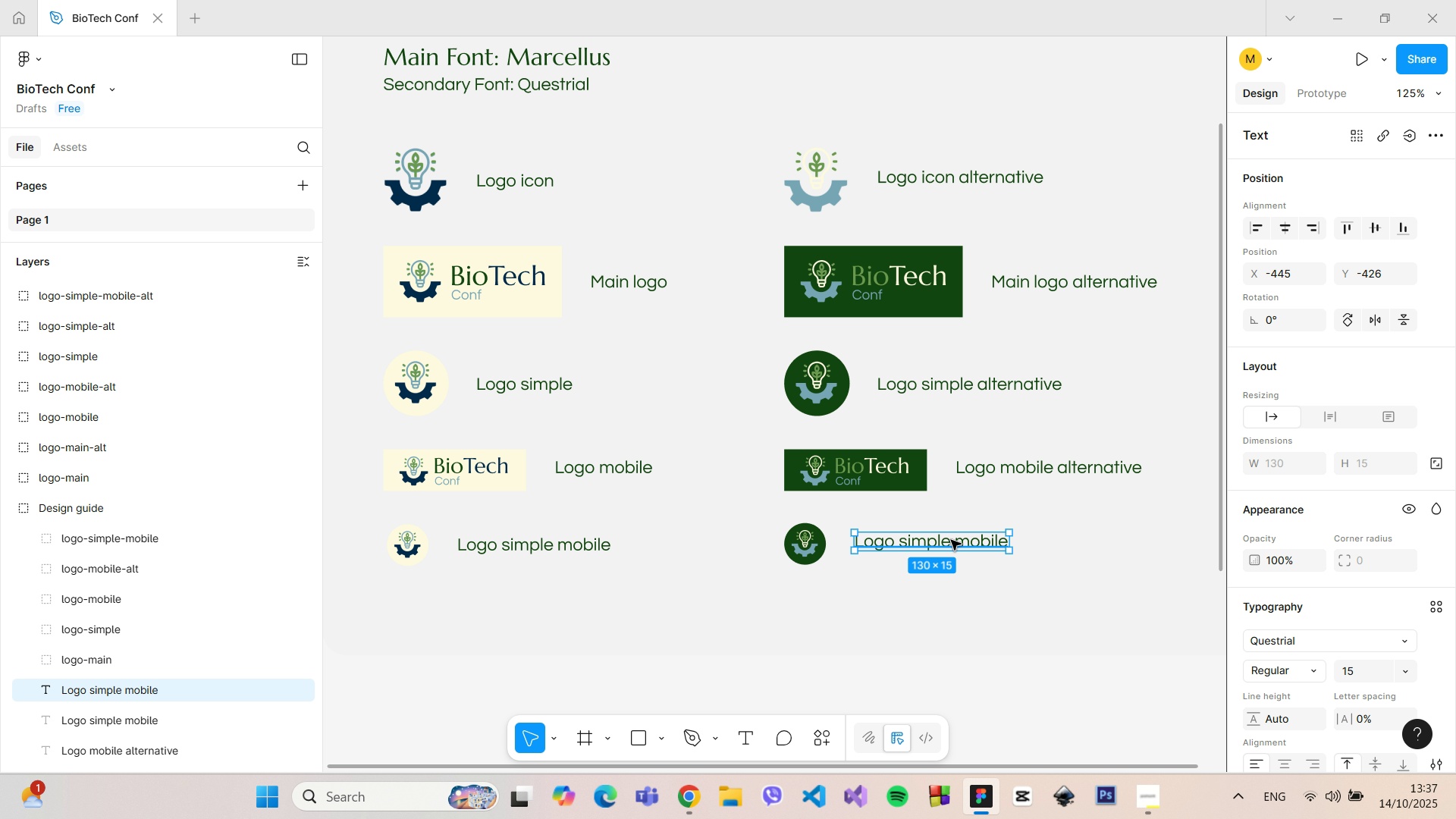 
double_click([951, 540])
 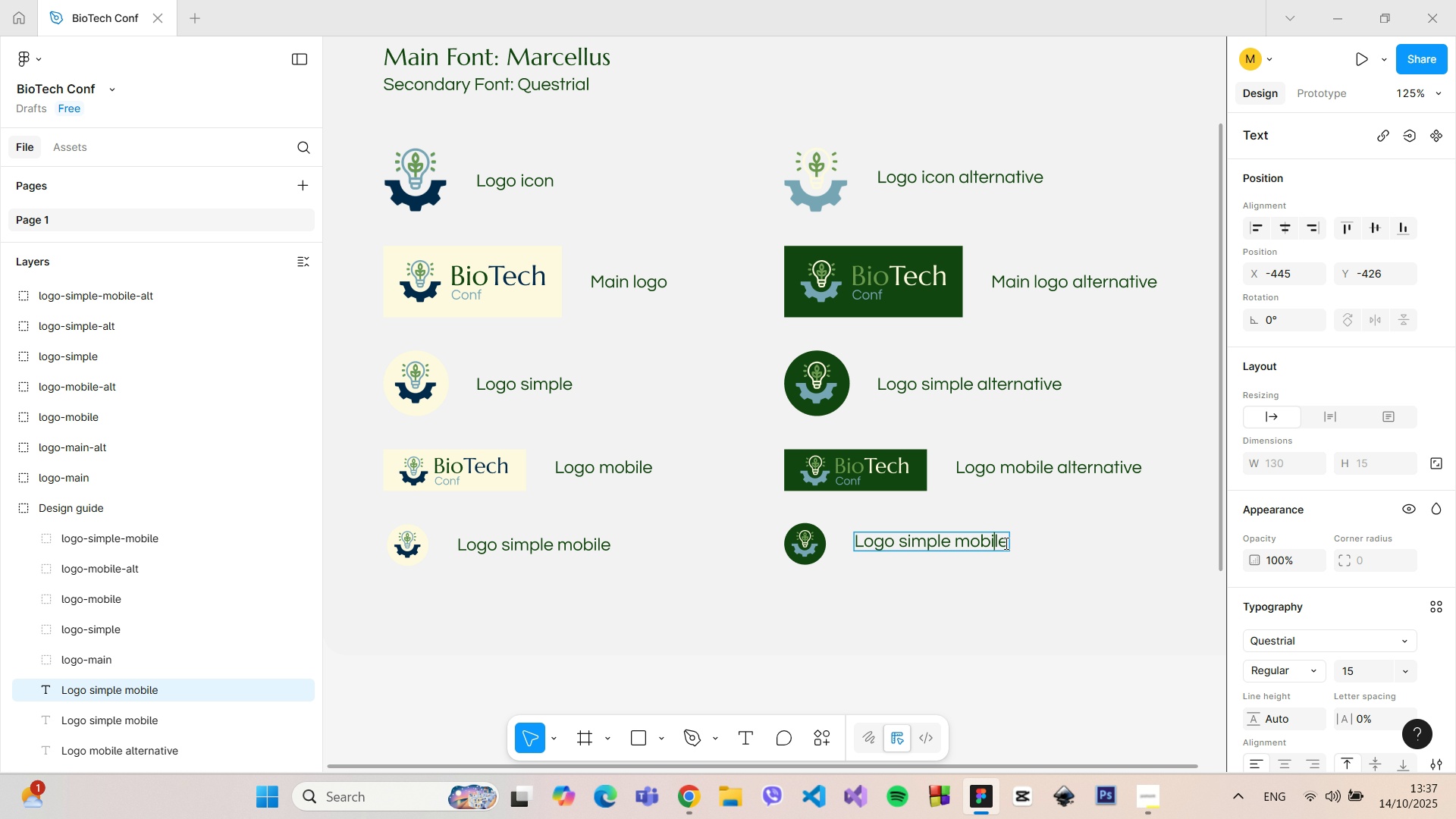 
double_click([1006, 543])
 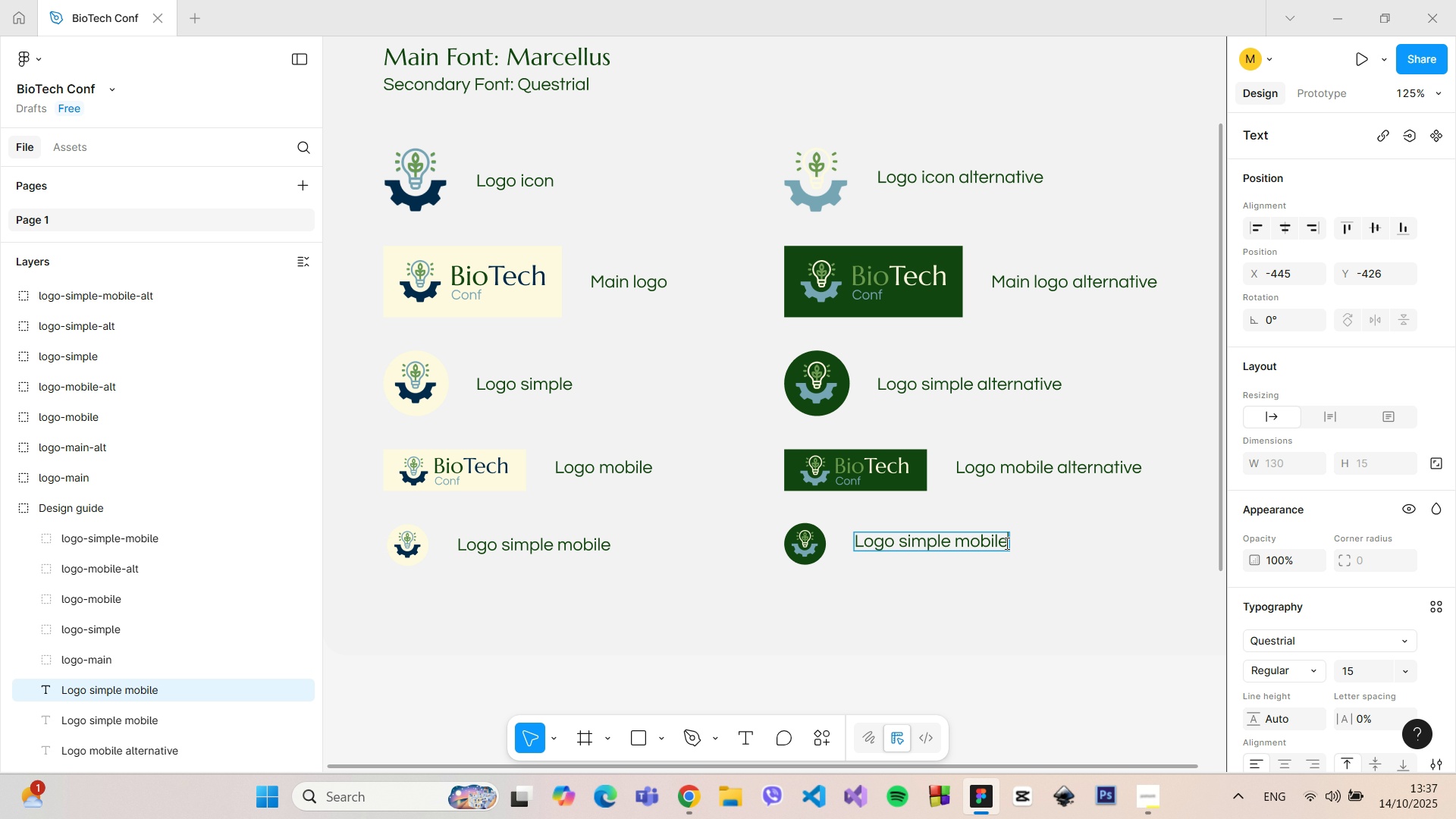 
type( alternative)
 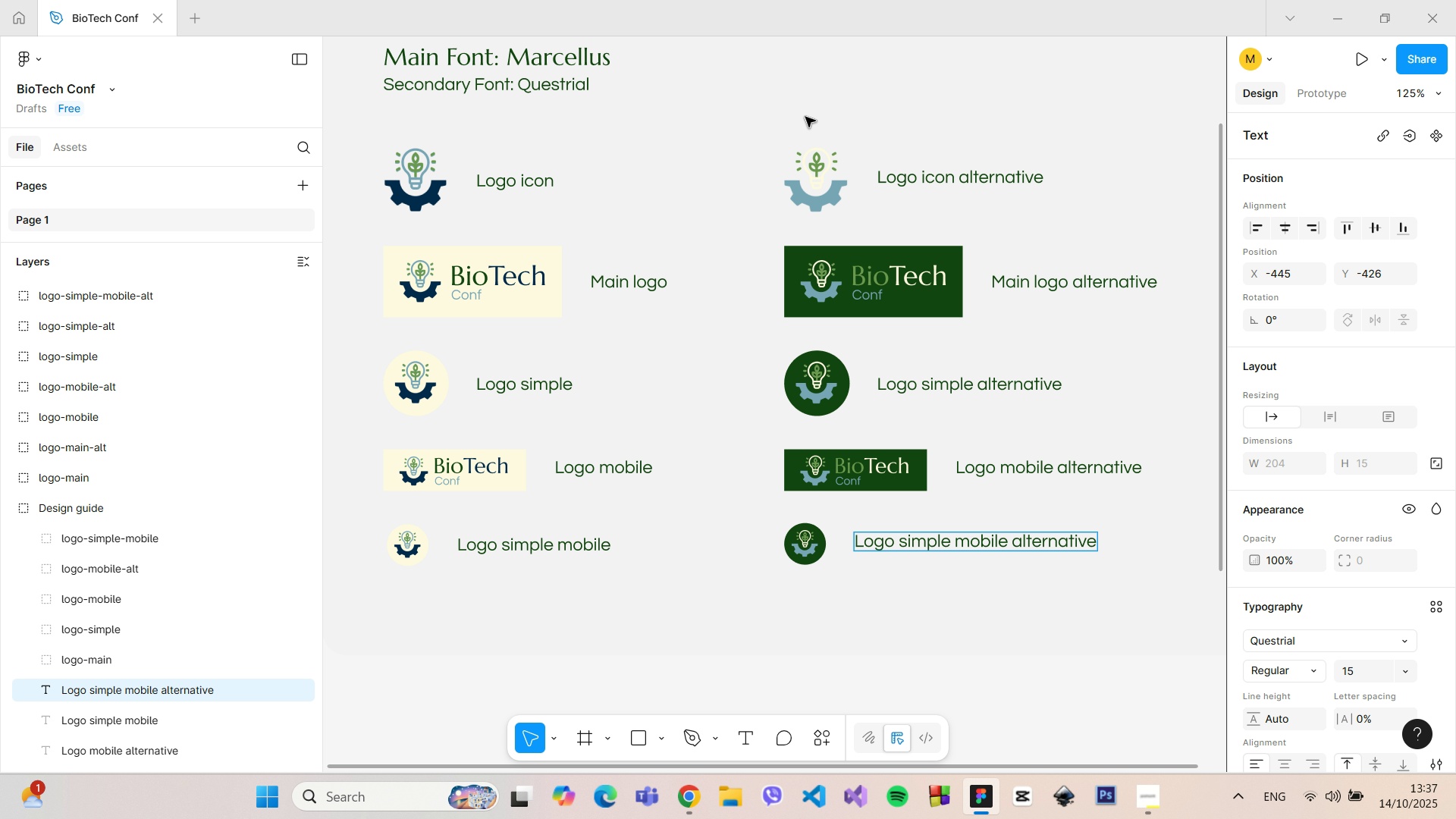 
hold_key(key=ControlLeft, duration=0.57)
scroll: coordinate [805, 117], scroll_direction: down, amount: 7.0
 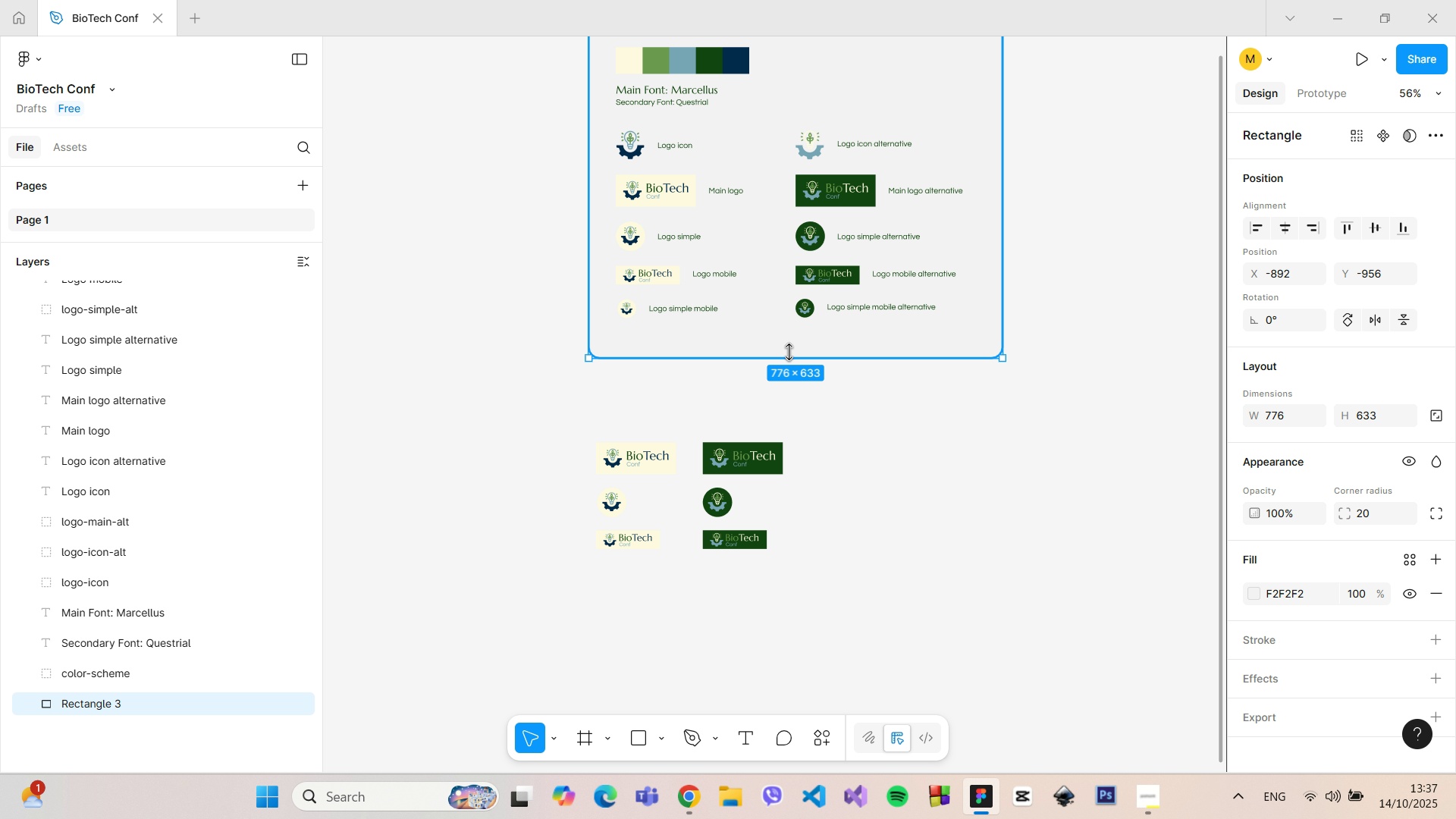 
left_click([789, 352])
 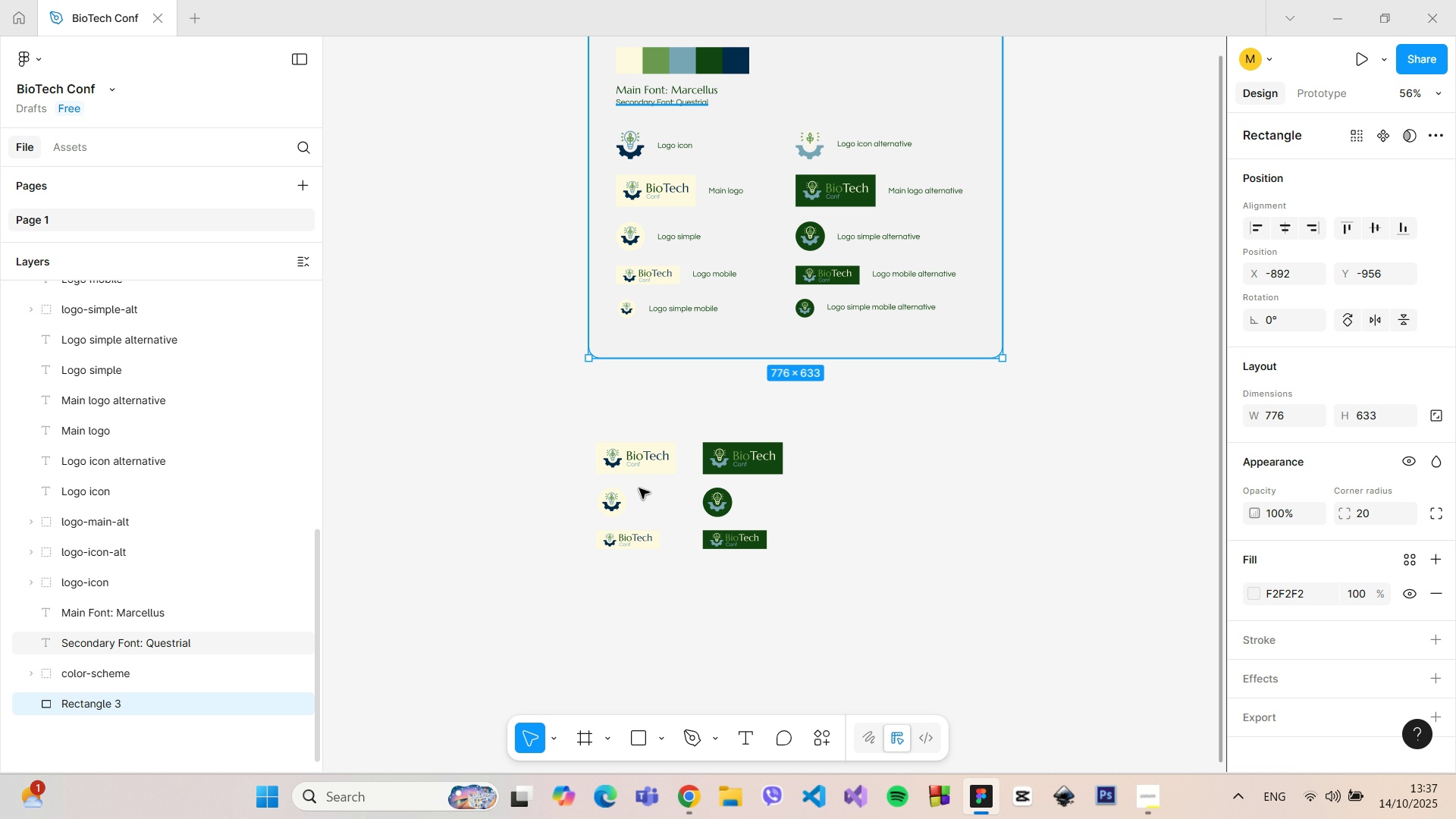 
hold_key(key=ControlLeft, duration=1.31)
left_click([812, 350])
 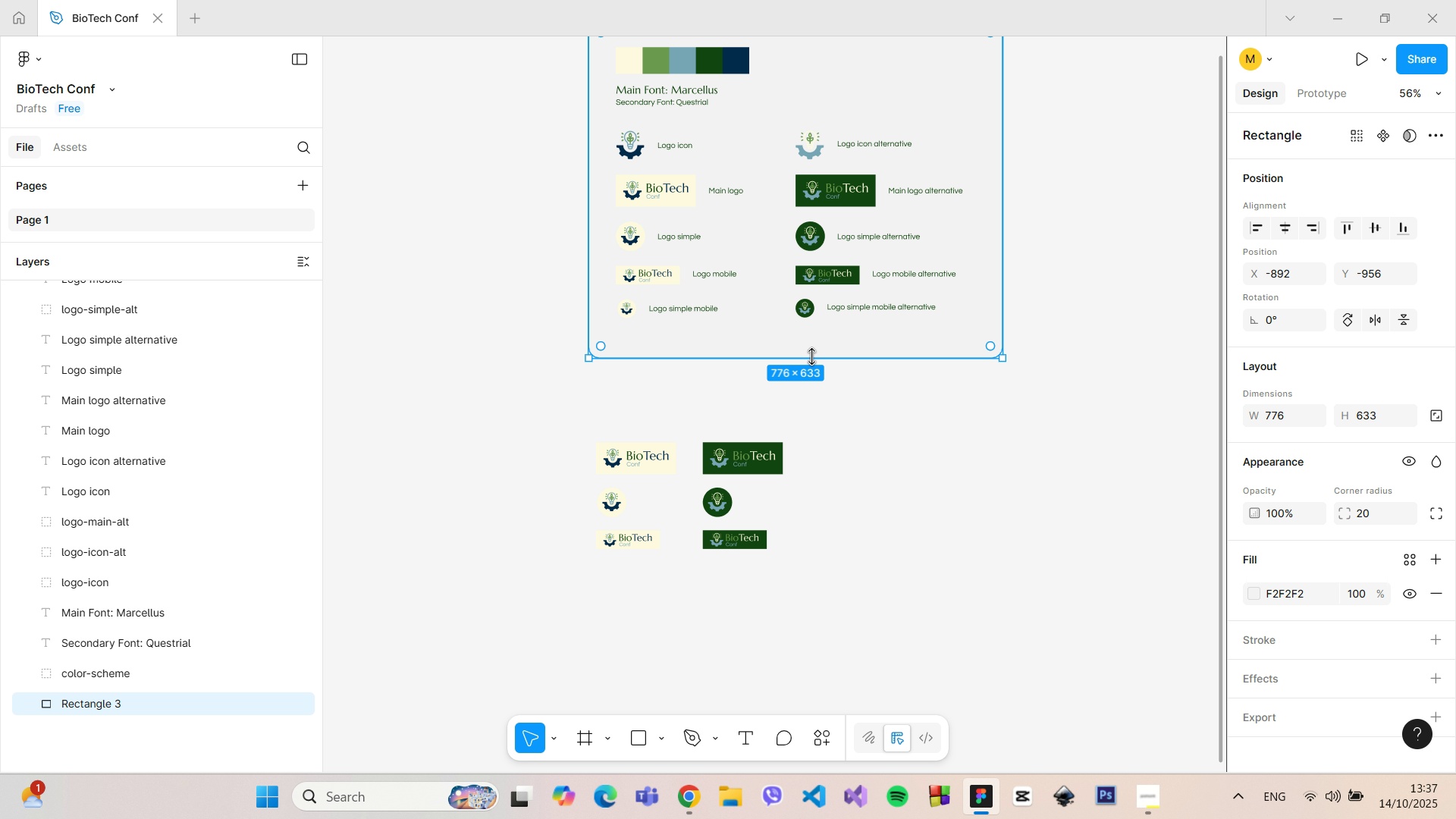 
left_click_drag(start_coordinate=[811, 356], to_coordinate=[811, 351])
 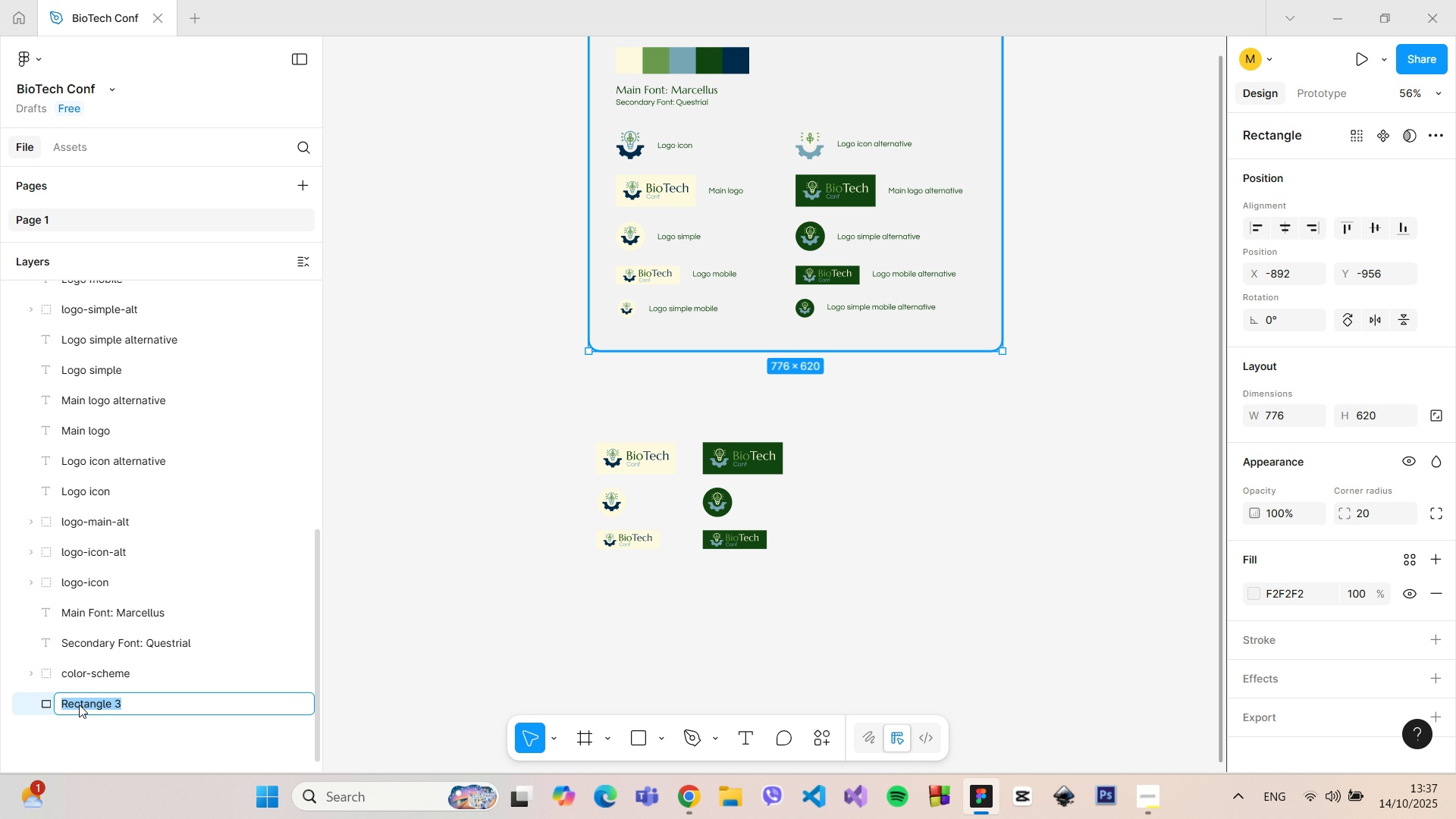 
double_click([79, 704])
 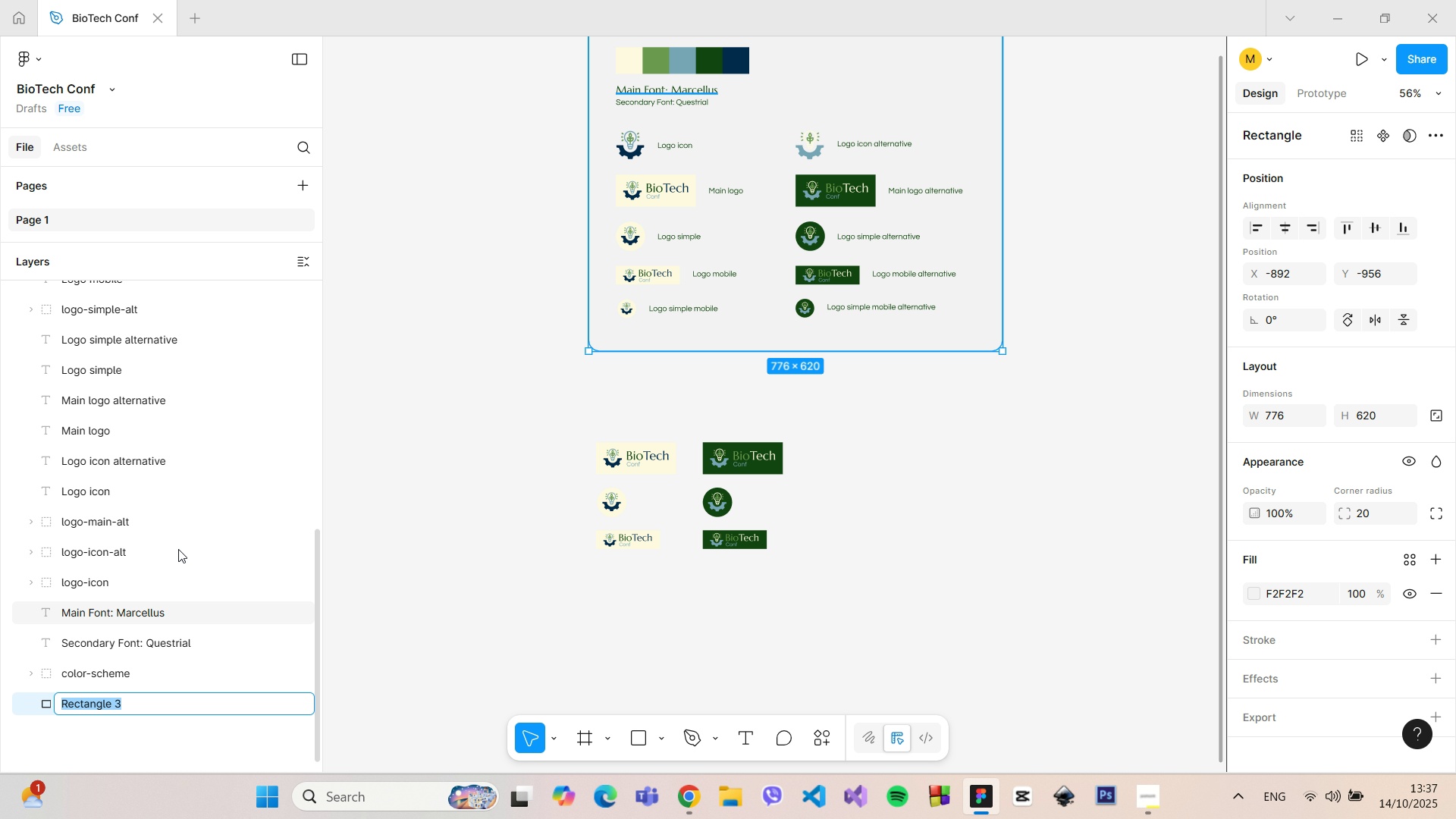 
scroll: coordinate [181, 532], scroll_direction: up, amount: 4.0
 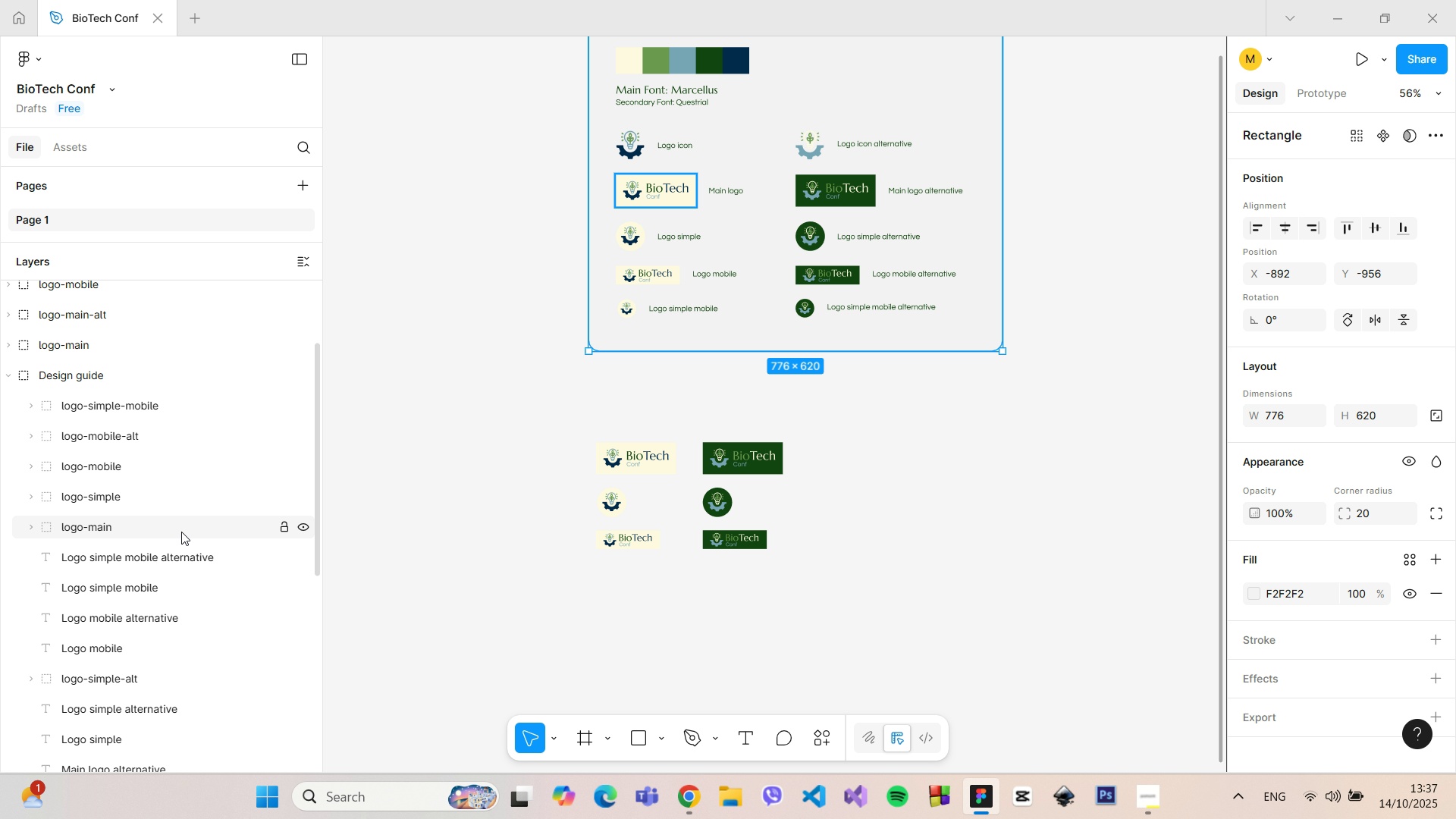 
scroll: coordinate [181, 532], scroll_direction: down, amount: 6.0
 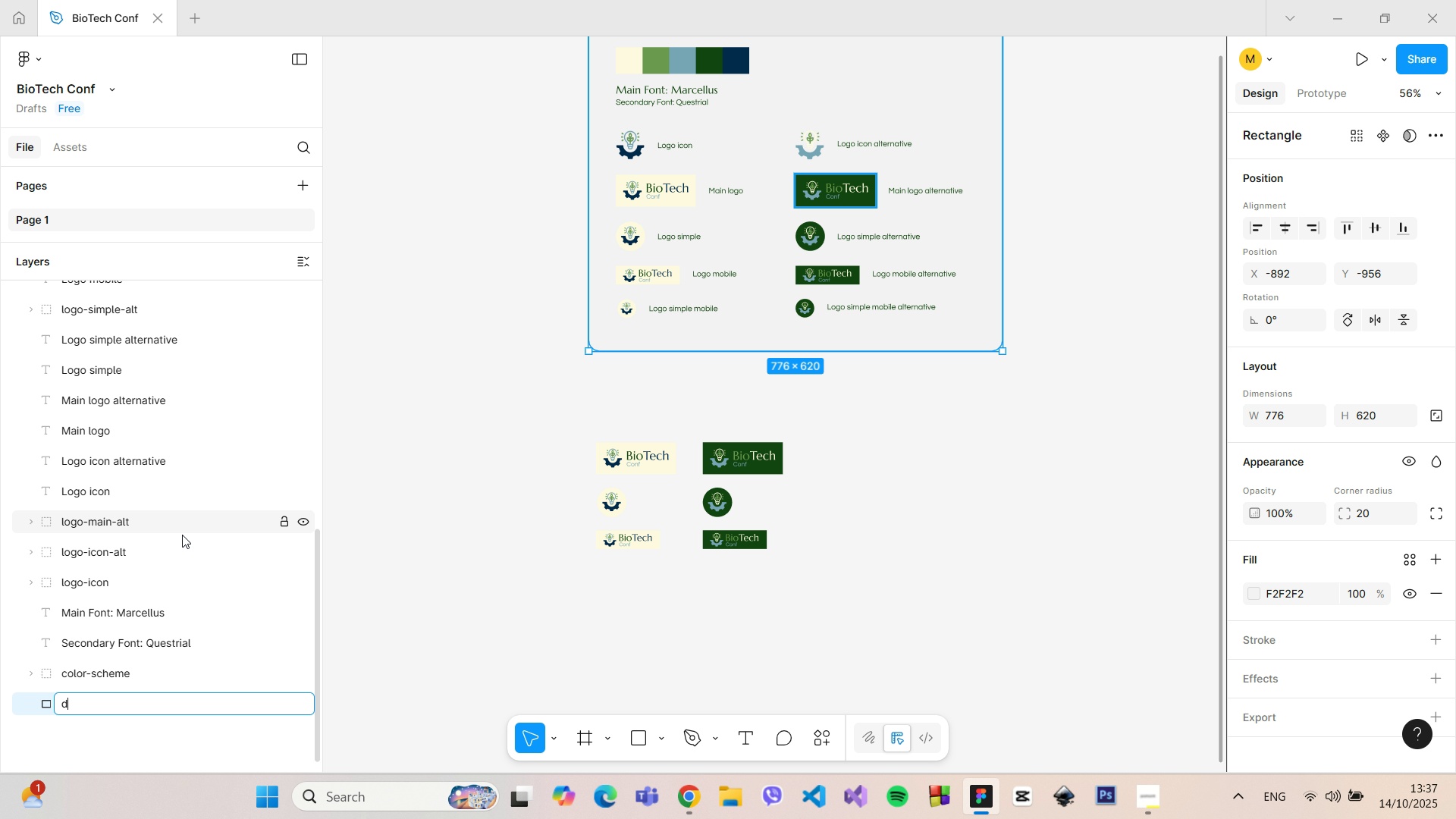 
type(designbase-desin)
key(Backspace)
type(gn-guide)
 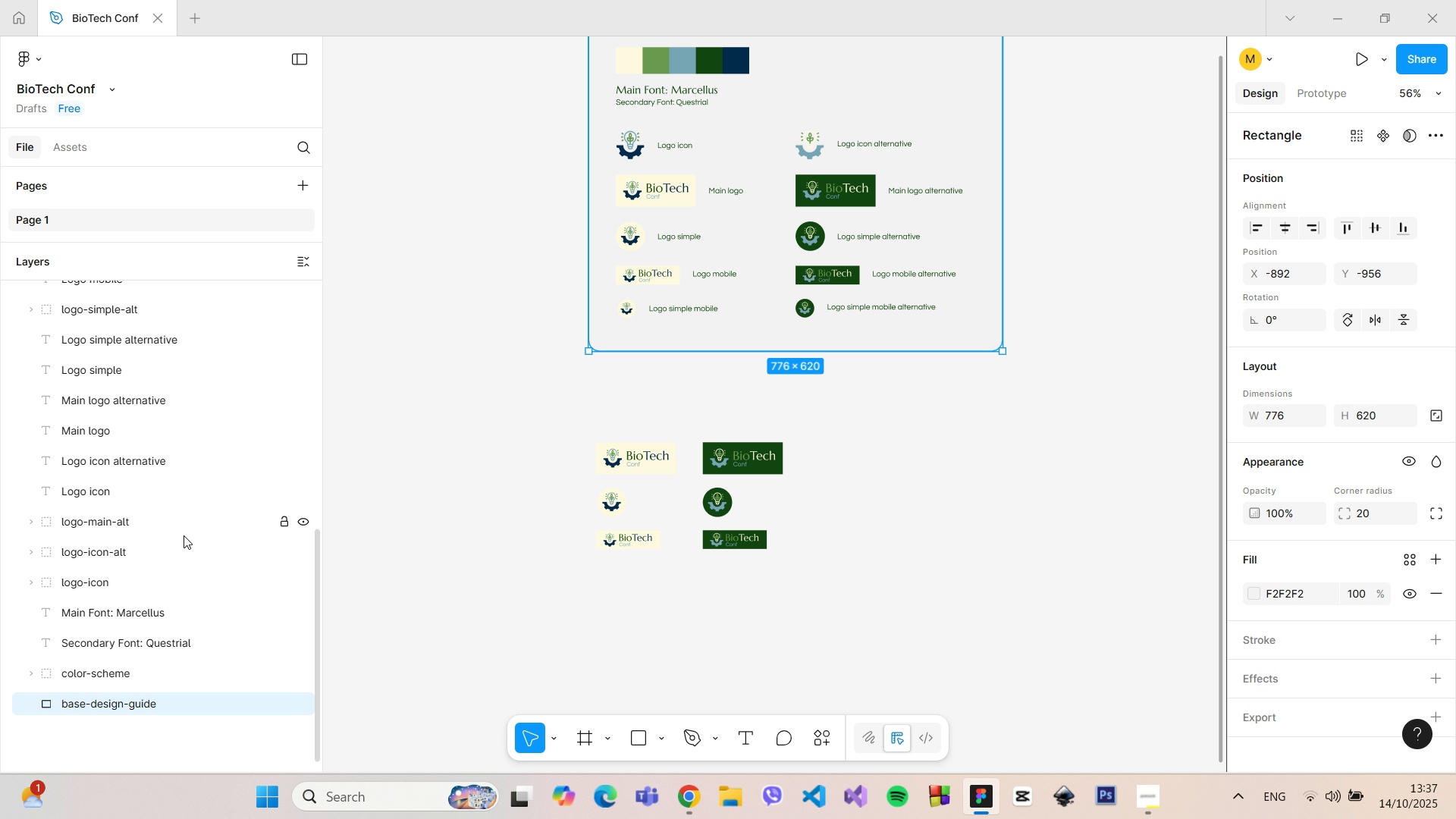 
key(Enter)
 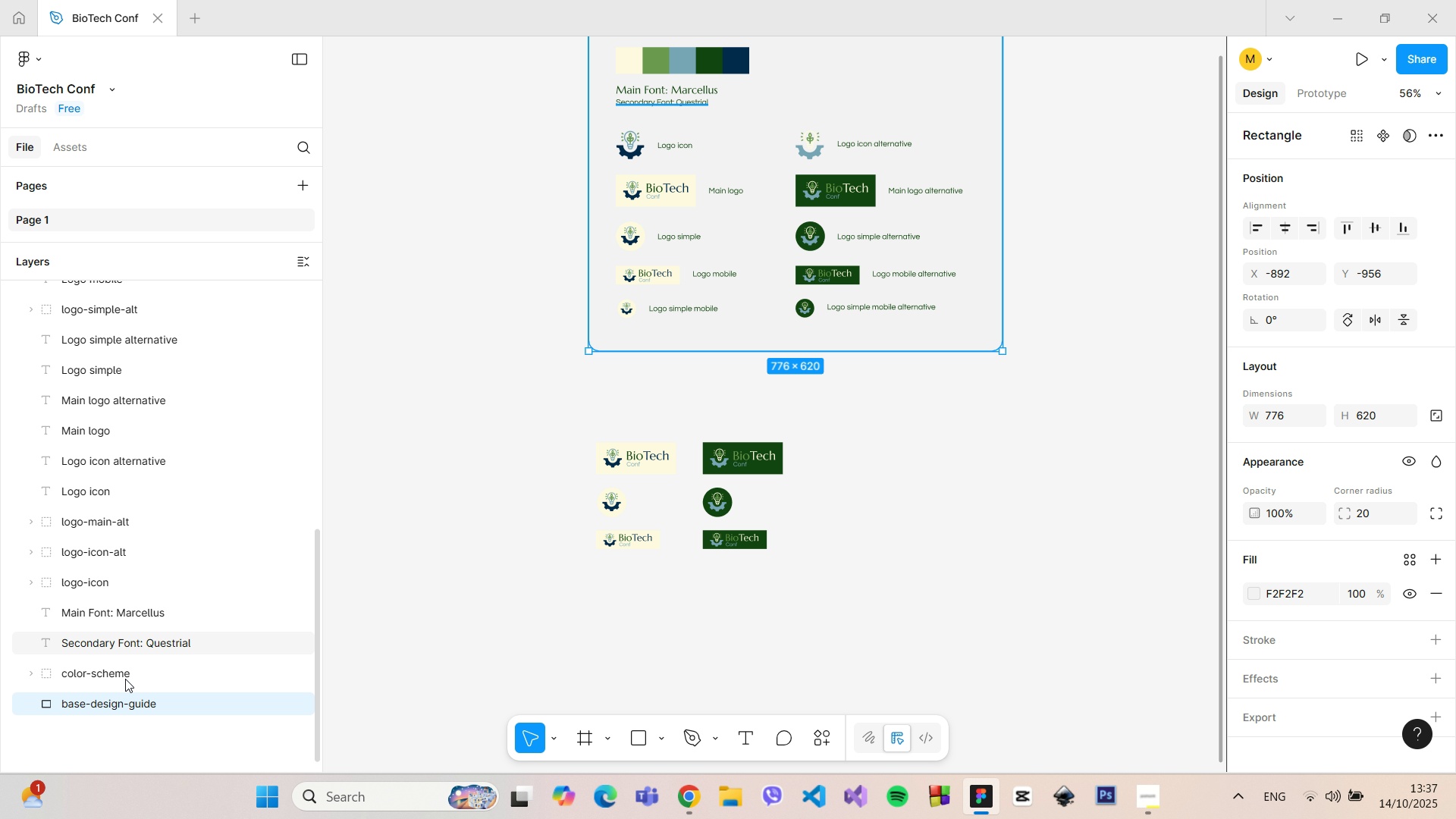 
left_click([114, 685])
 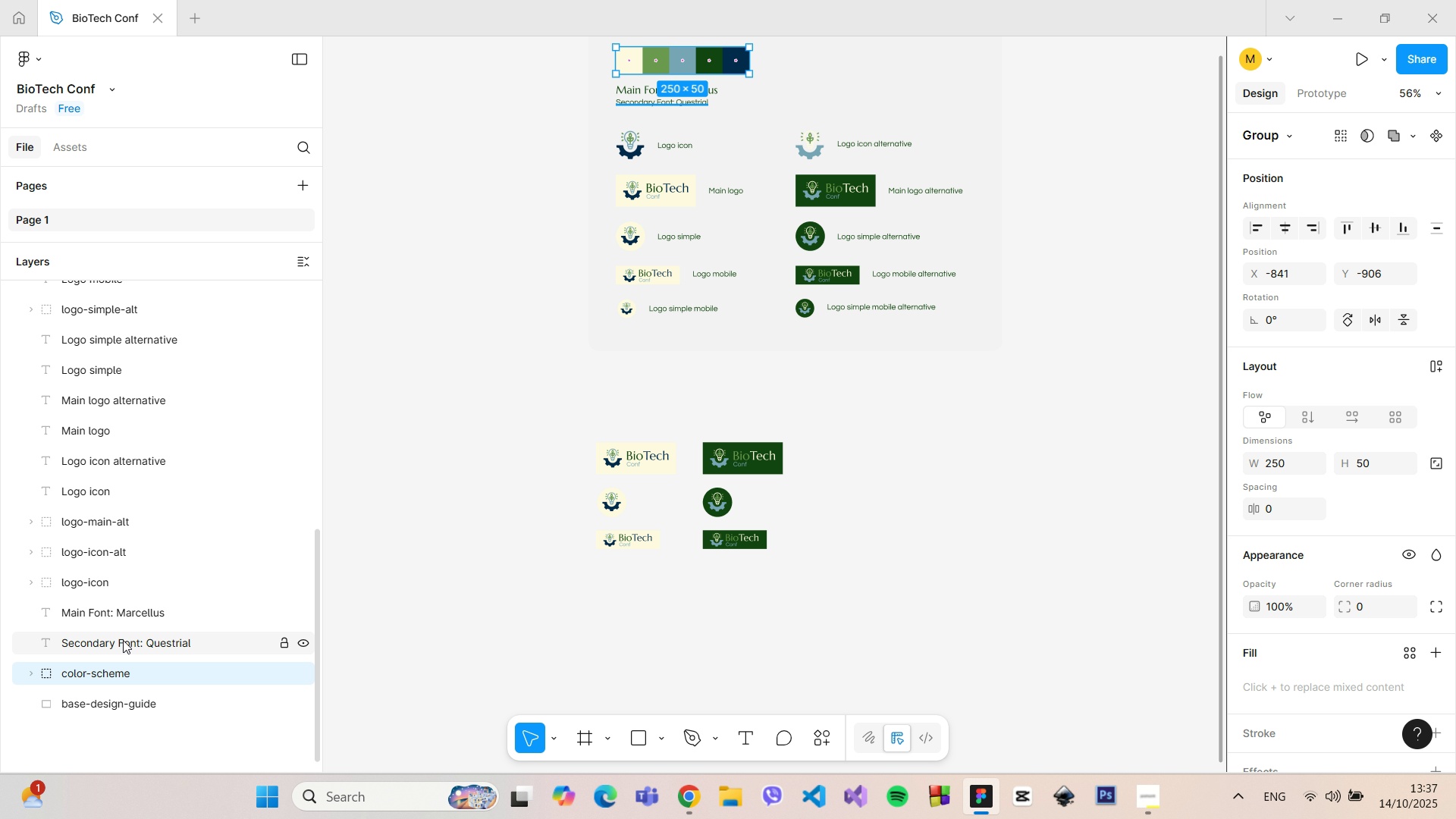 
left_click_drag(start_coordinate=[123, 645], to_coordinate=[123, 608])
 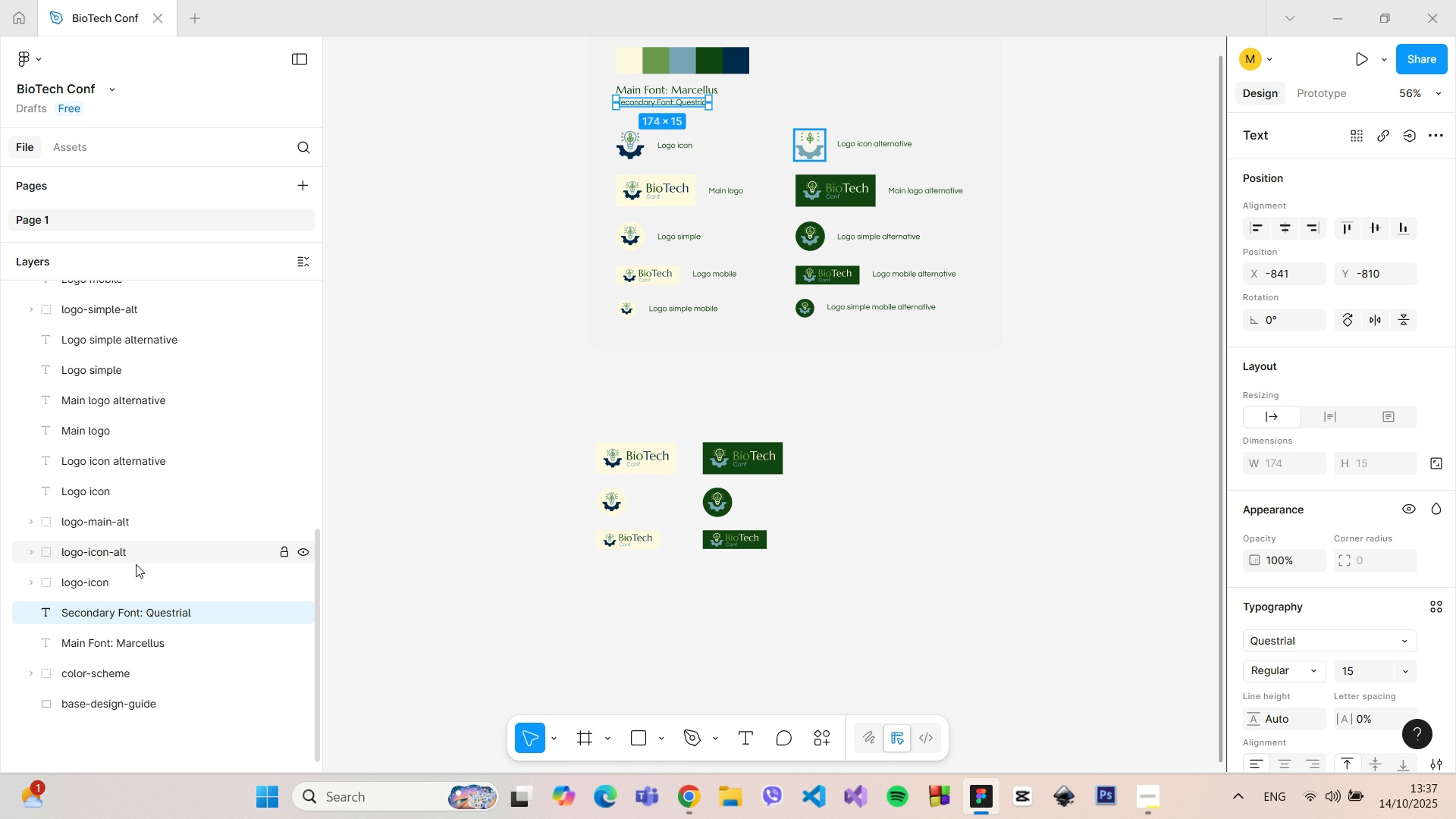 
left_click_drag(start_coordinate=[318, 597], to_coordinate=[317, 589])
 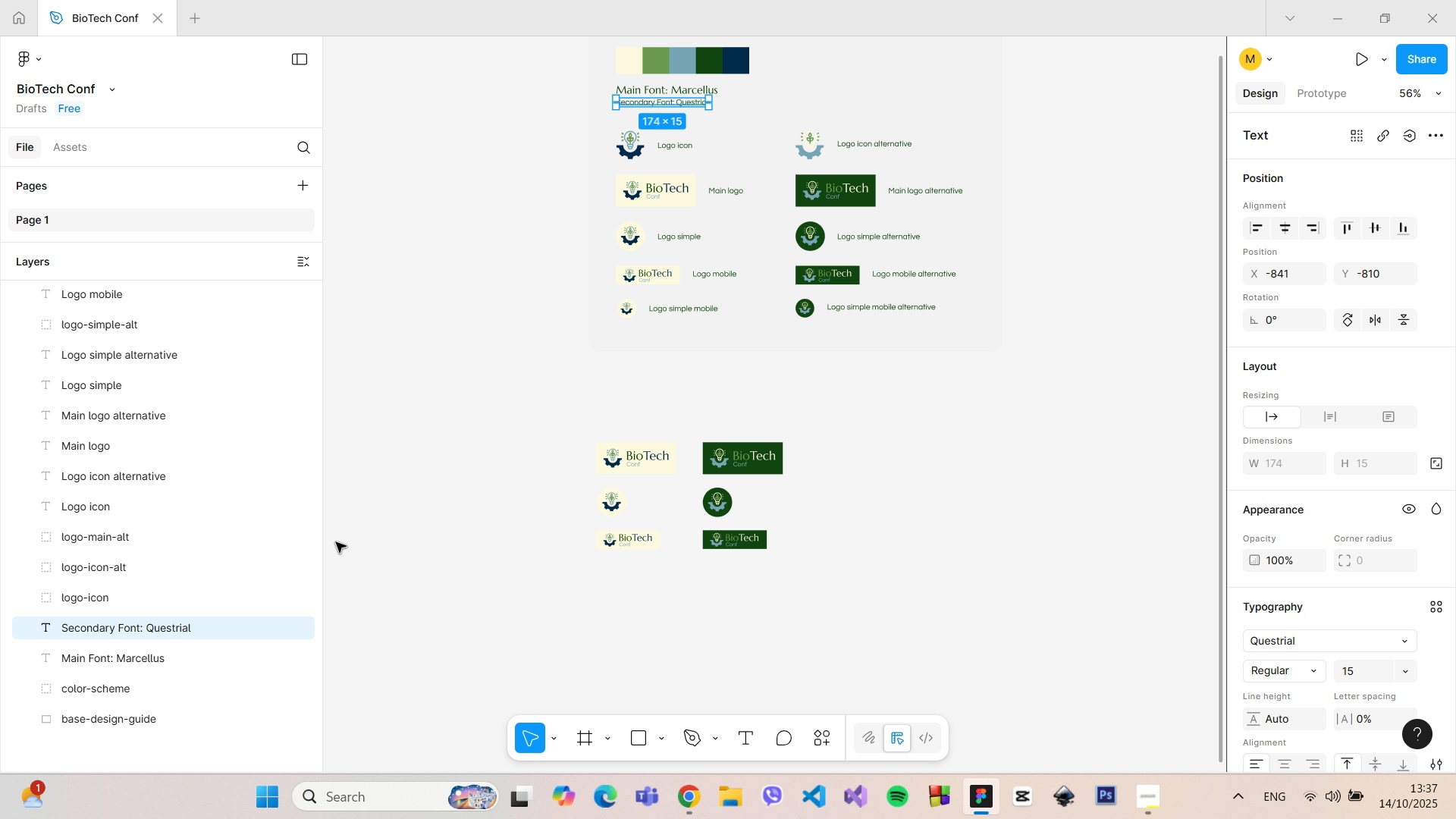 
left_click_drag(start_coordinate=[318, 545], to_coordinate=[325, 522])
 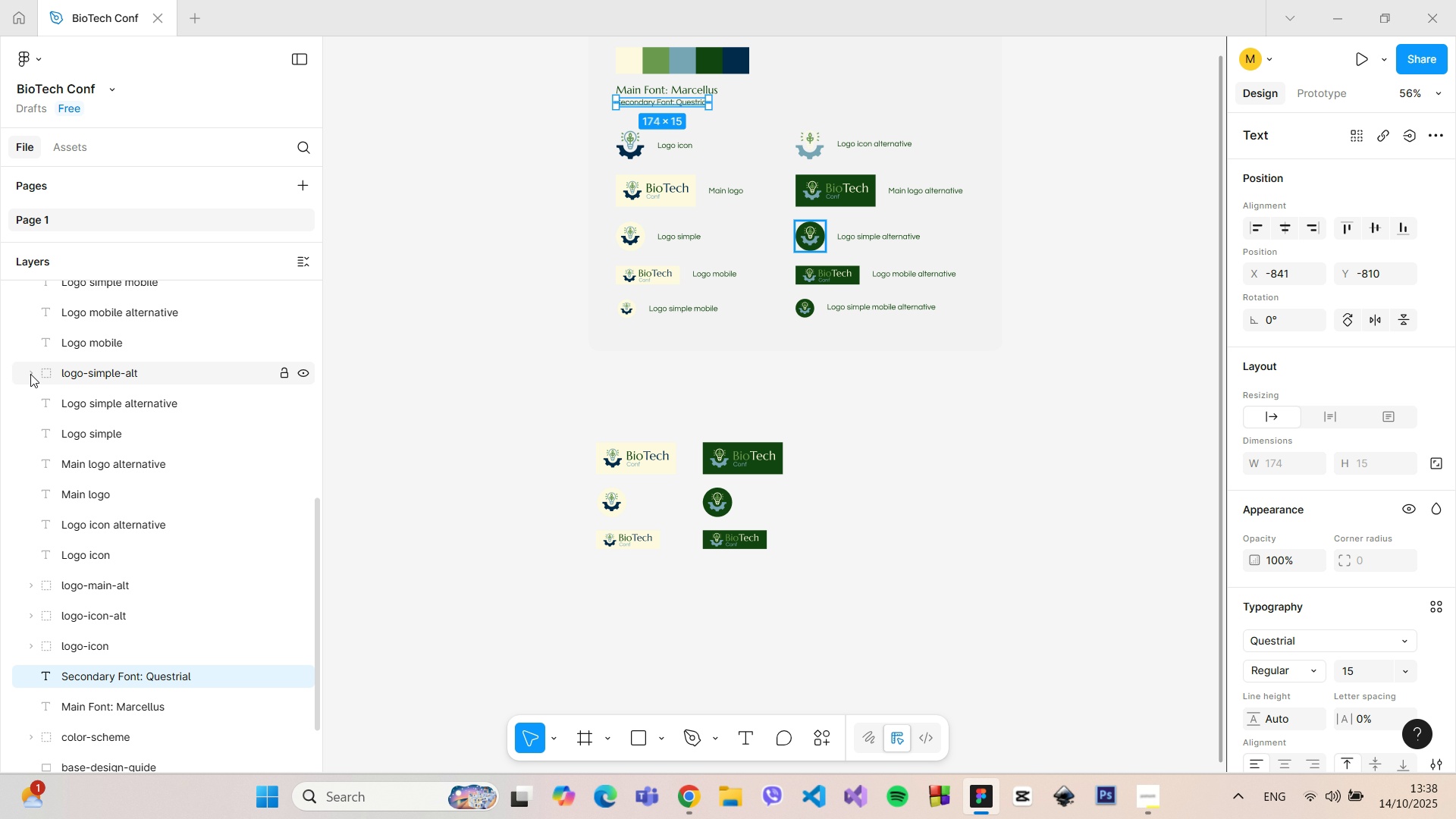 
left_click([30, 374])
 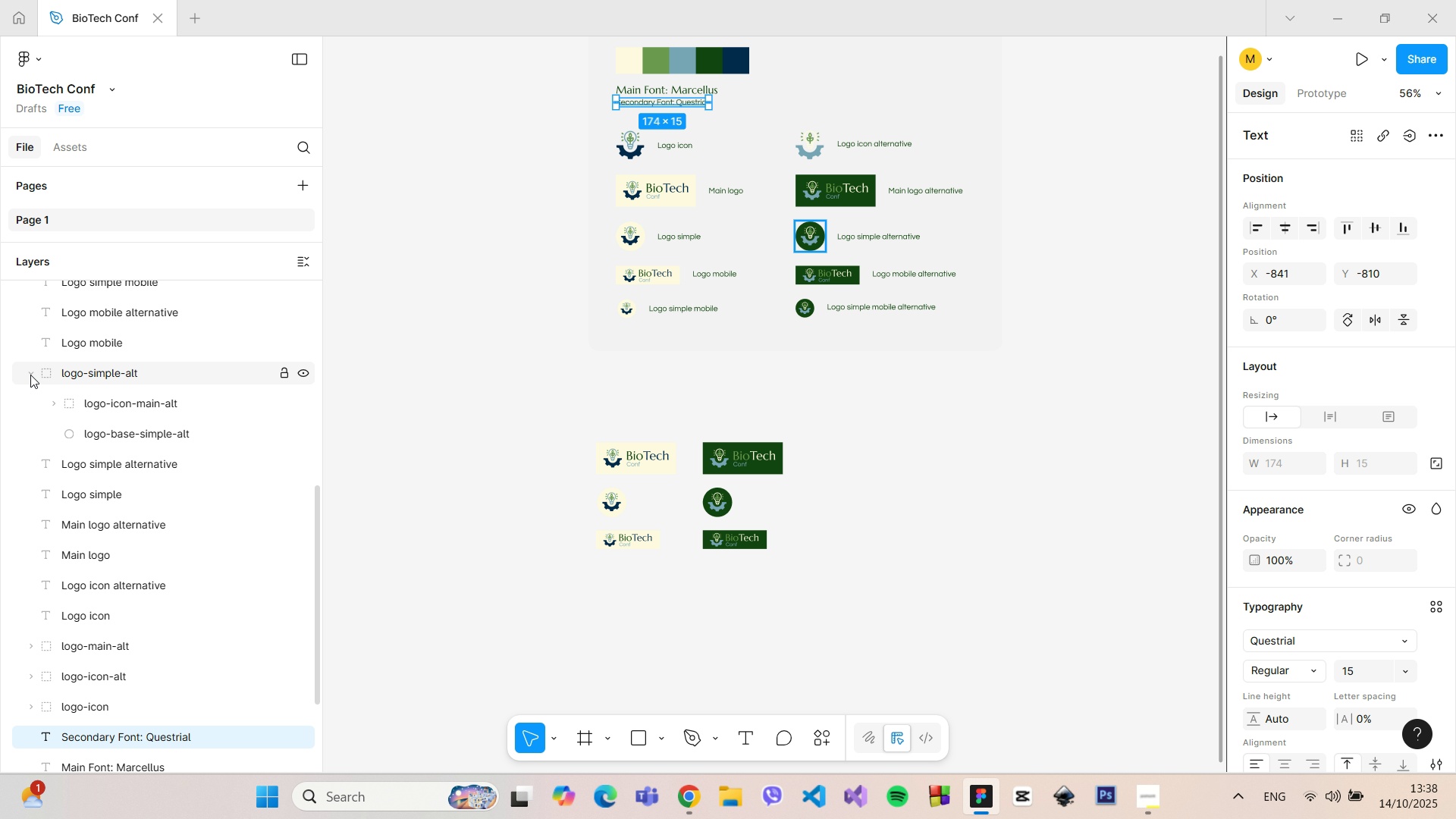 
left_click([29, 373])
 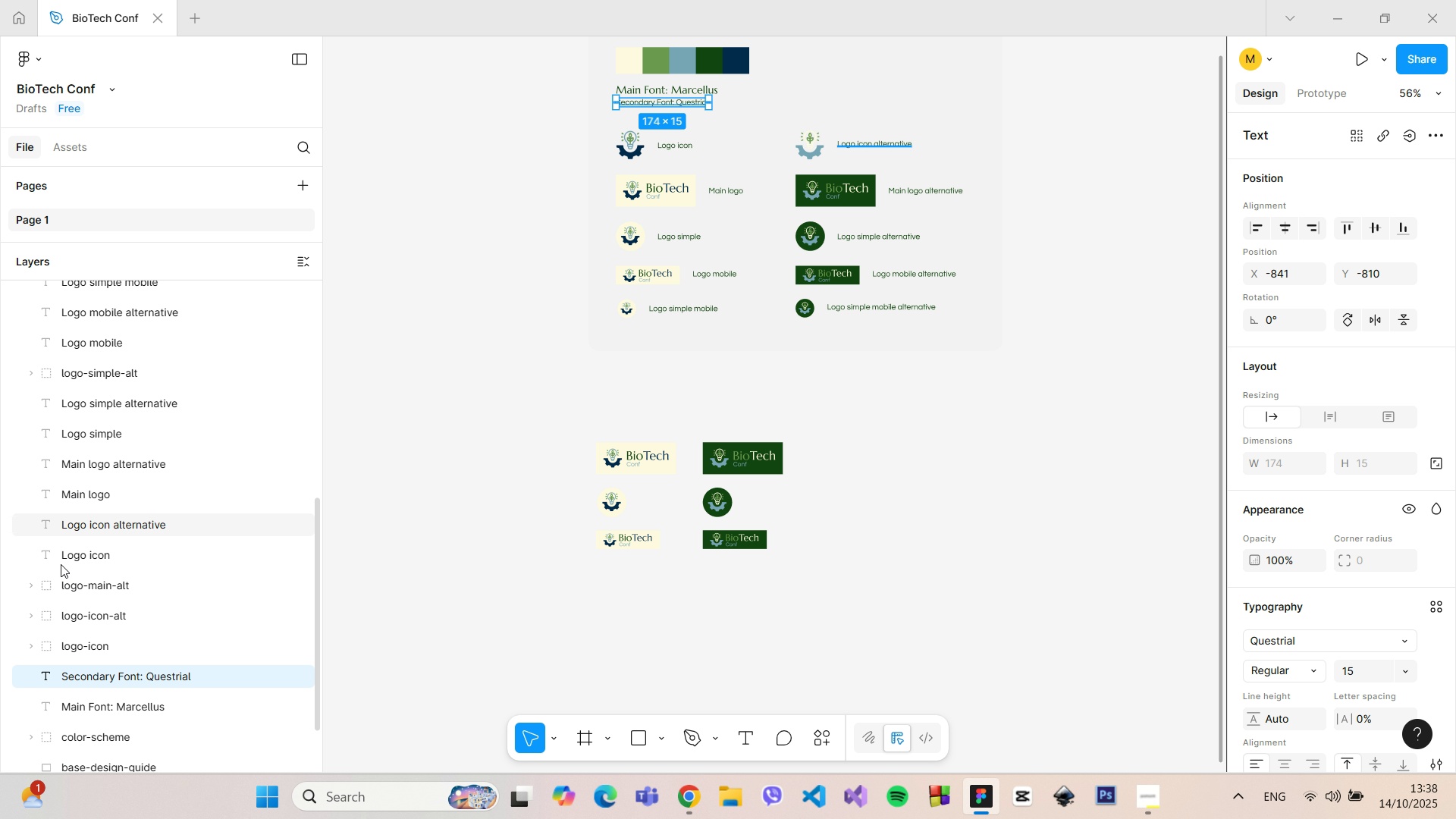 
mouse_move([38, 639])
 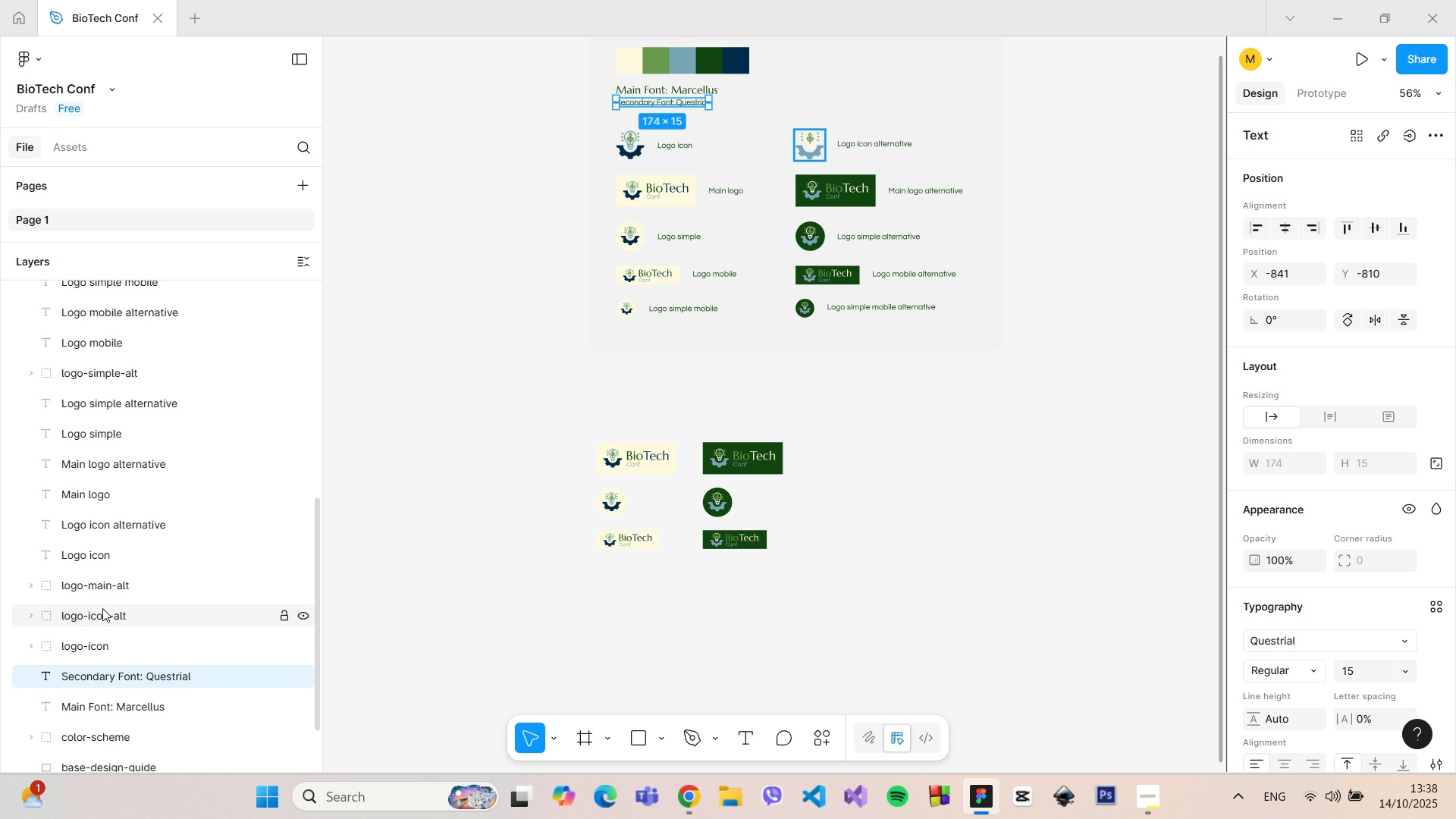 
left_click_drag(start_coordinate=[97, 554], to_coordinate=[104, 626])
 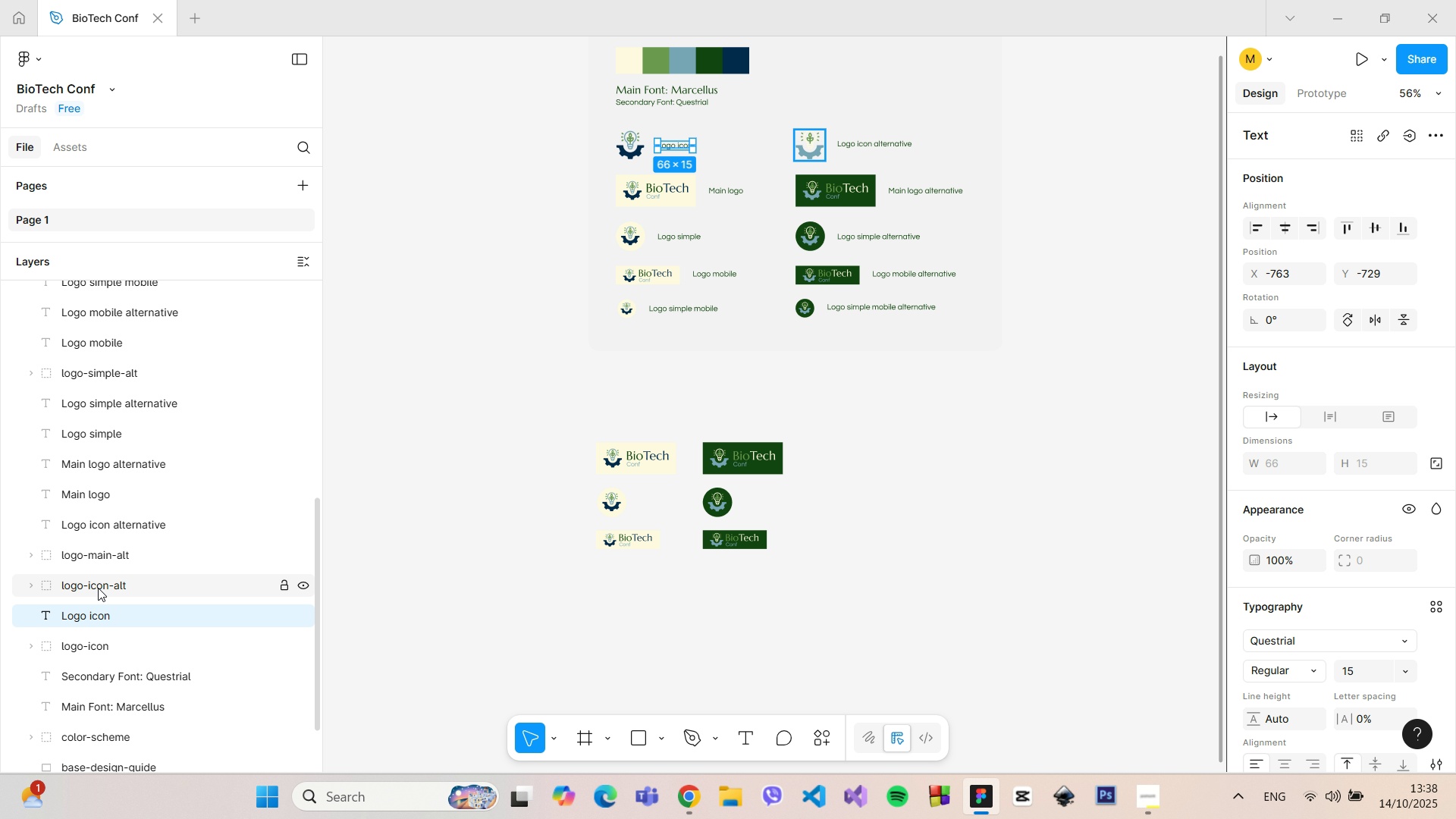 
wait(5.66)
 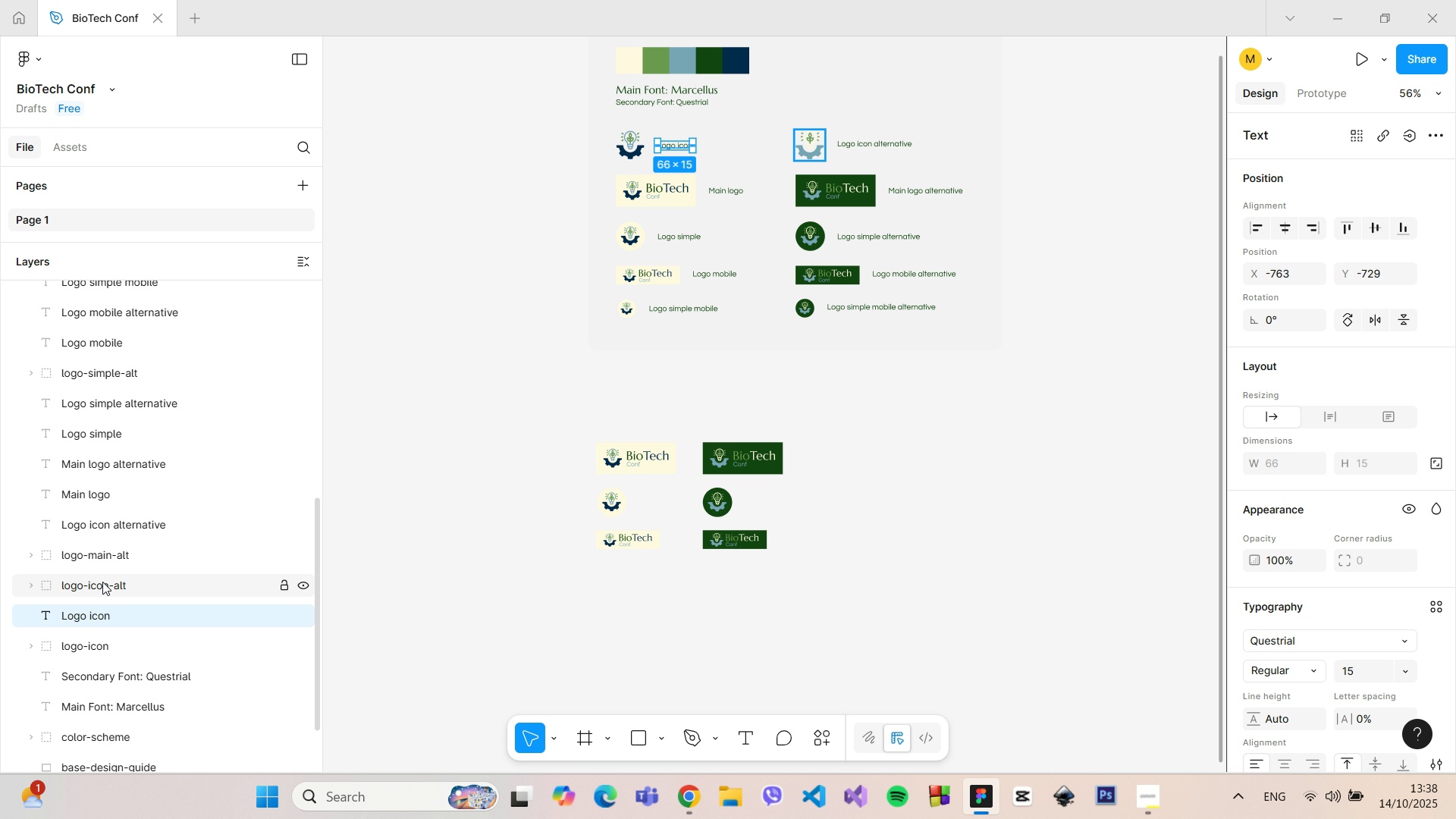 
left_click([888, 147])
 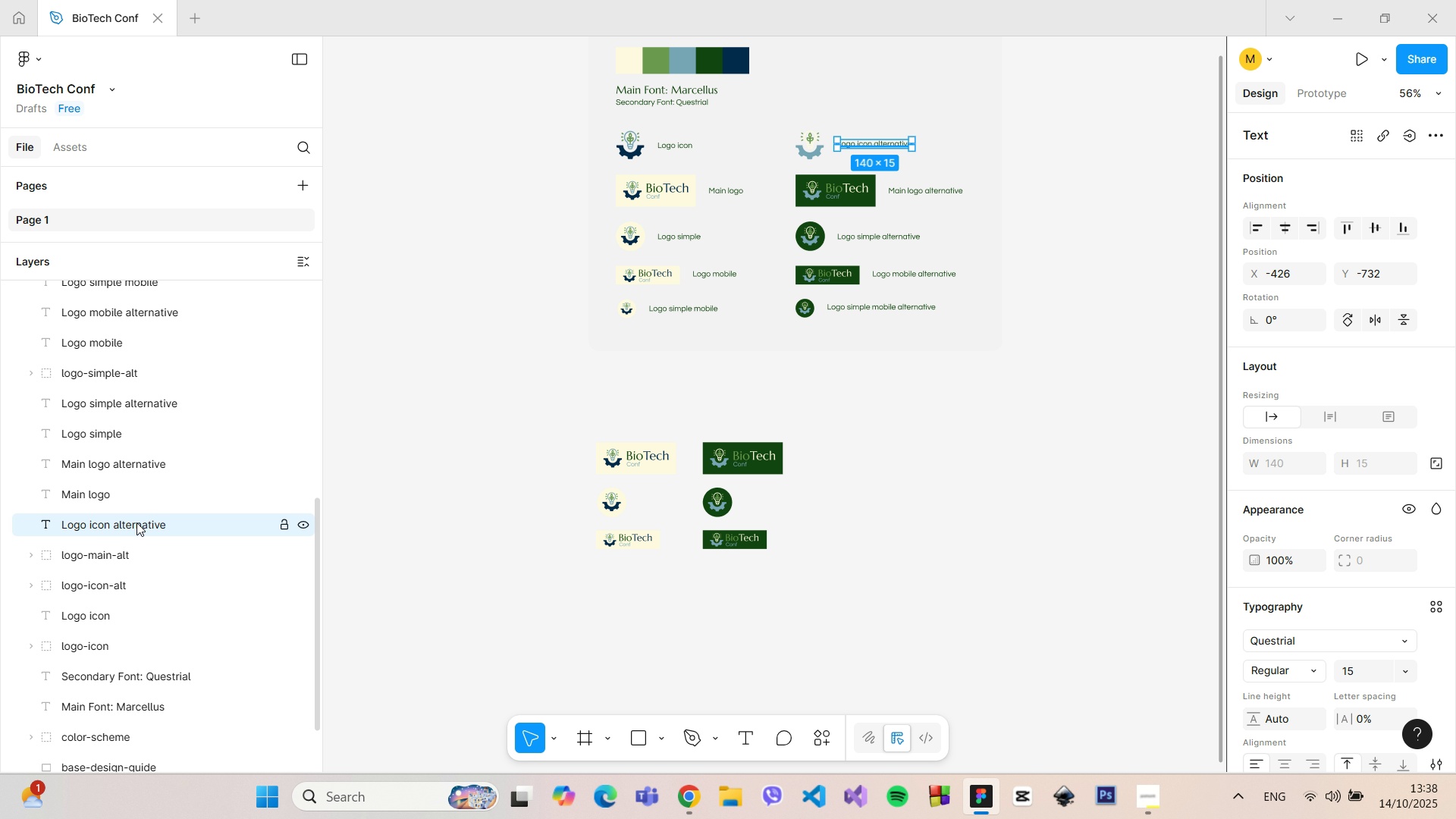 
left_click_drag(start_coordinate=[136, 522], to_coordinate=[136, 567])
 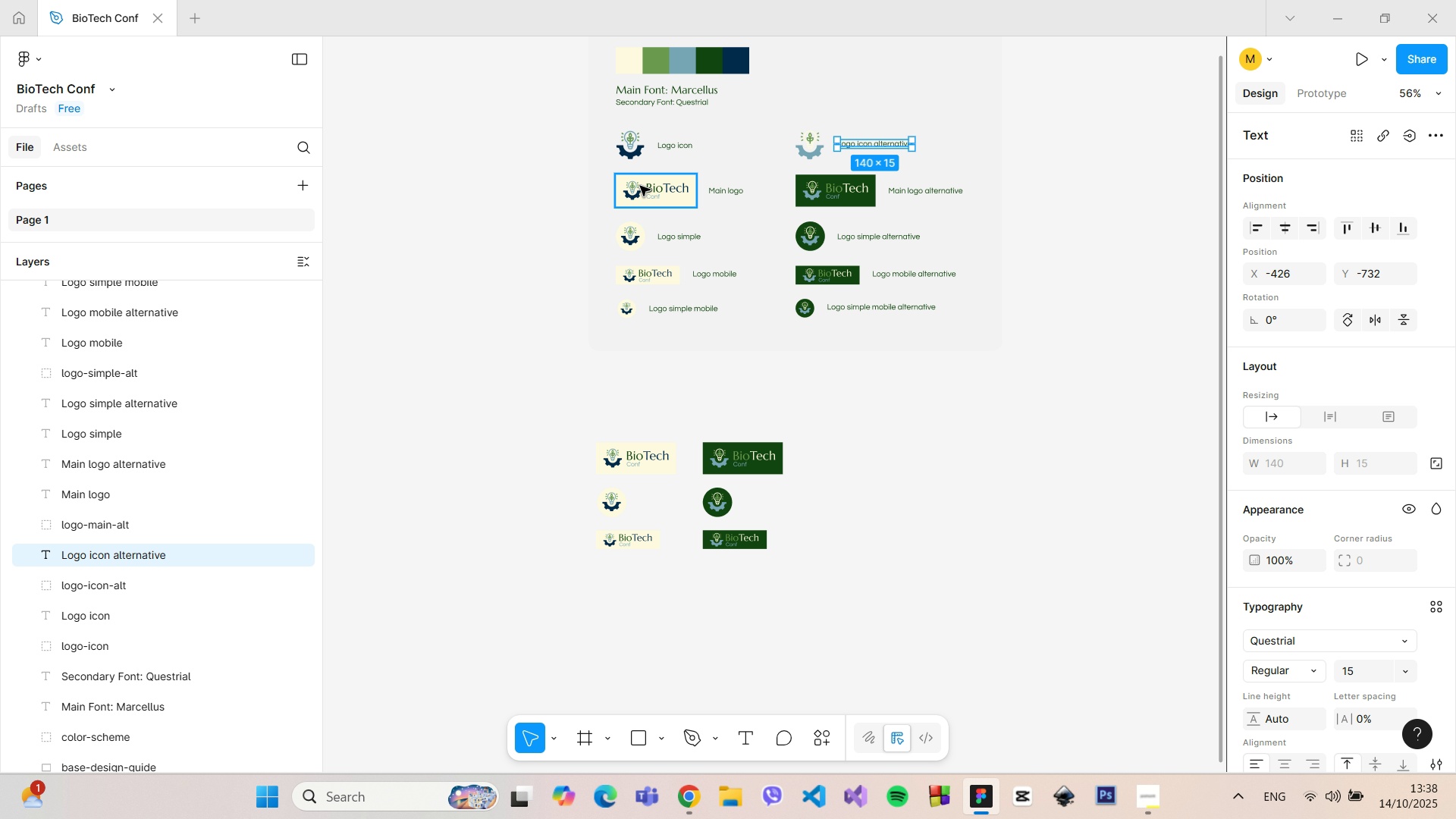 
wait(5.13)
 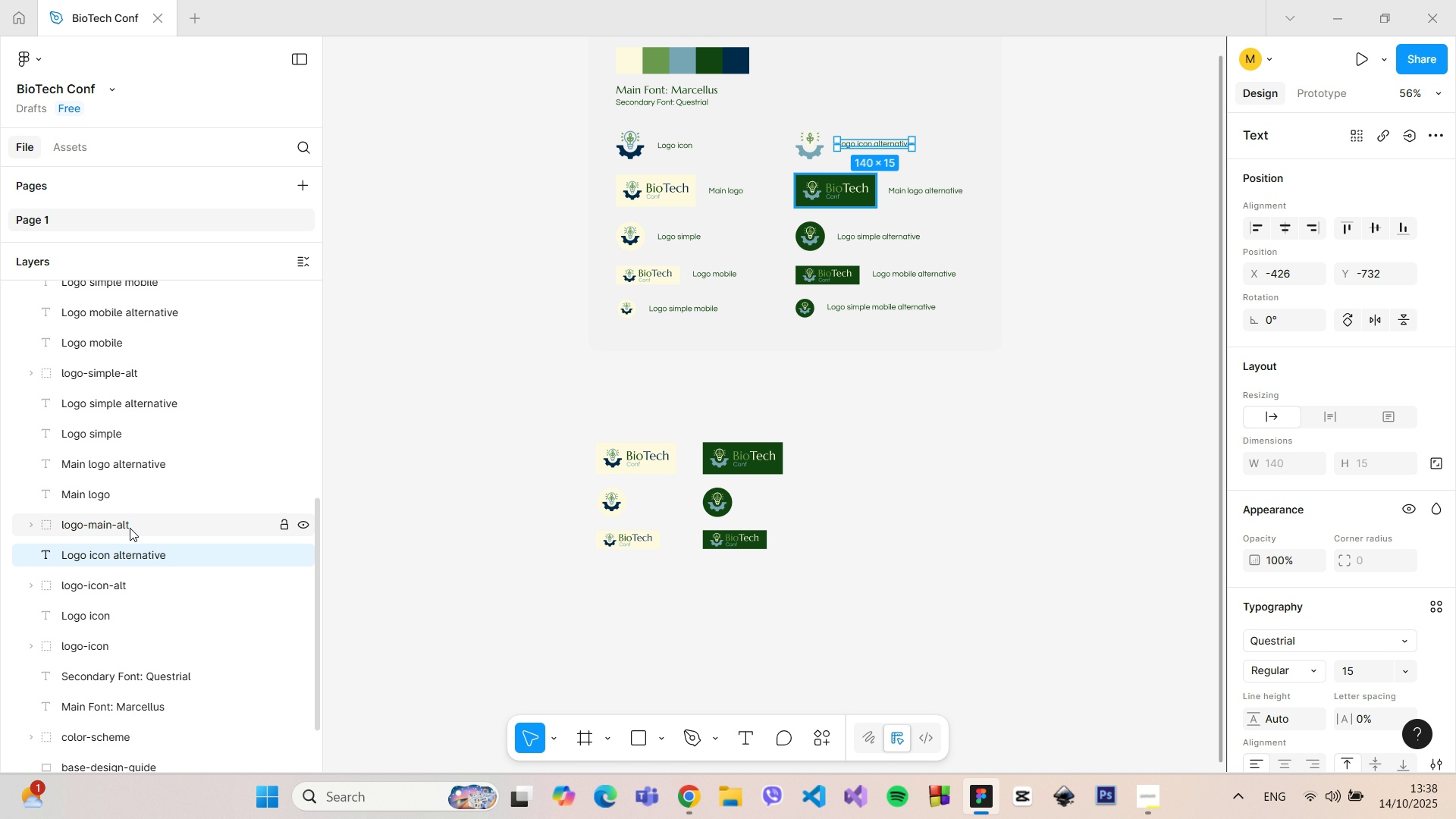 
left_click([640, 186])
 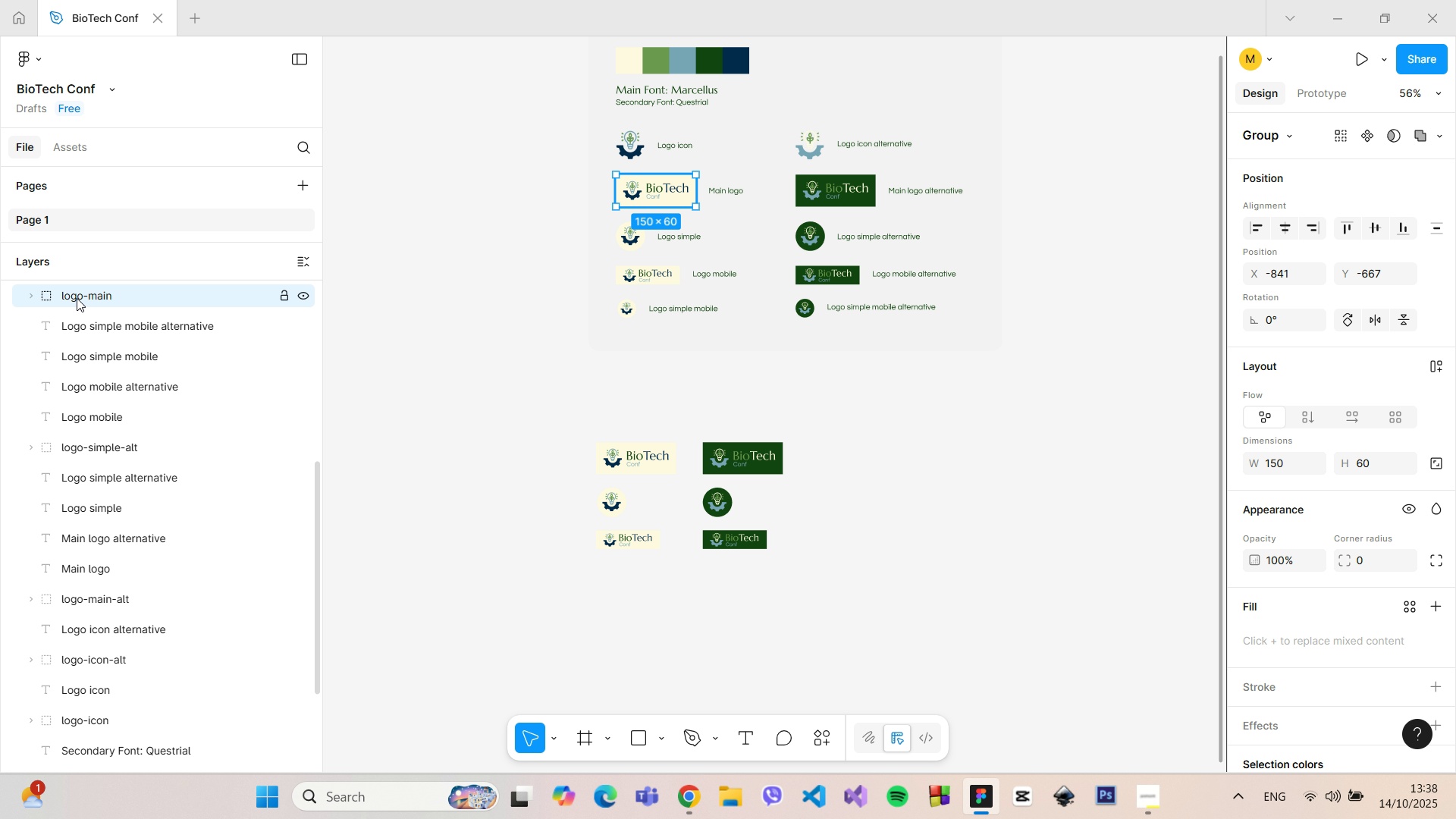 
left_click_drag(start_coordinate=[81, 297], to_coordinate=[139, 510])
 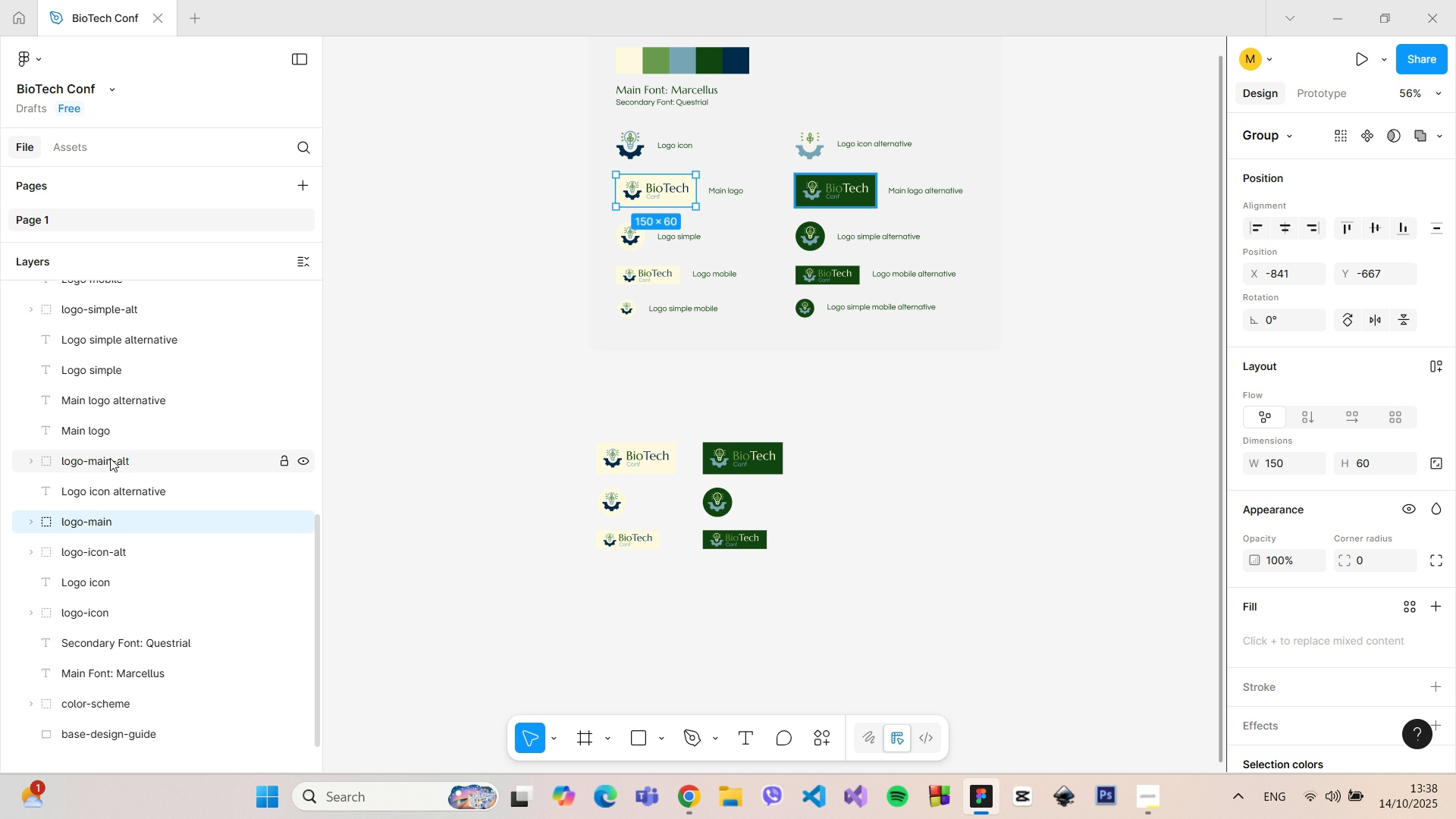 
scroll: coordinate [169, 524], scroll_direction: down, amount: 2.0
 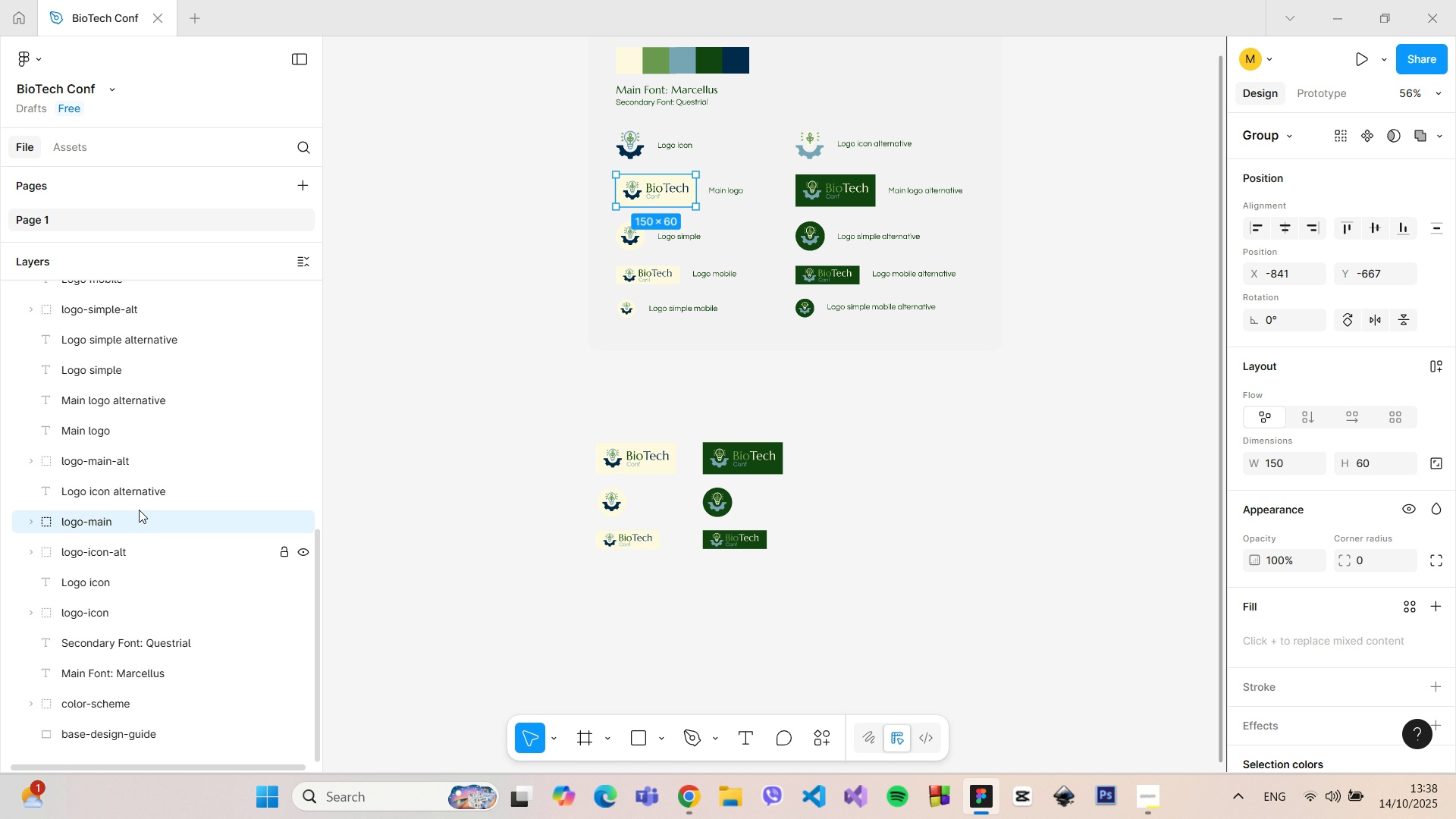 
left_click_drag(start_coordinate=[111, 431], to_coordinate=[121, 503])
 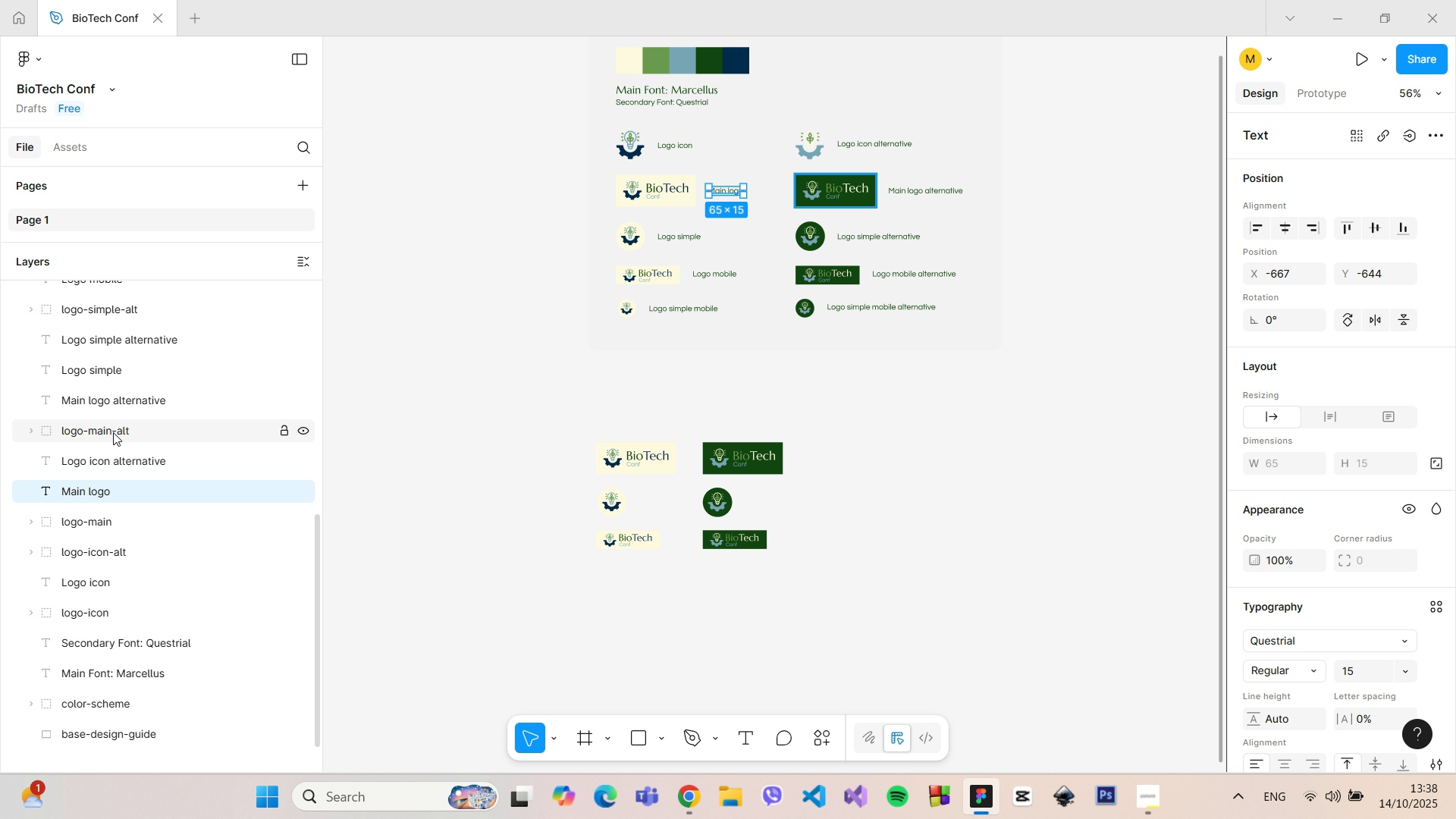 
left_click_drag(start_coordinate=[113, 428], to_coordinate=[119, 469])
 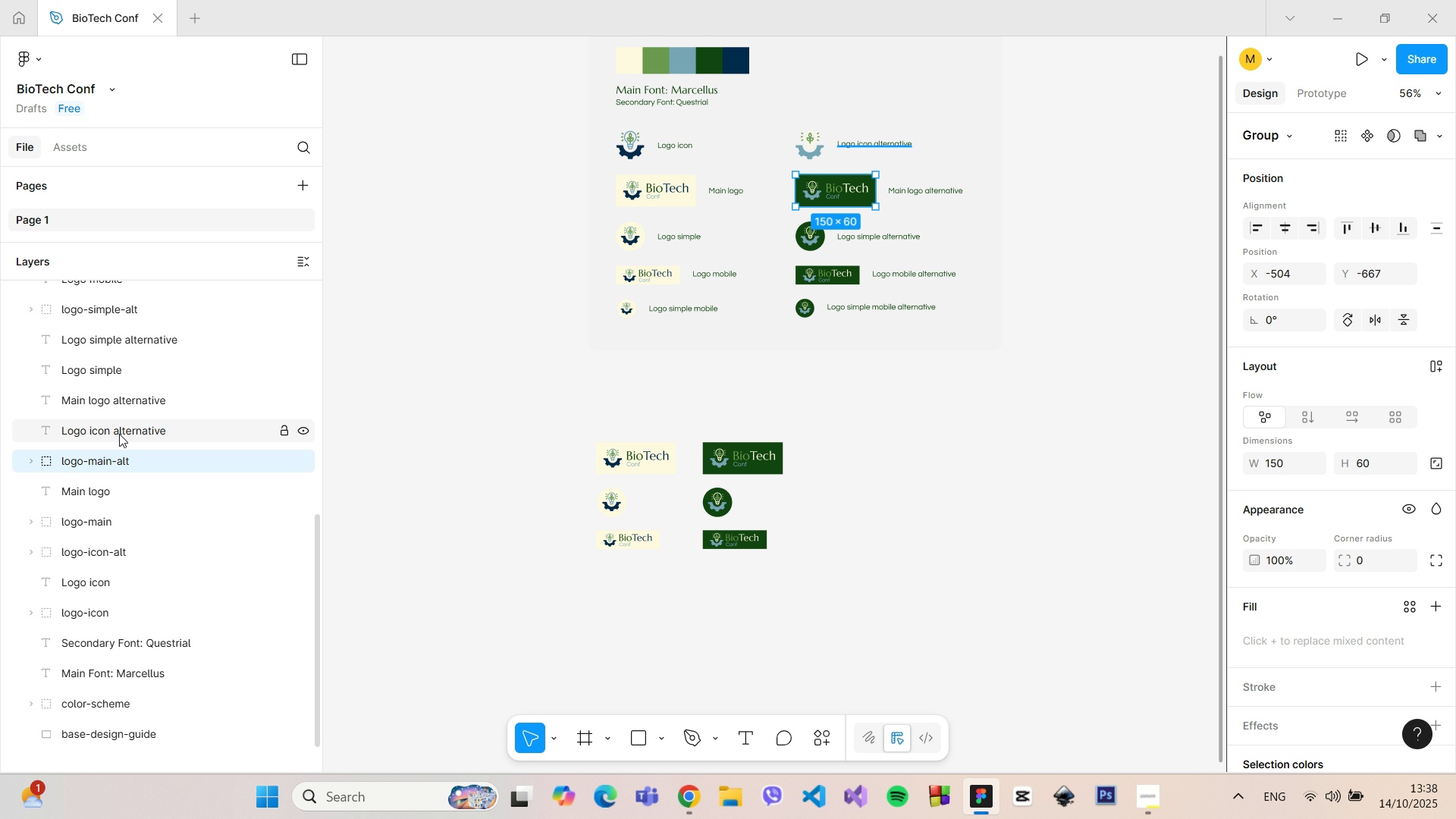 
left_click([119, 434])
 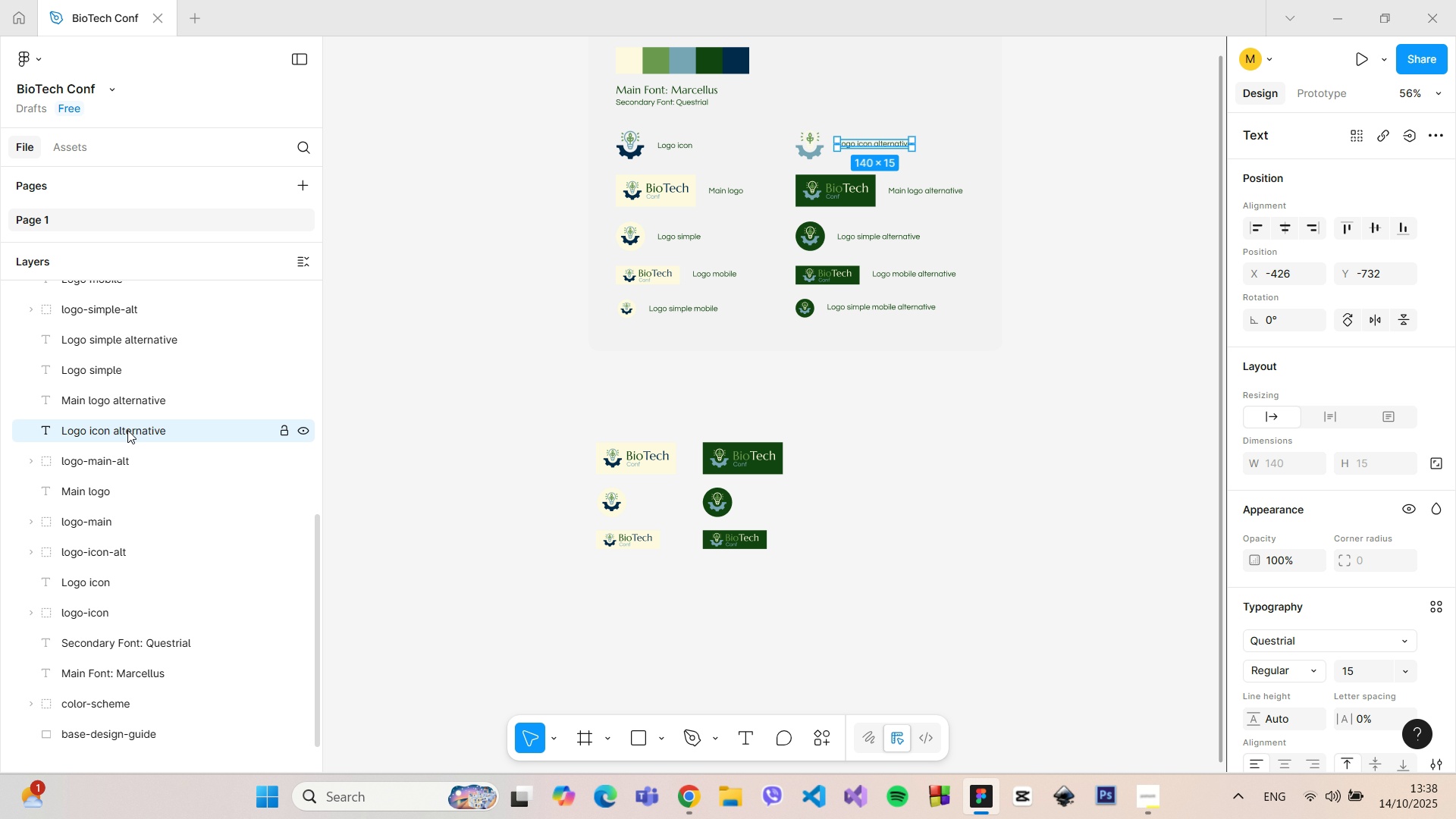 
left_click_drag(start_coordinate=[127, 430], to_coordinate=[106, 536])
 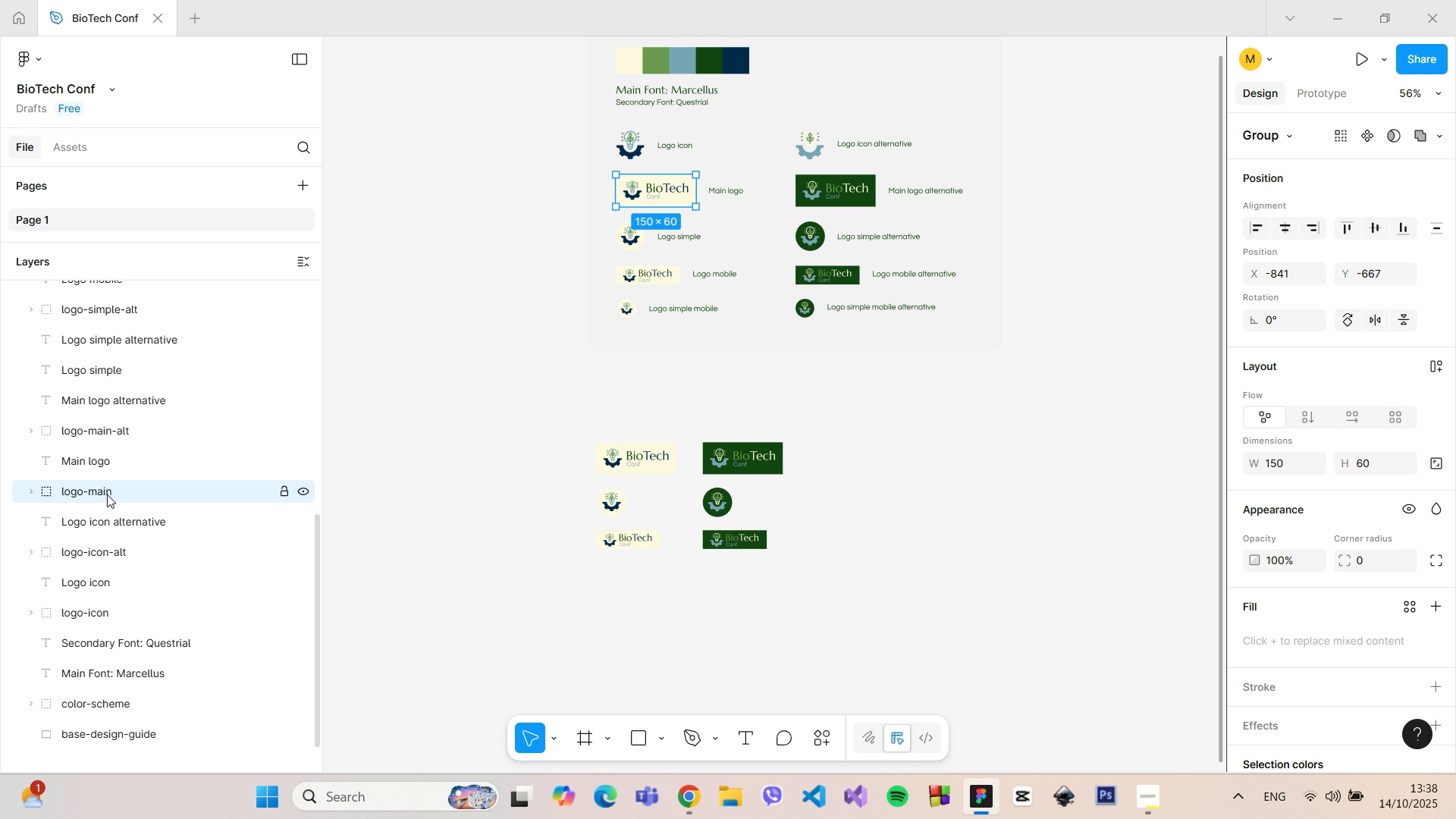 
double_click([107, 465])
 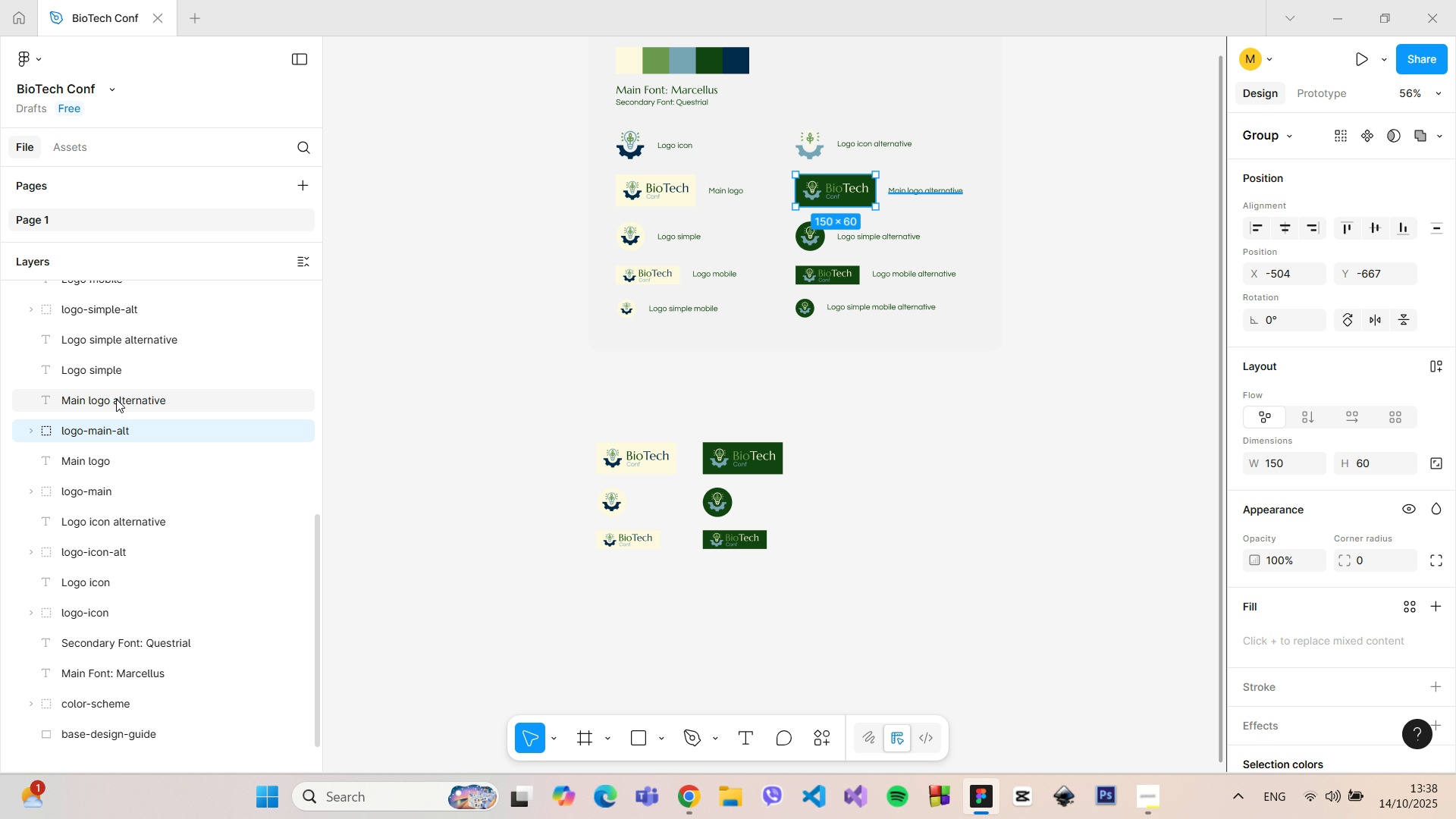 
double_click([117, 397])
 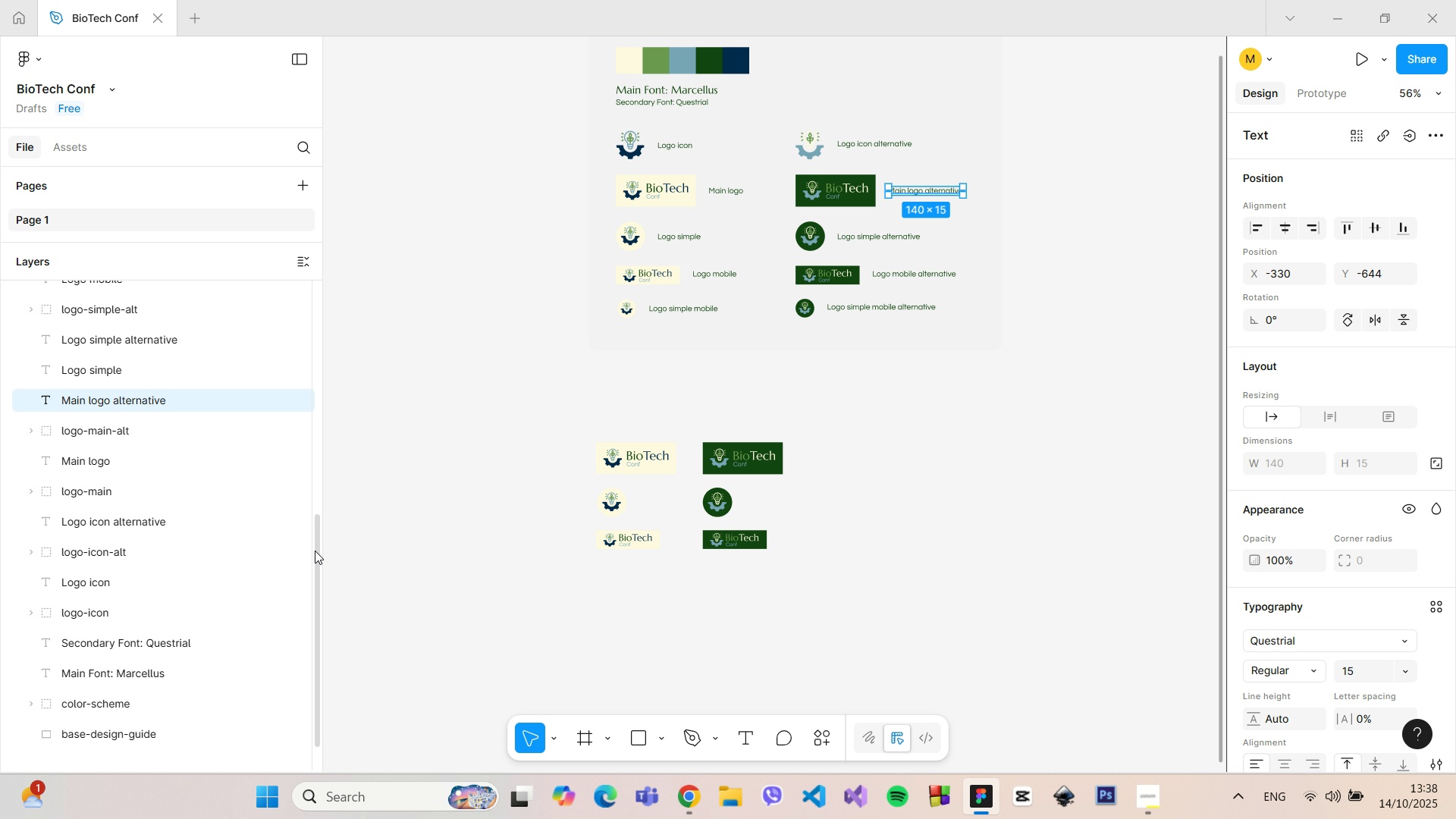 
left_click_drag(start_coordinate=[315, 551], to_coordinate=[318, 486])
 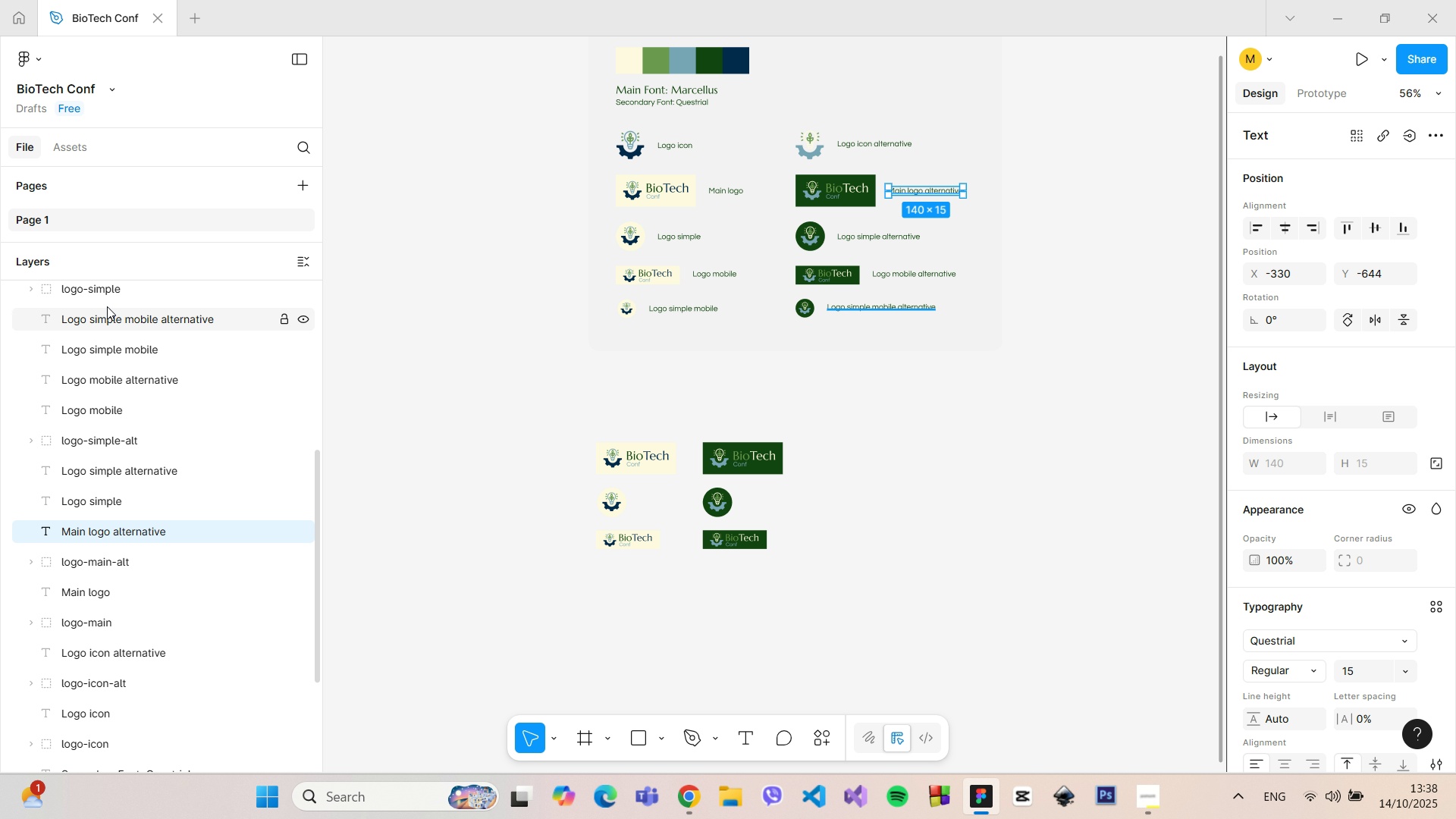 
left_click_drag(start_coordinate=[109, 291], to_coordinate=[135, 521])
 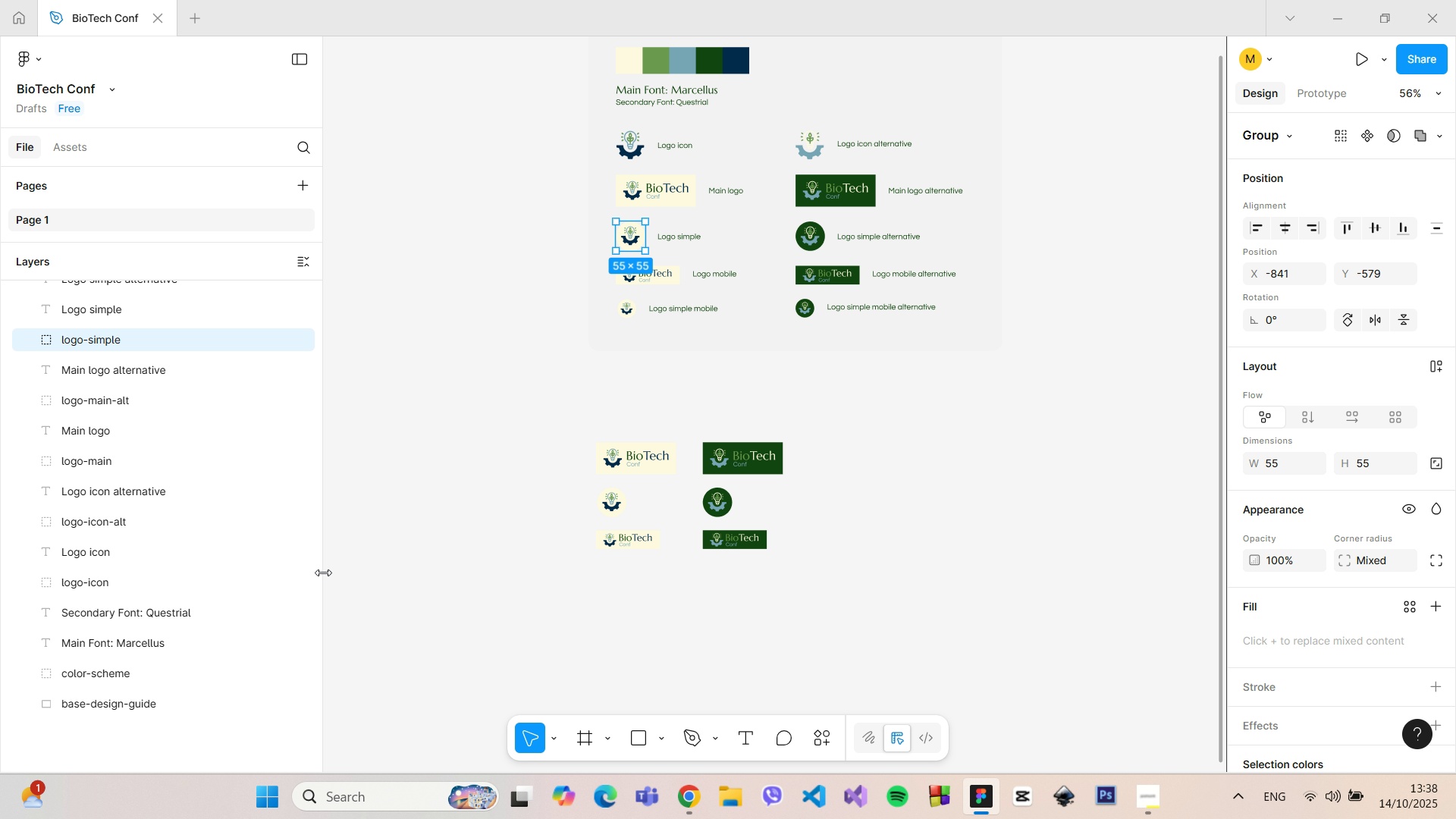 
left_click_drag(start_coordinate=[319, 566], to_coordinate=[318, 494])
 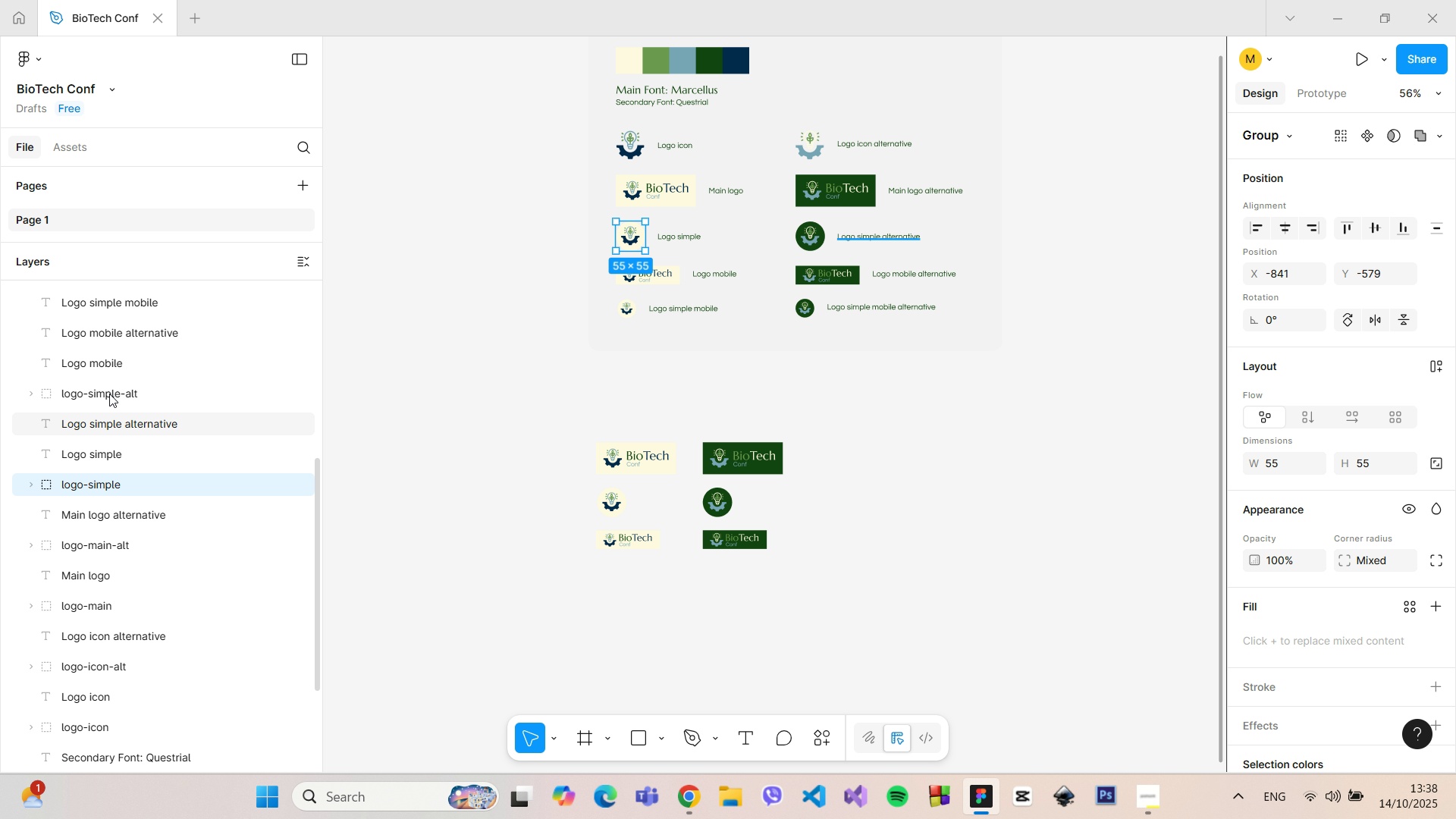 
left_click_drag(start_coordinate=[108, 384], to_coordinate=[111, 431])
 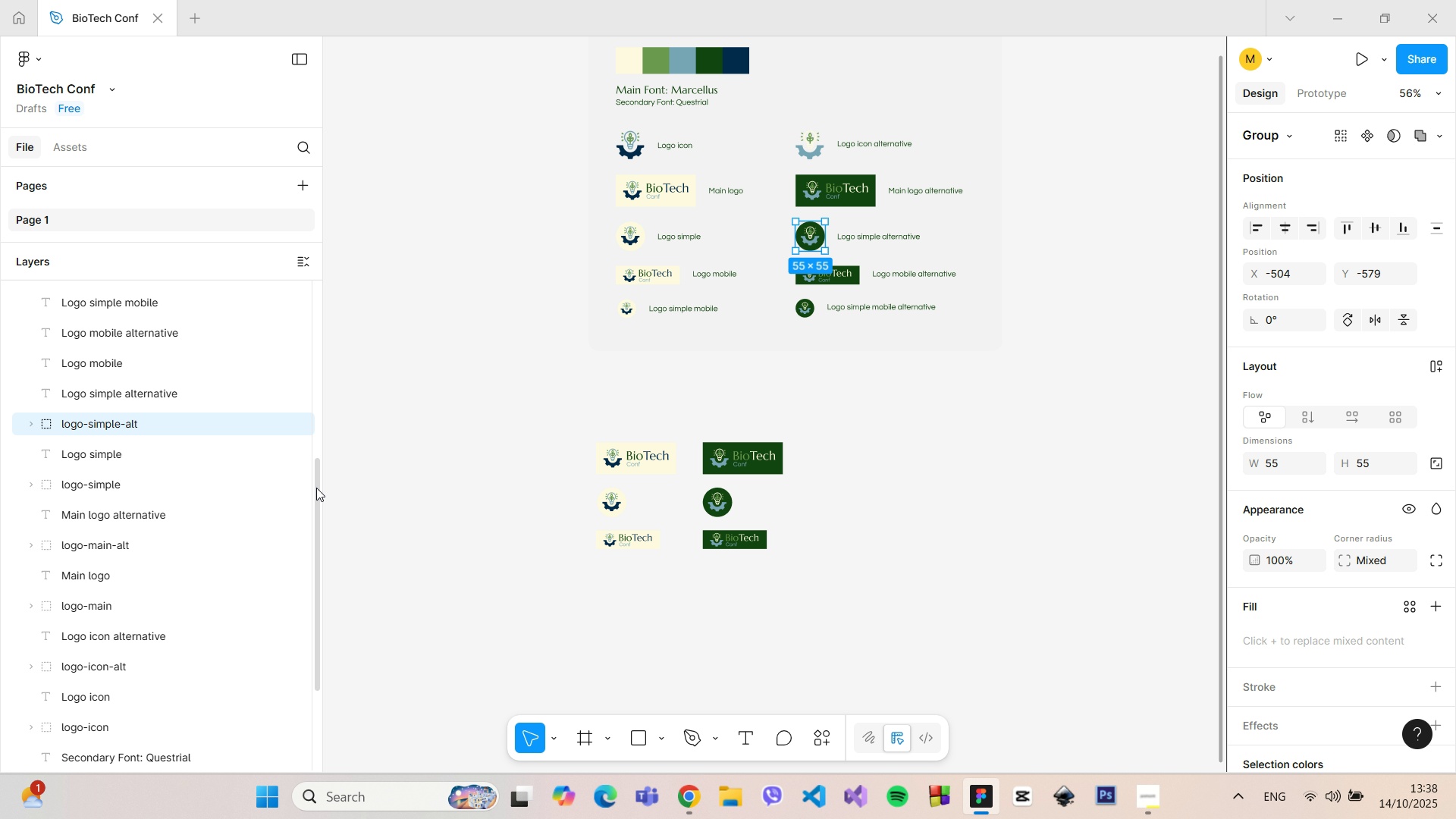 
left_click_drag(start_coordinate=[315, 488], to_coordinate=[324, 407])
 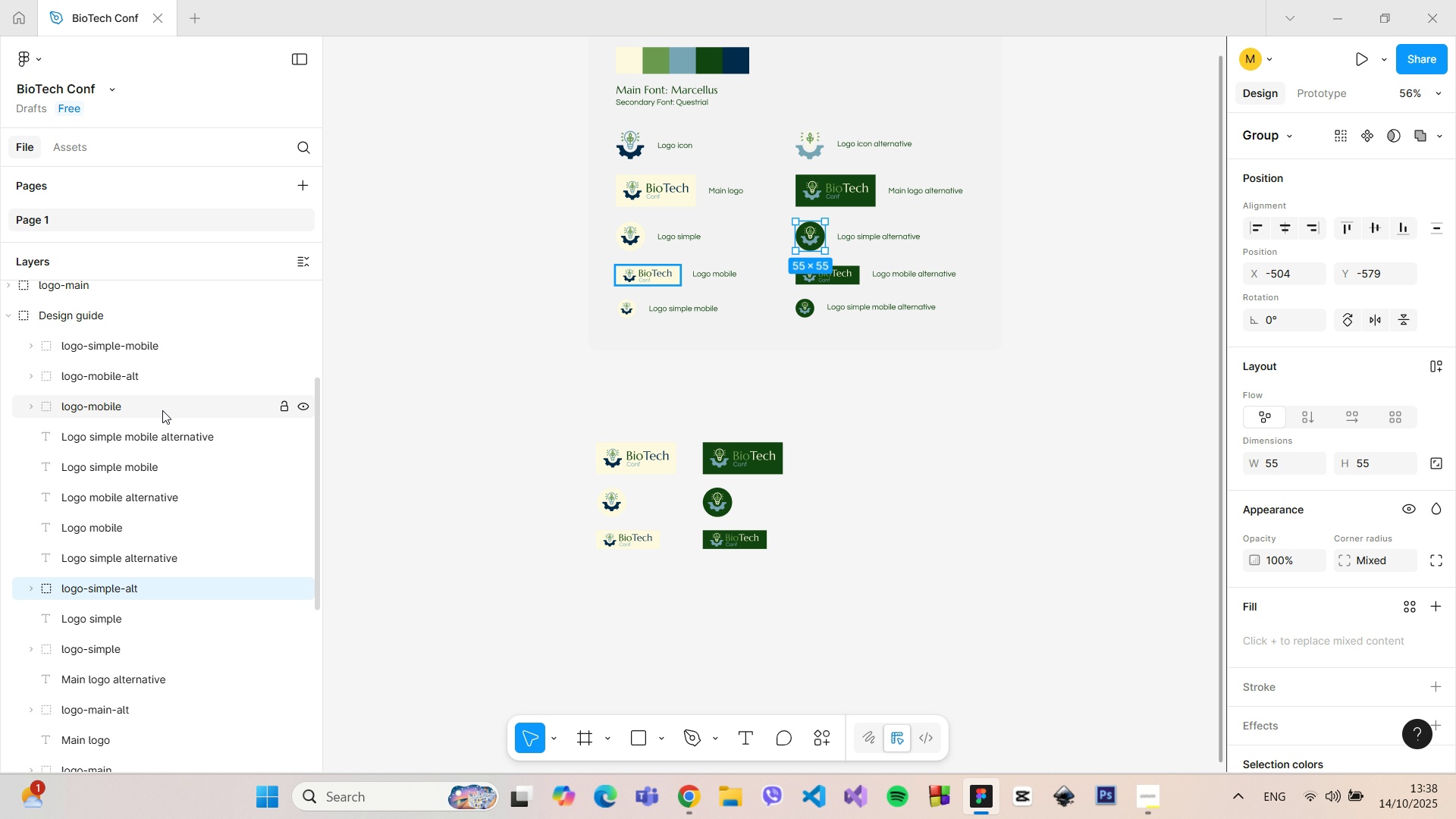 
left_click_drag(start_coordinate=[160, 410], to_coordinate=[133, 548])
 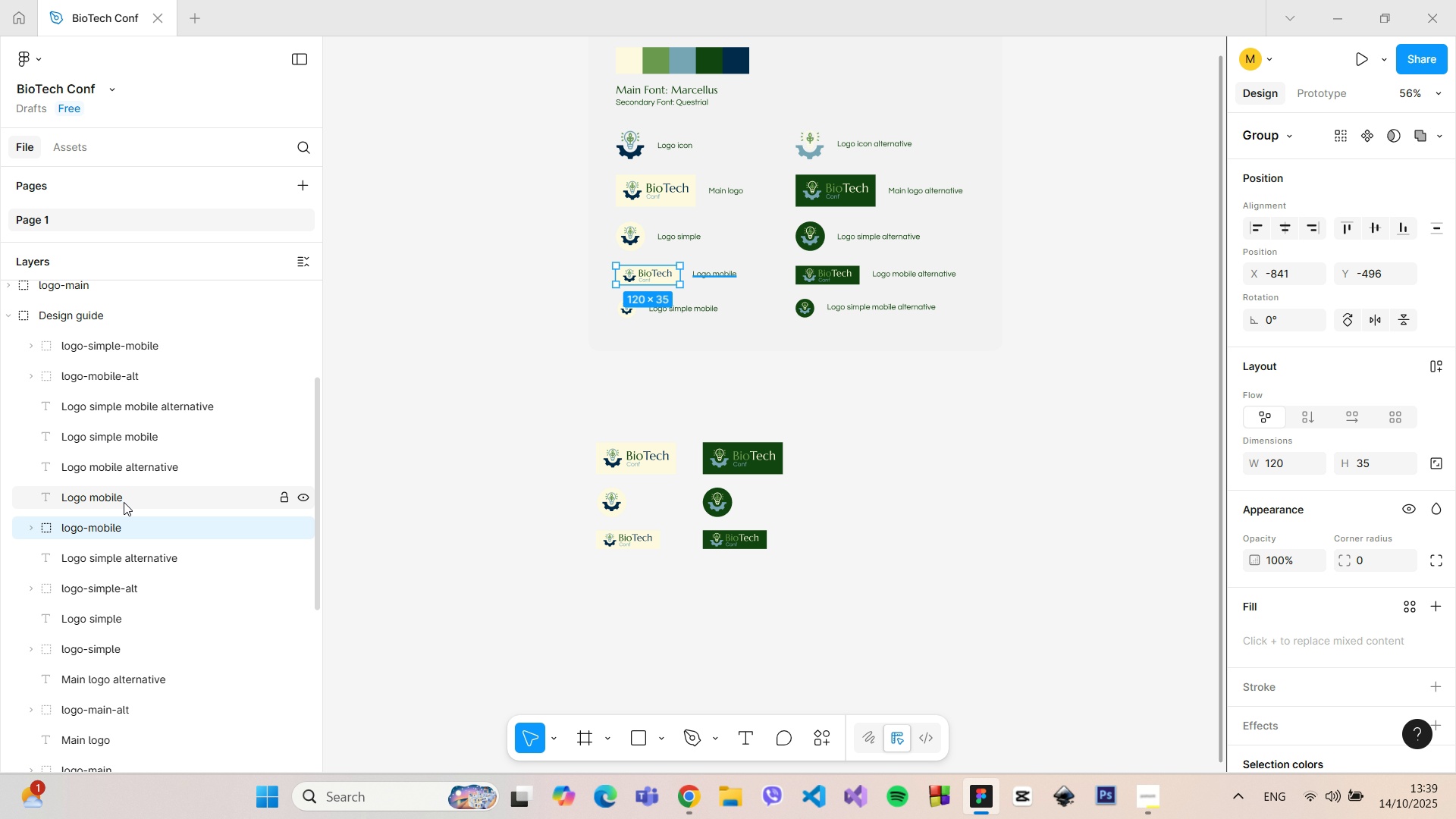 
left_click([124, 502])
 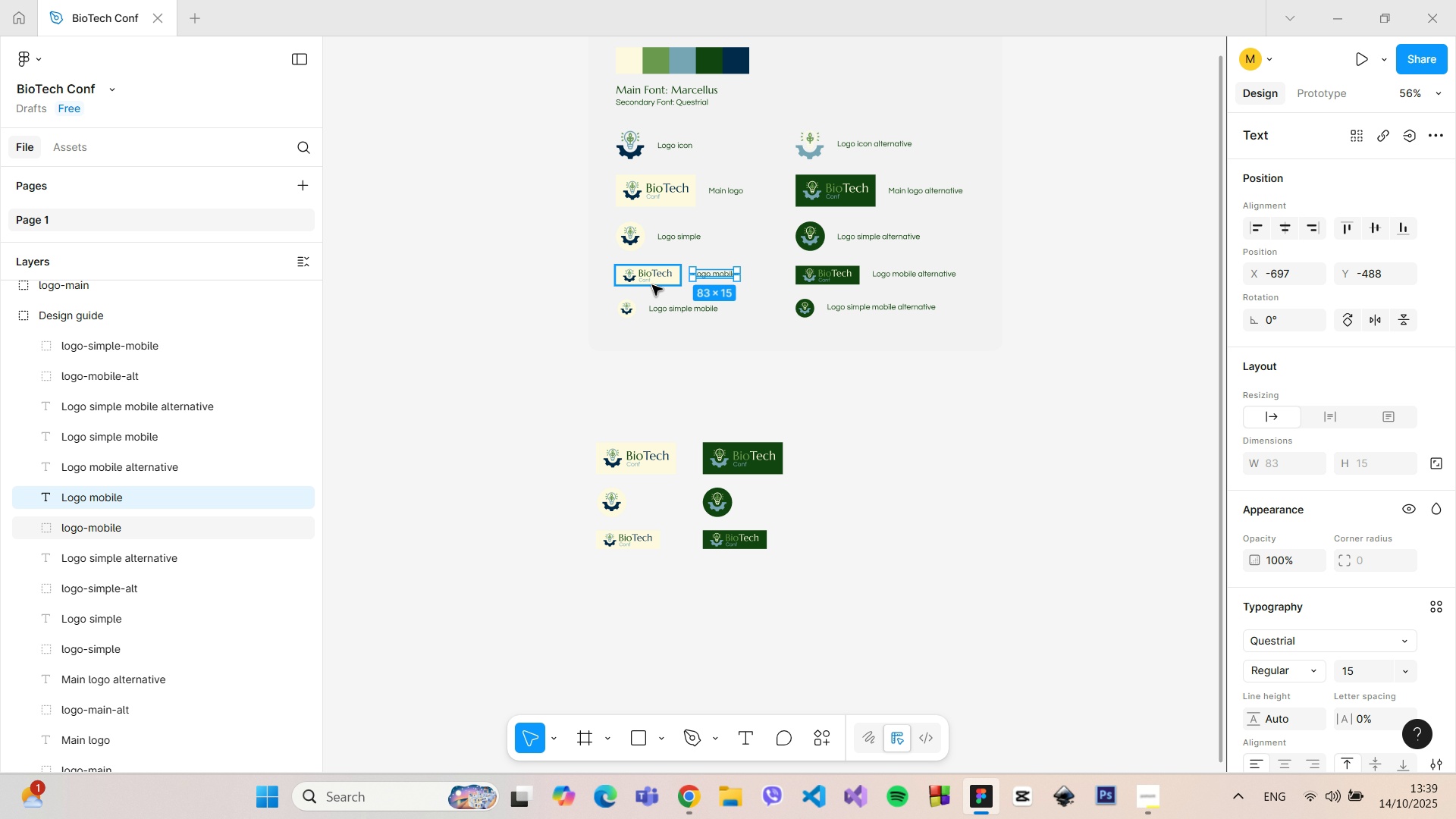 
wait(5.39)
 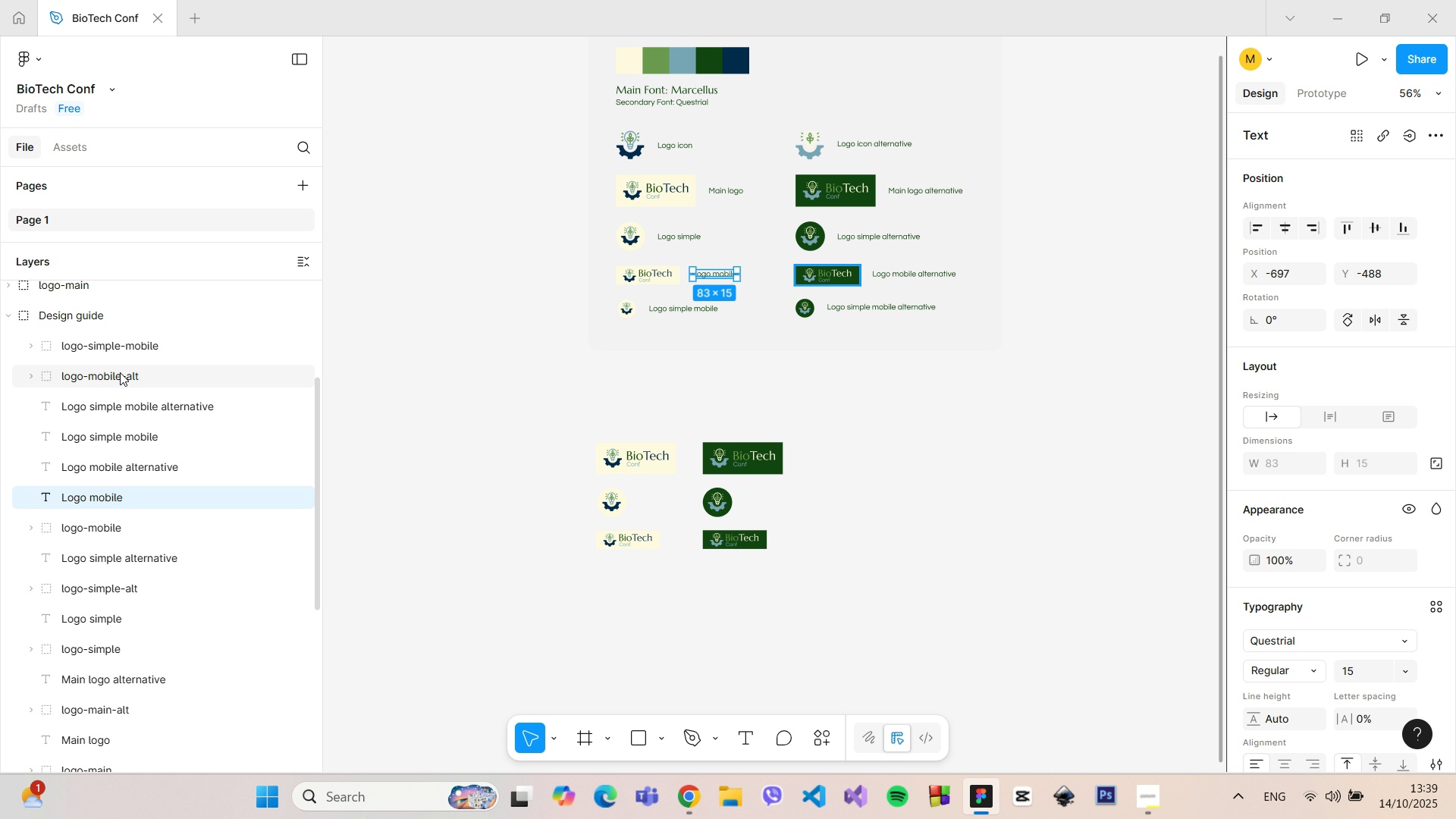 
left_click([832, 281])
 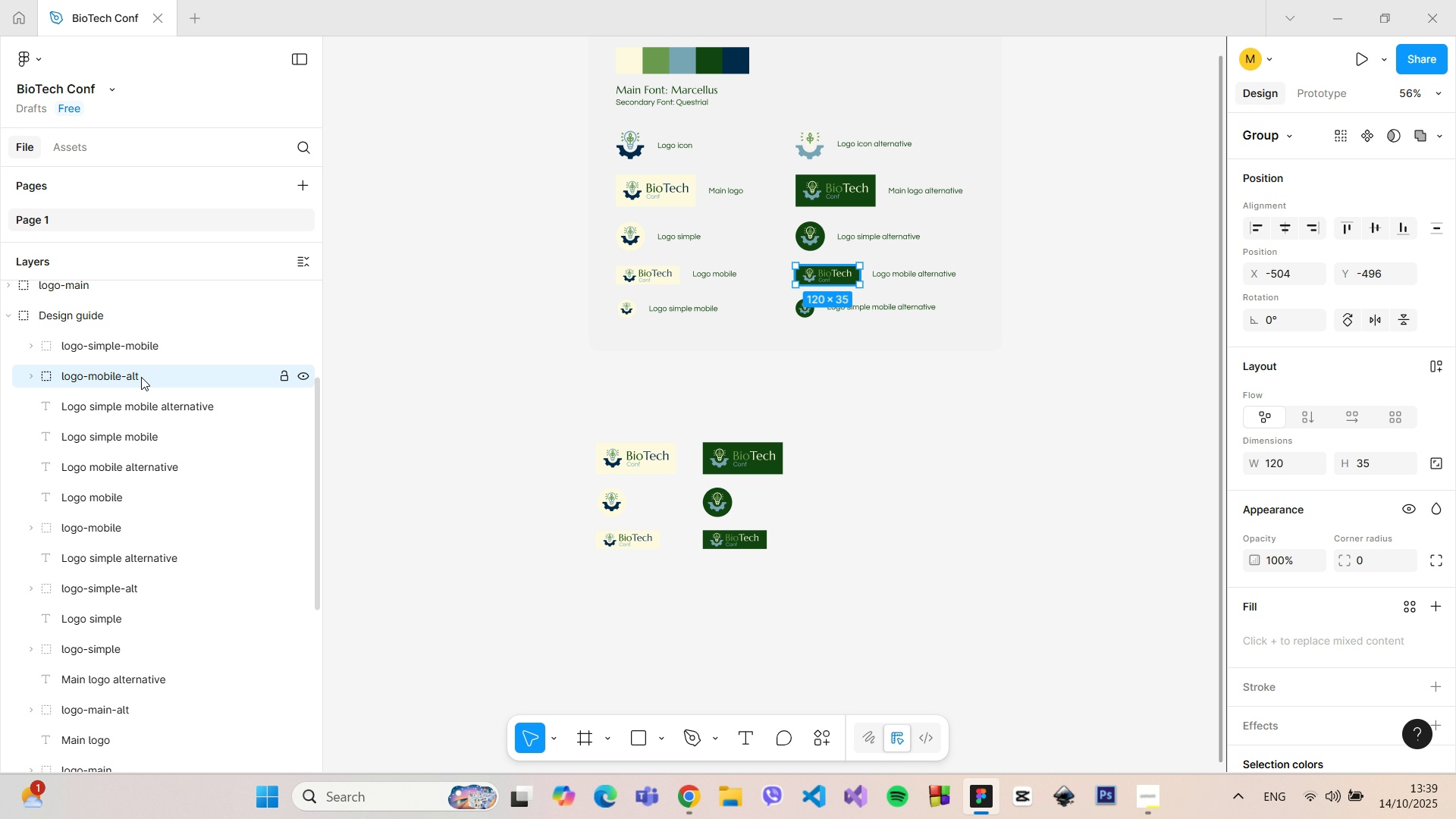 
left_click_drag(start_coordinate=[143, 372], to_coordinate=[128, 480])
 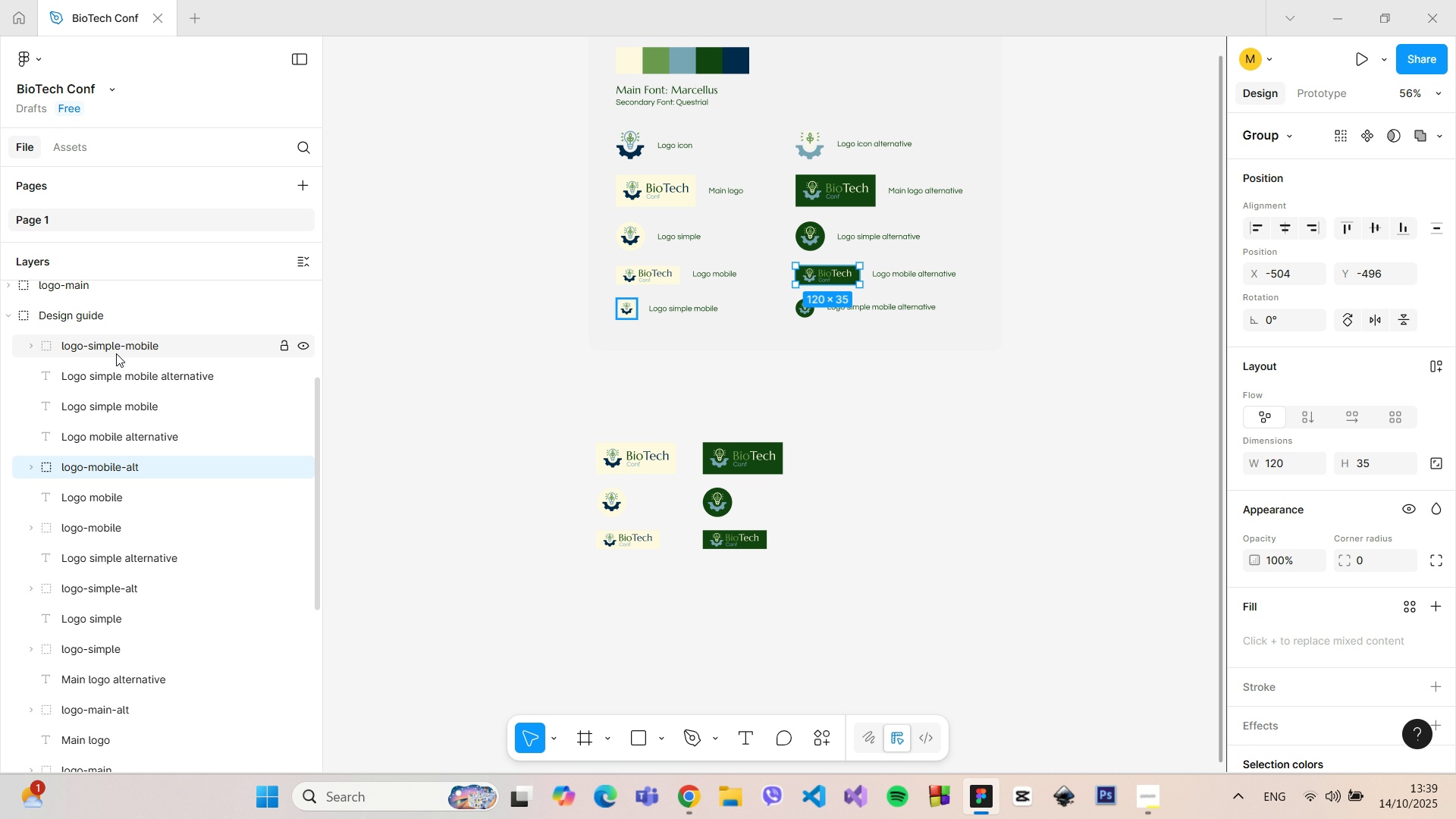 
left_click_drag(start_coordinate=[118, 347], to_coordinate=[124, 413])
 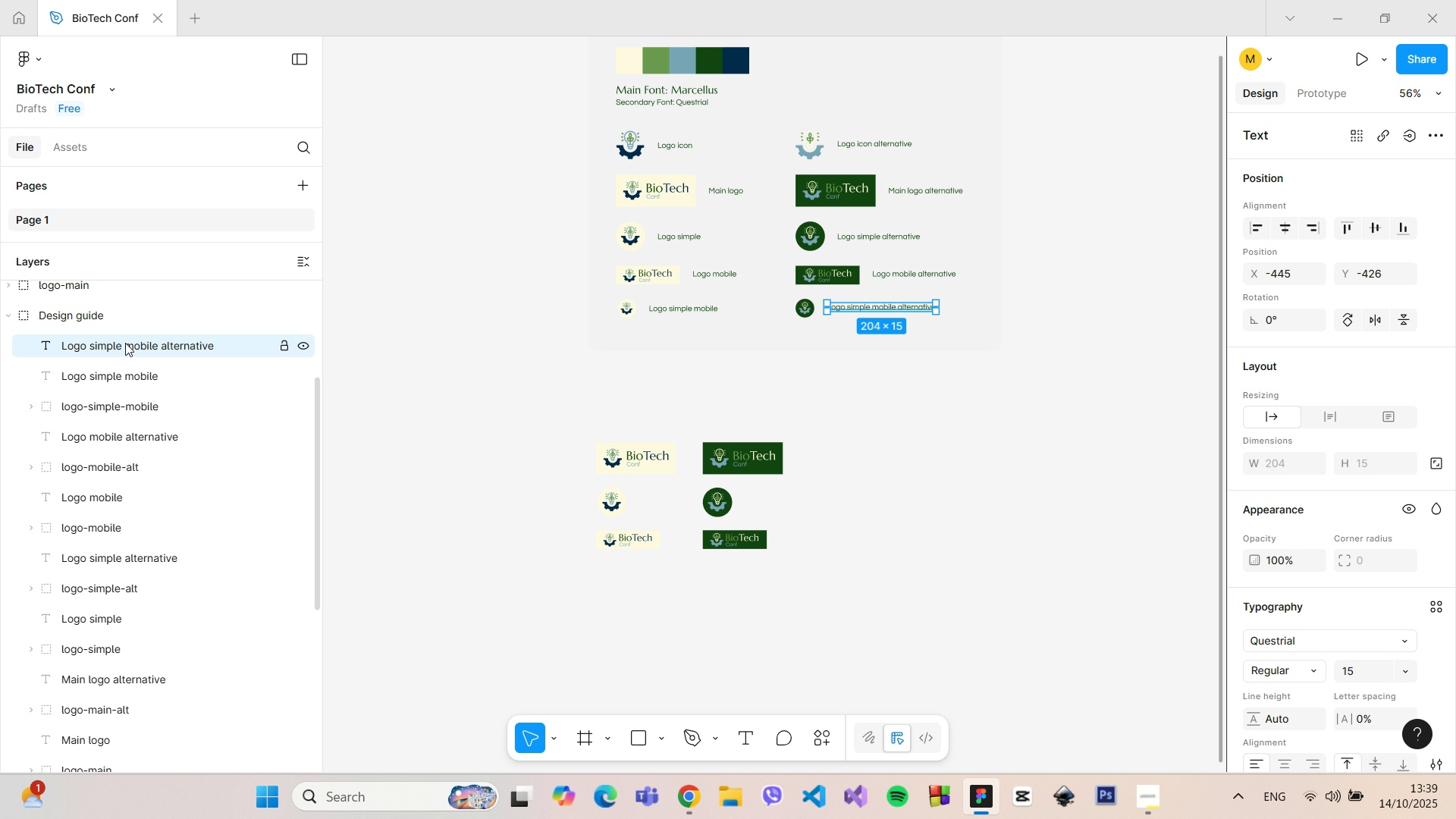 
left_click([125, 343])
 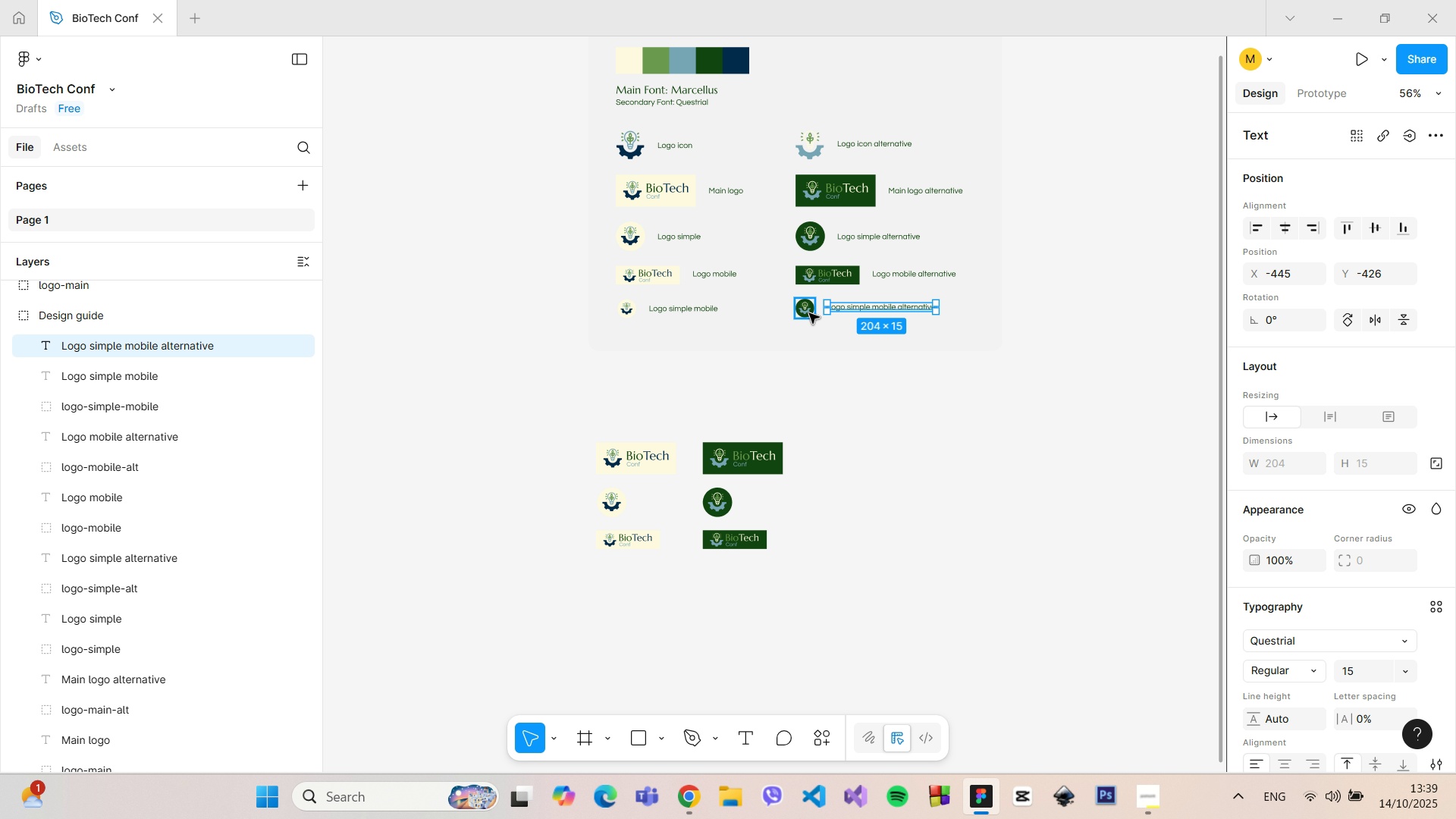 
left_click([809, 312])
 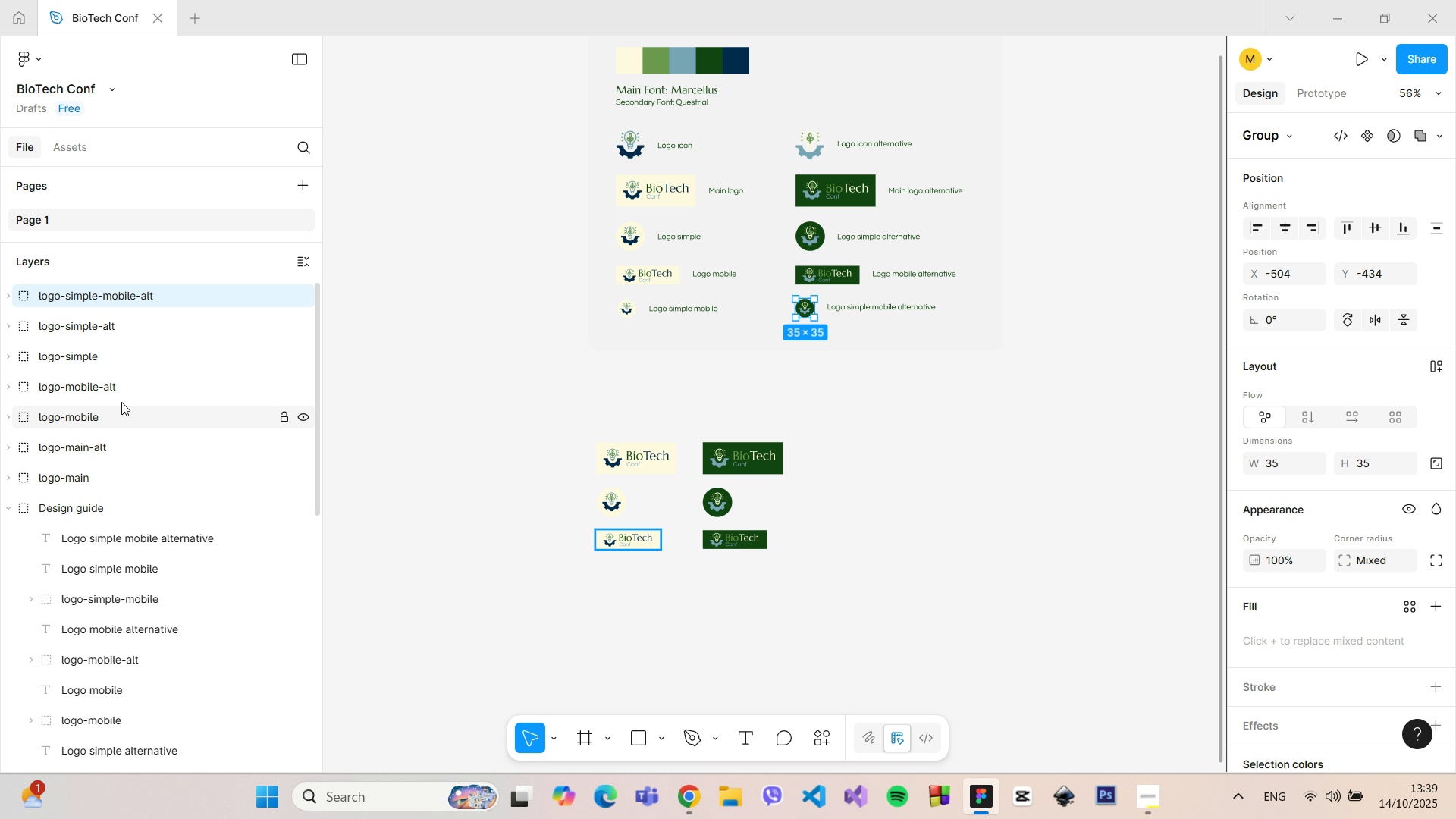 
scroll: coordinate [111, 388], scroll_direction: up, amount: 2.0
 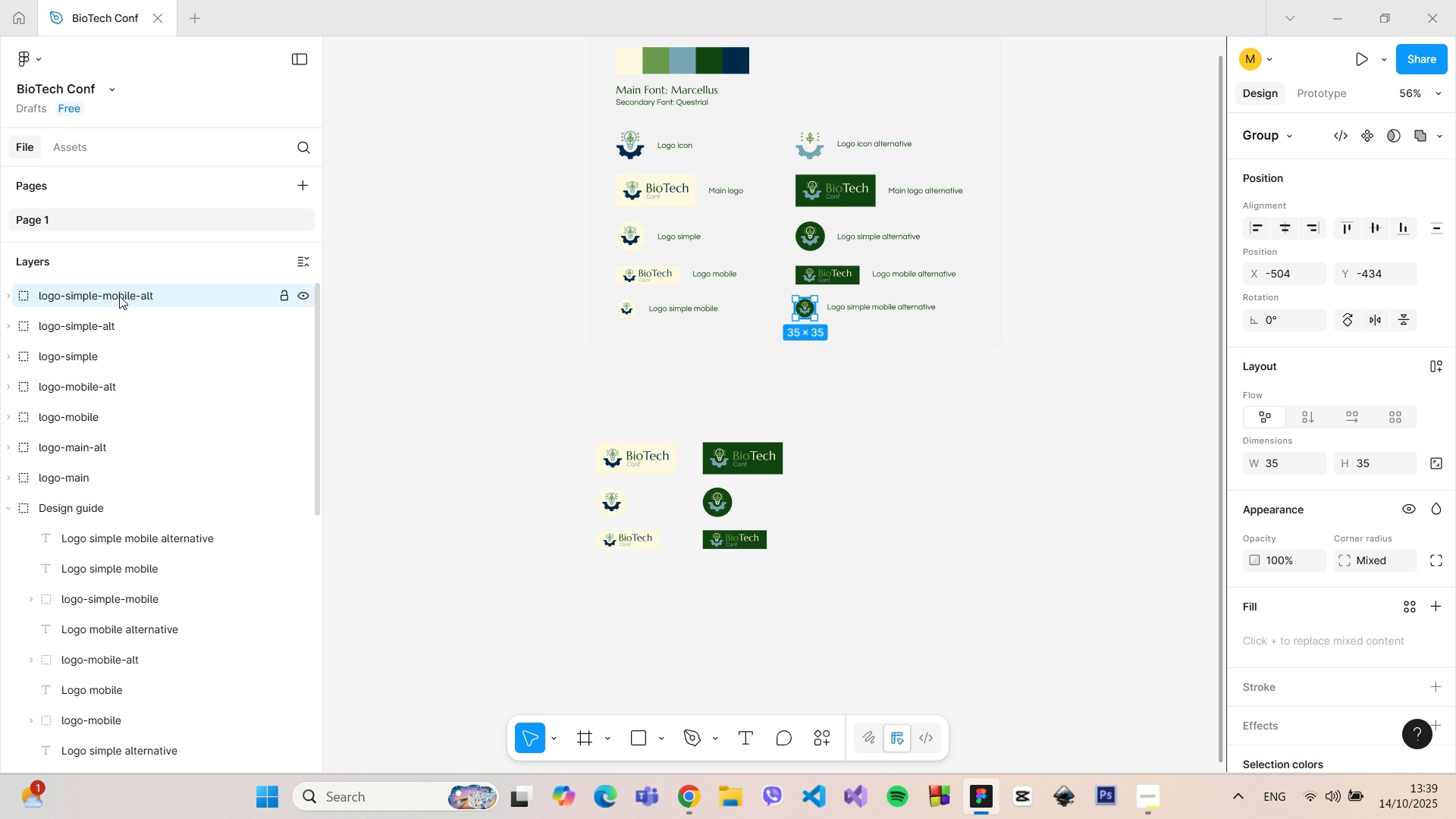 
left_click_drag(start_coordinate=[118, 296], to_coordinate=[147, 557])
 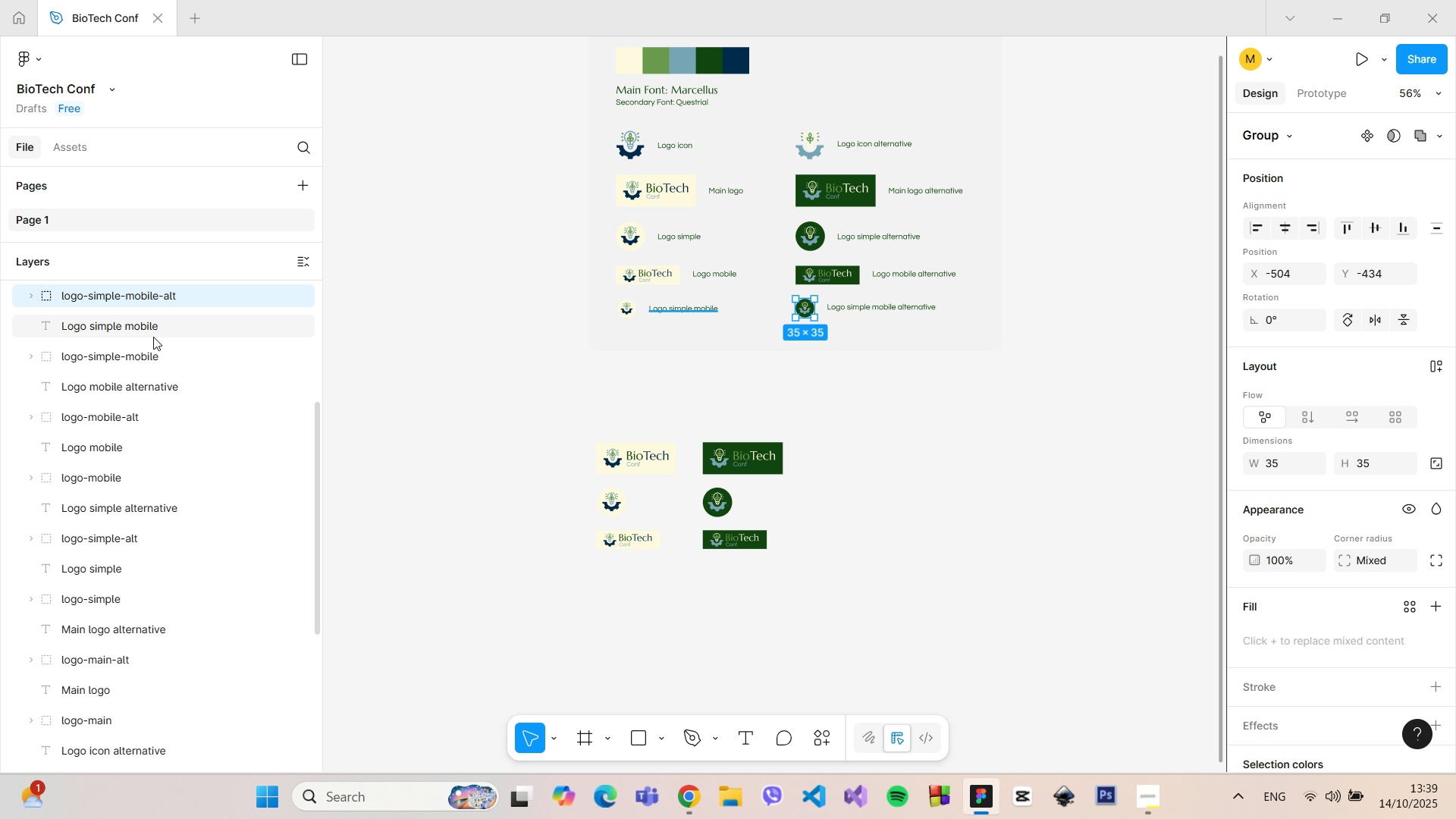 
left_click([152, 328])
 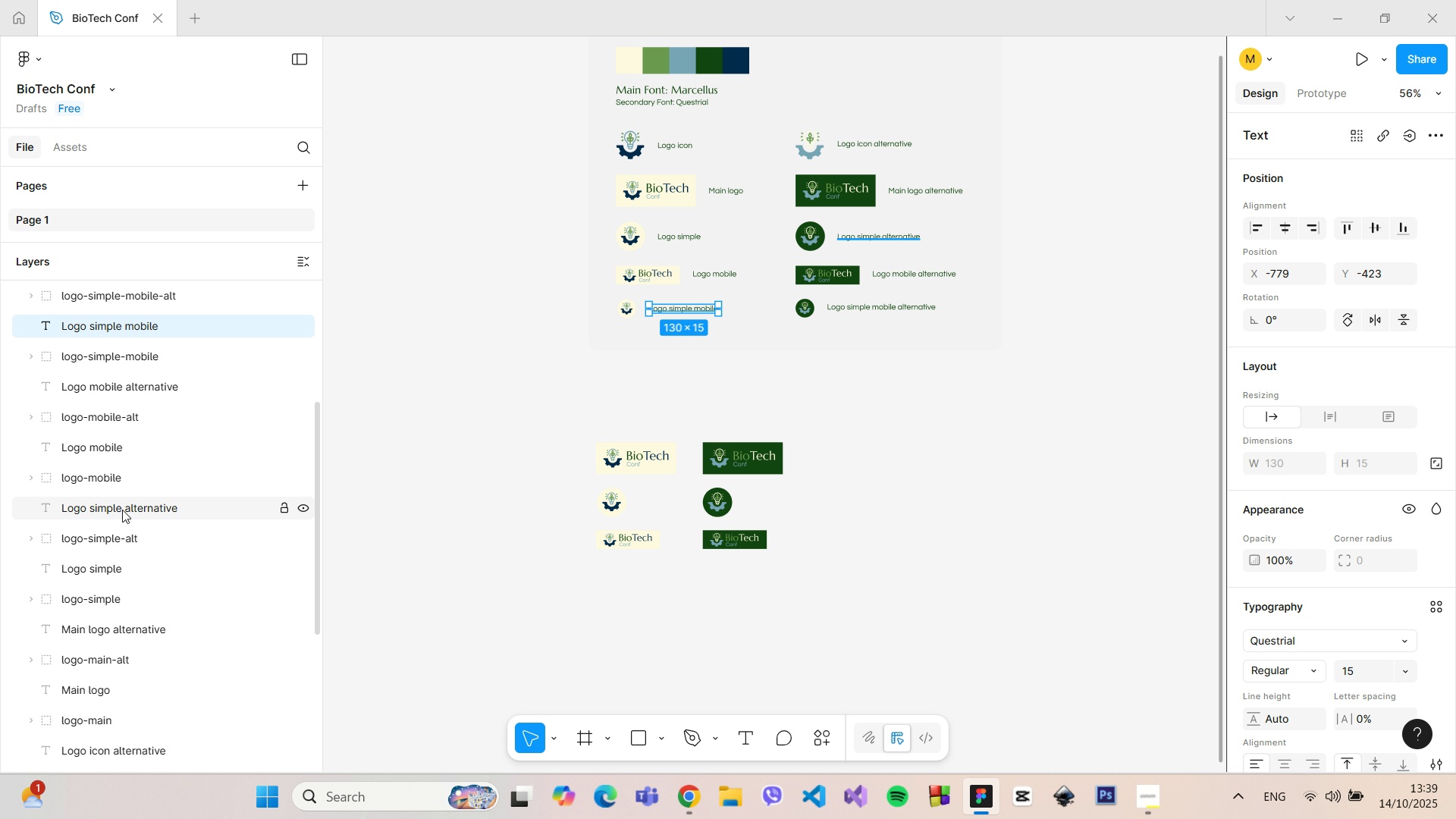 
left_click([122, 510])
 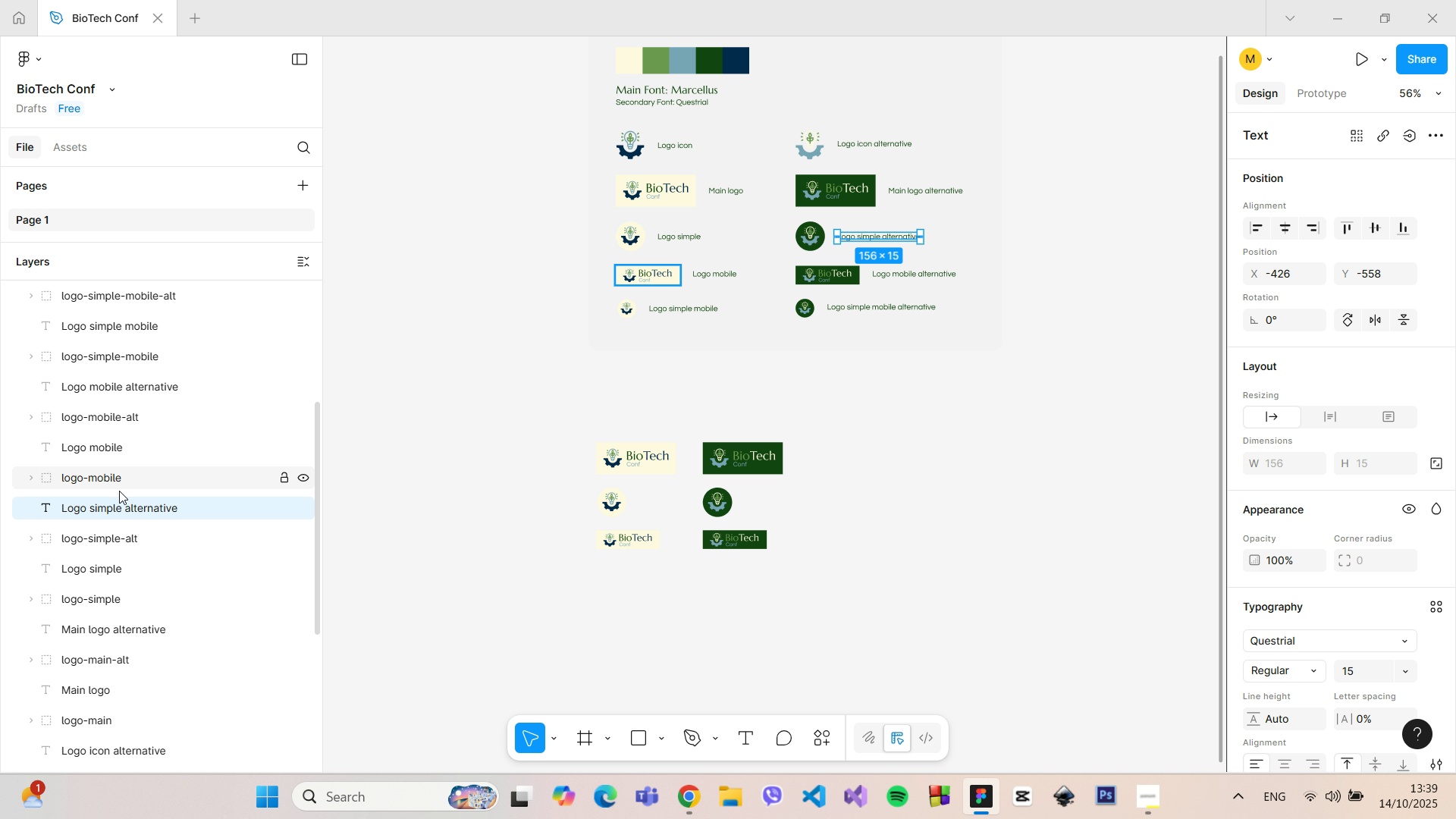 
wait(6.62)
 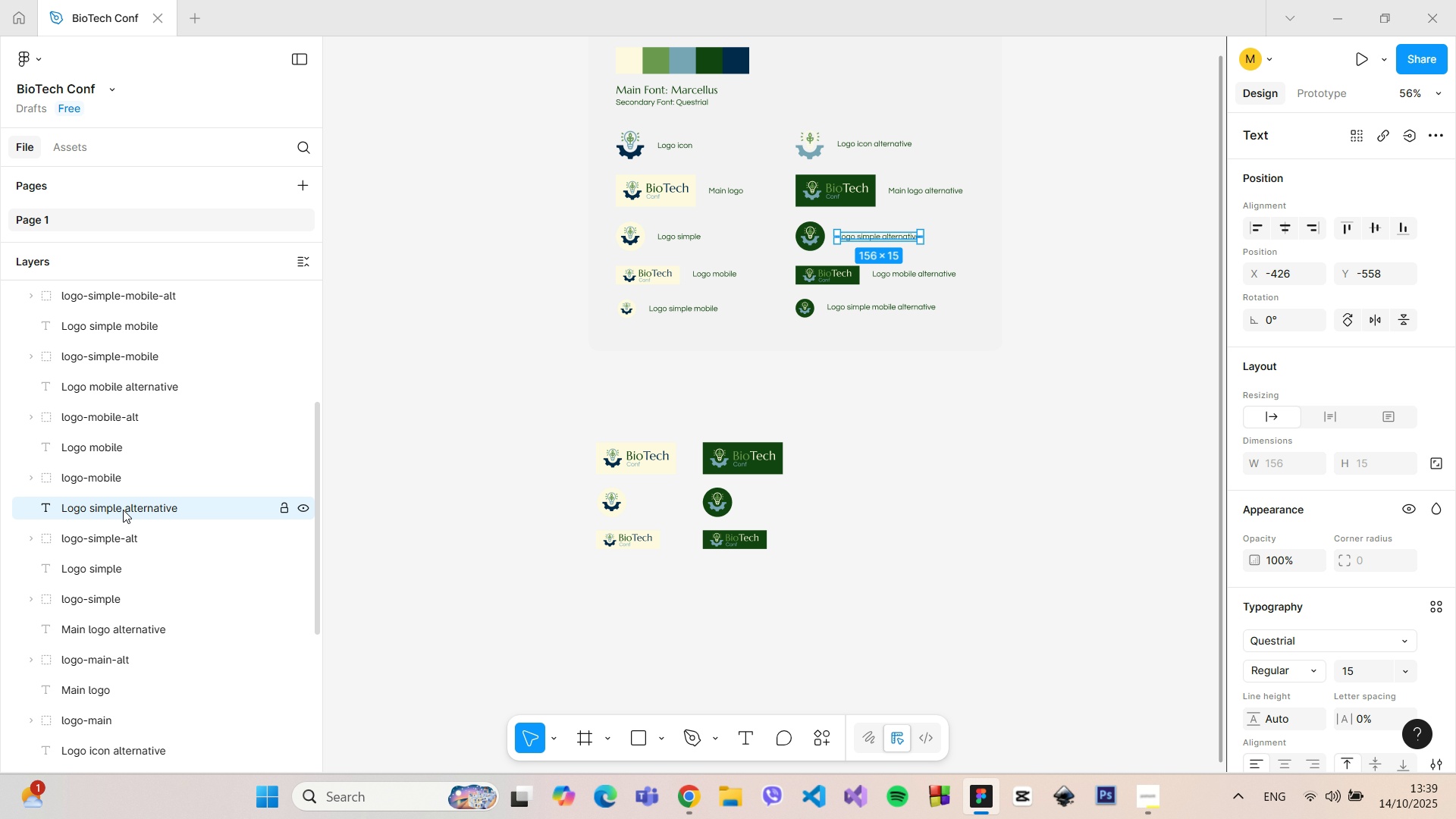 
scroll: coordinate [115, 453], scroll_direction: up, amount: 1.0
 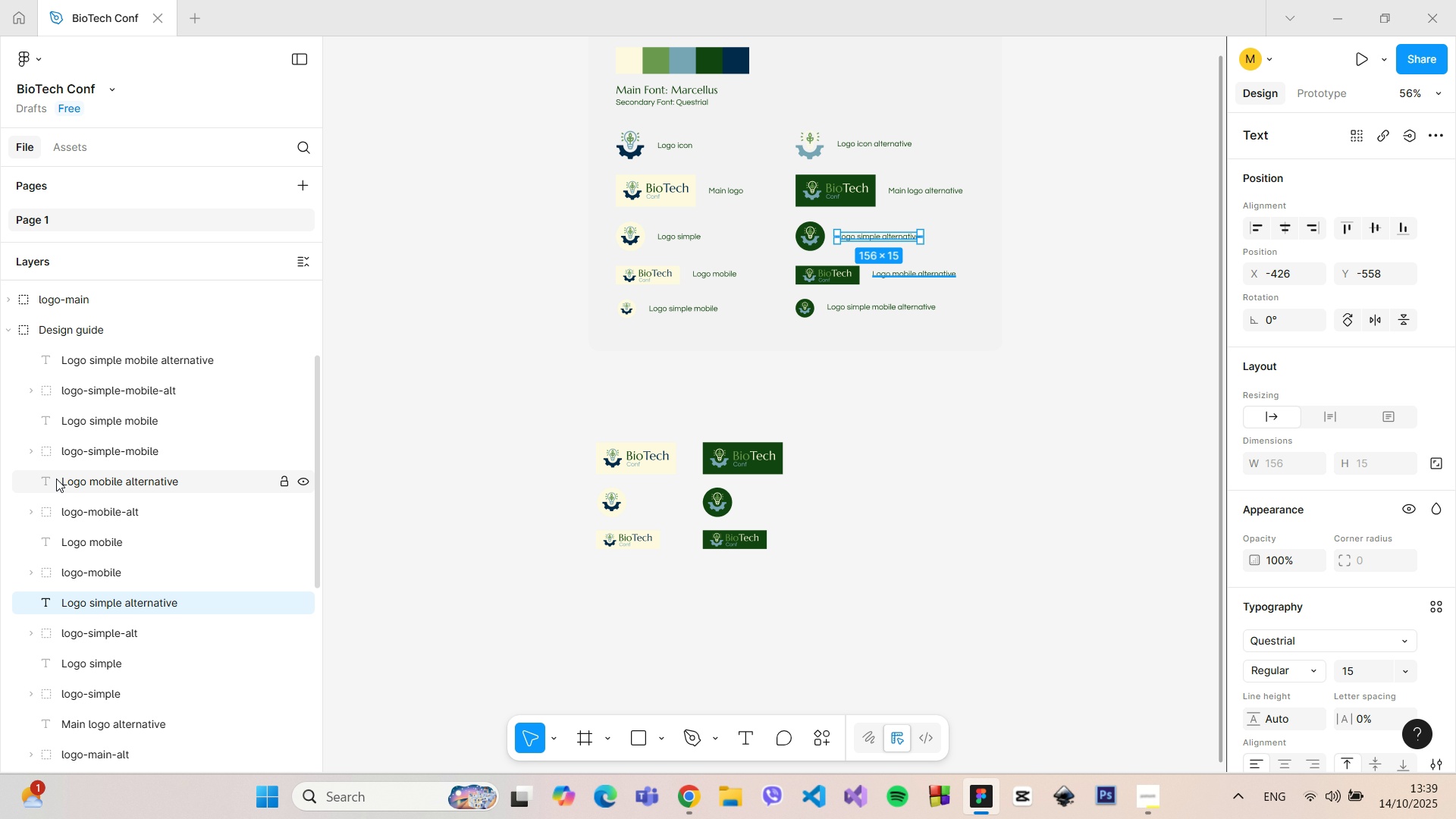 
left_click([64, 481])
 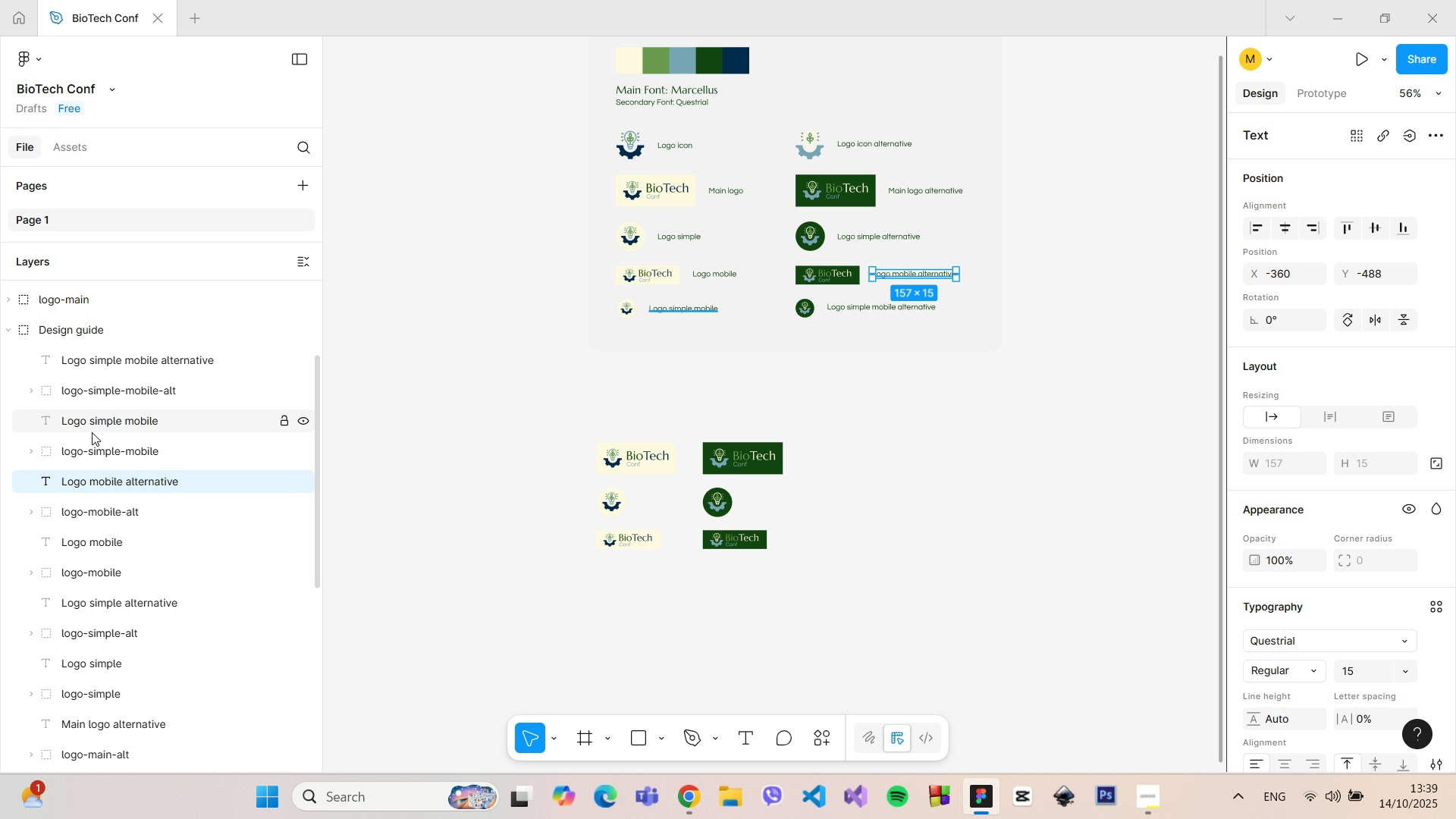 
wait(5.78)
 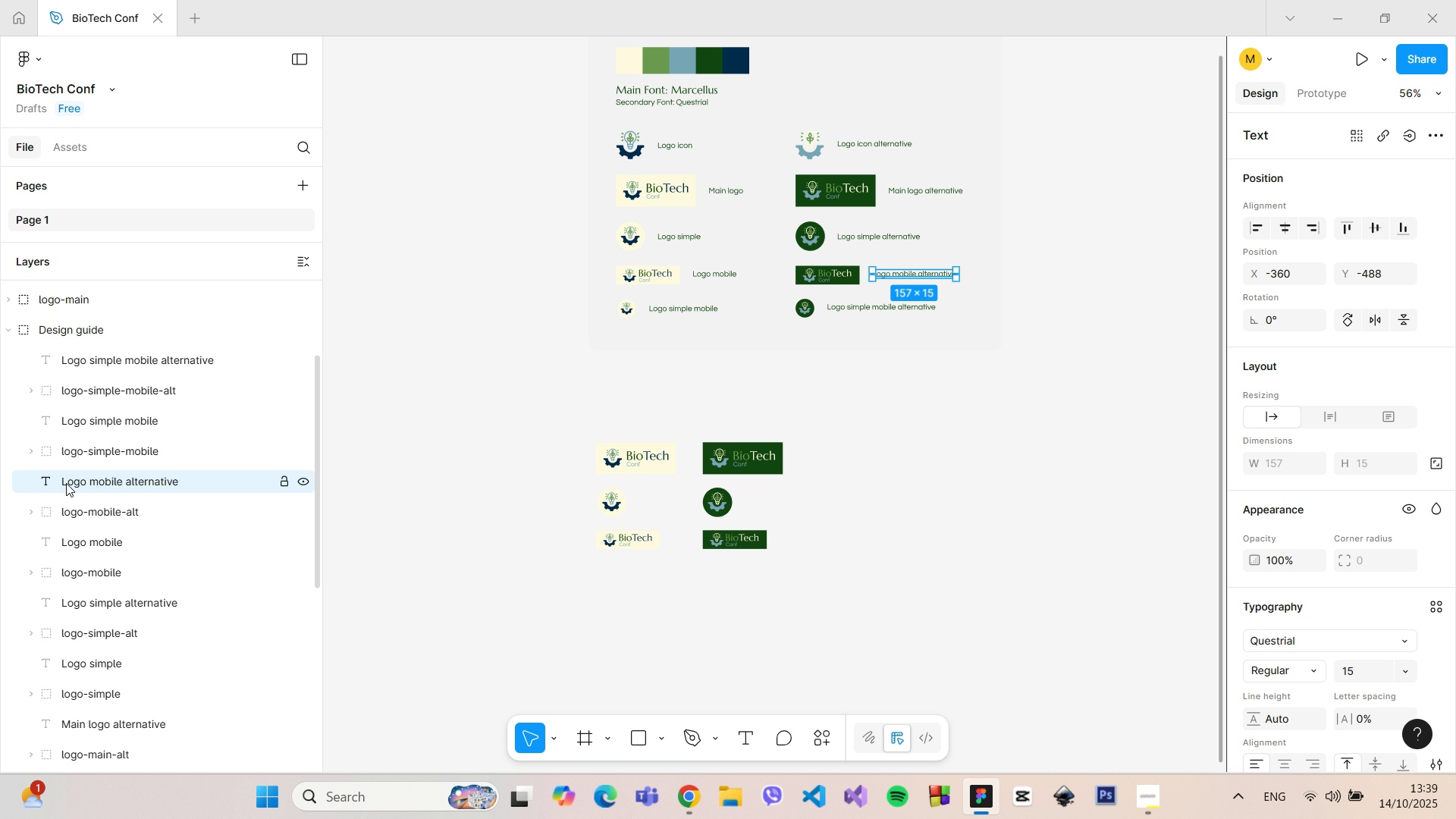 
left_click([96, 450])
 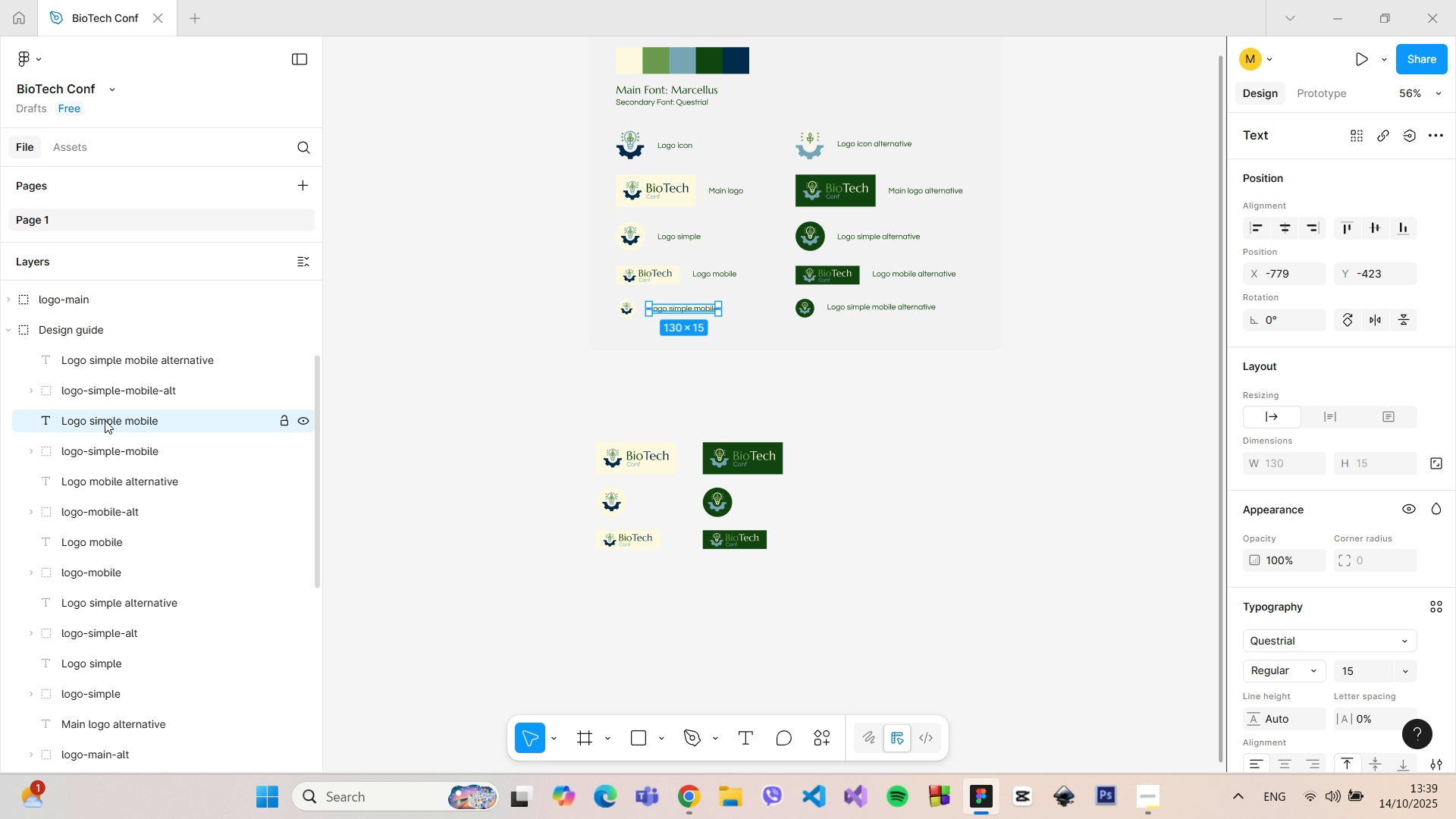 
left_click([105, 420])
 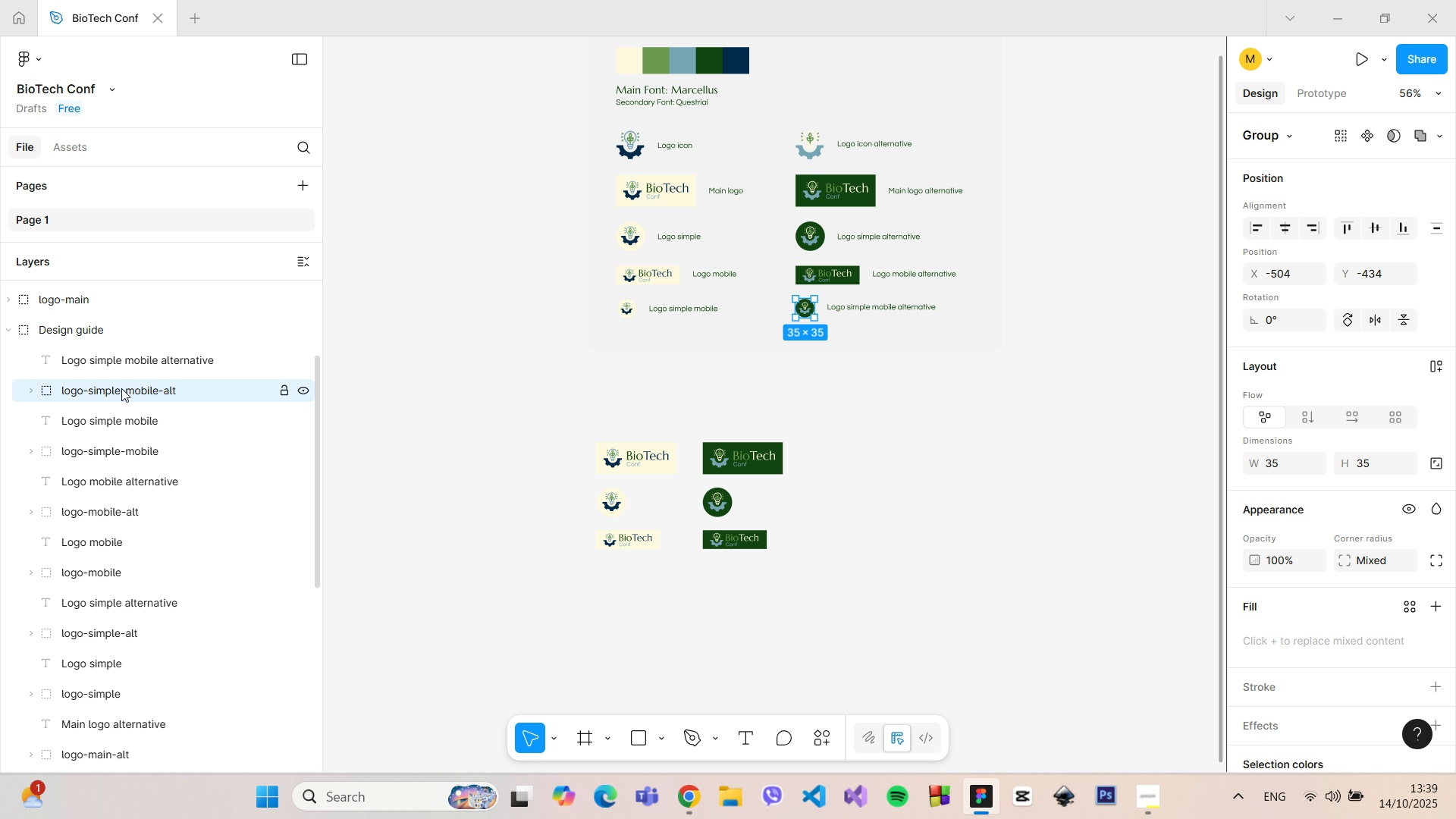 
left_click([121, 388])
 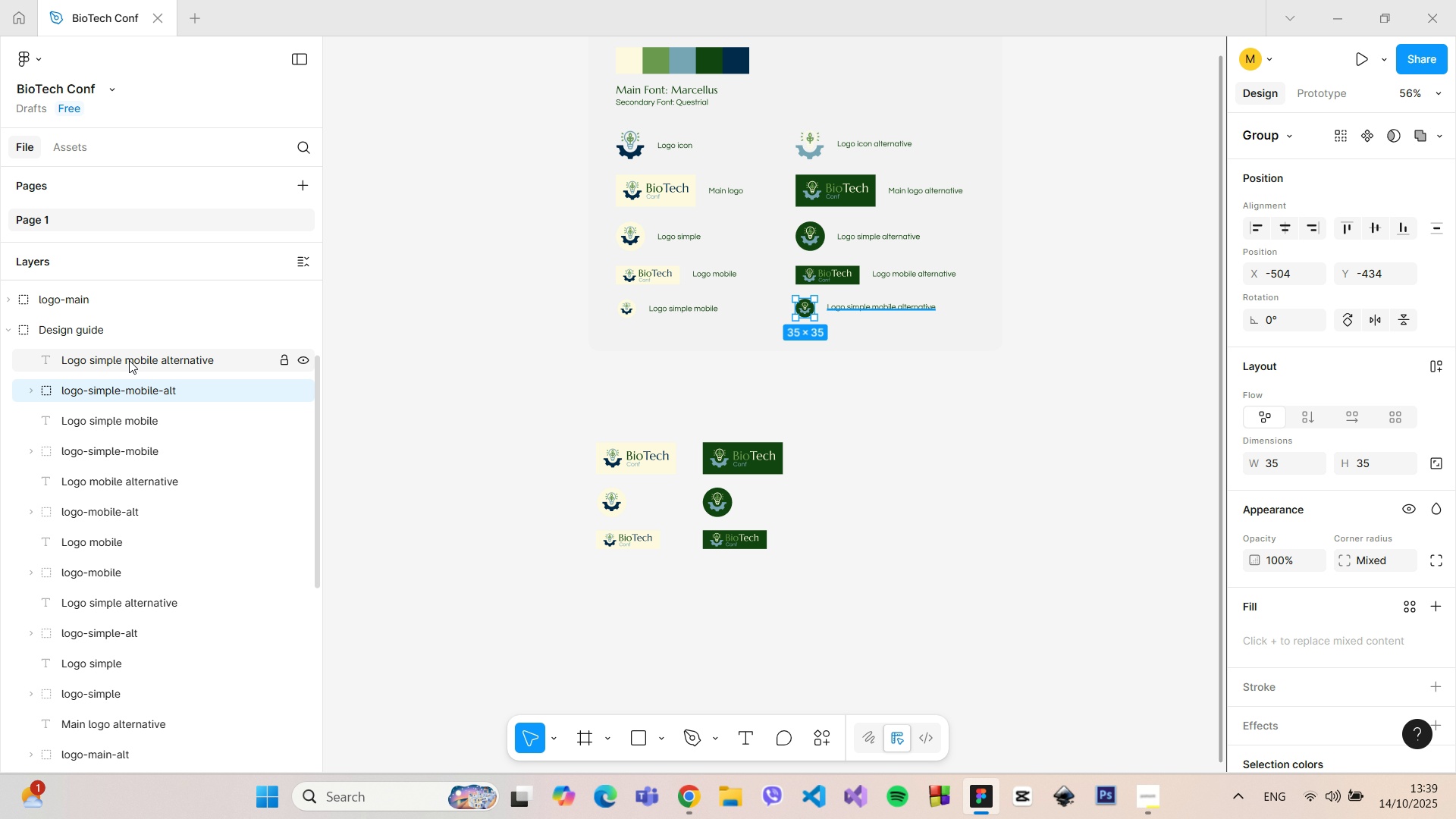 
left_click([129, 360])
 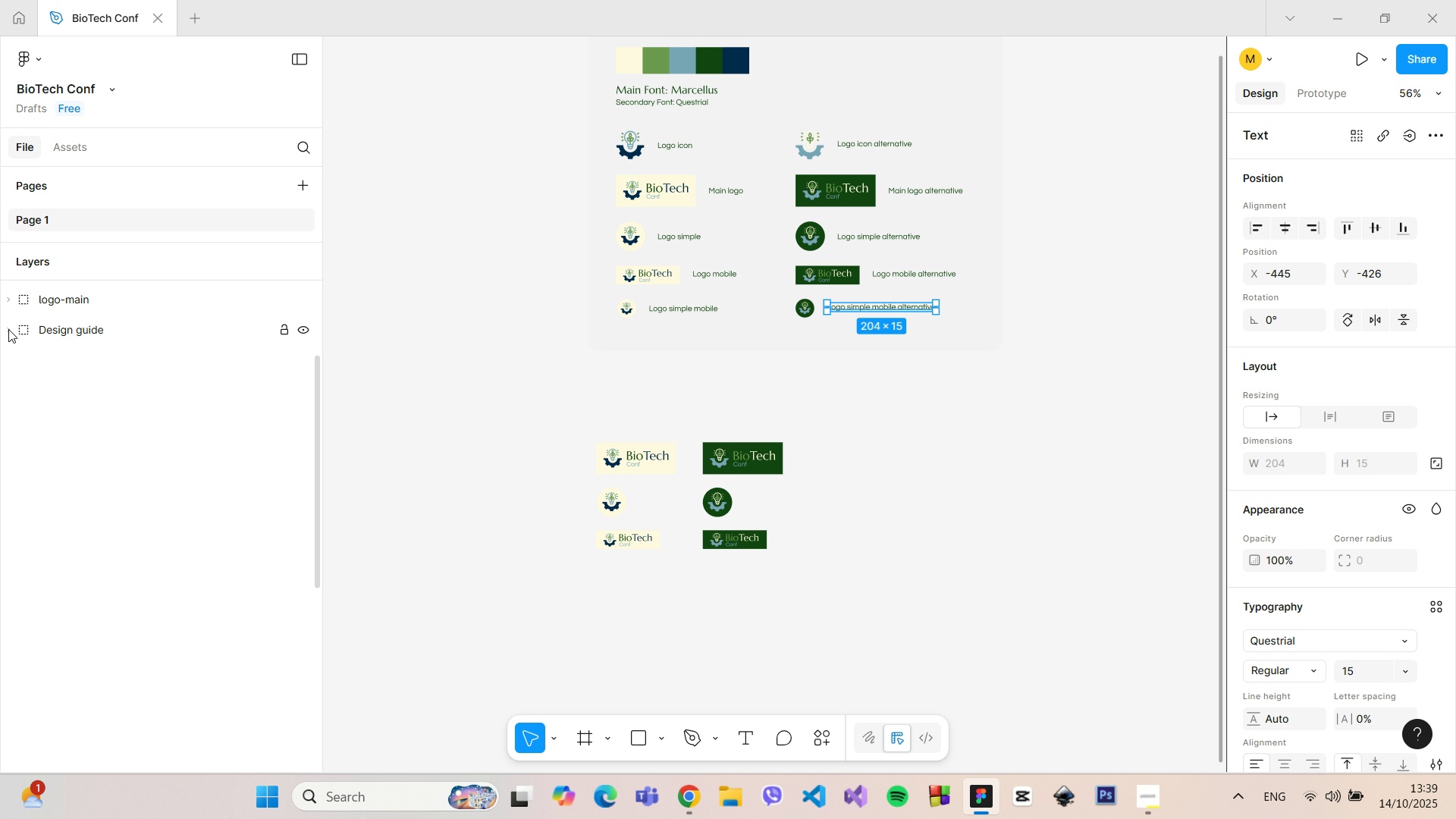 
left_click([8, 329])
 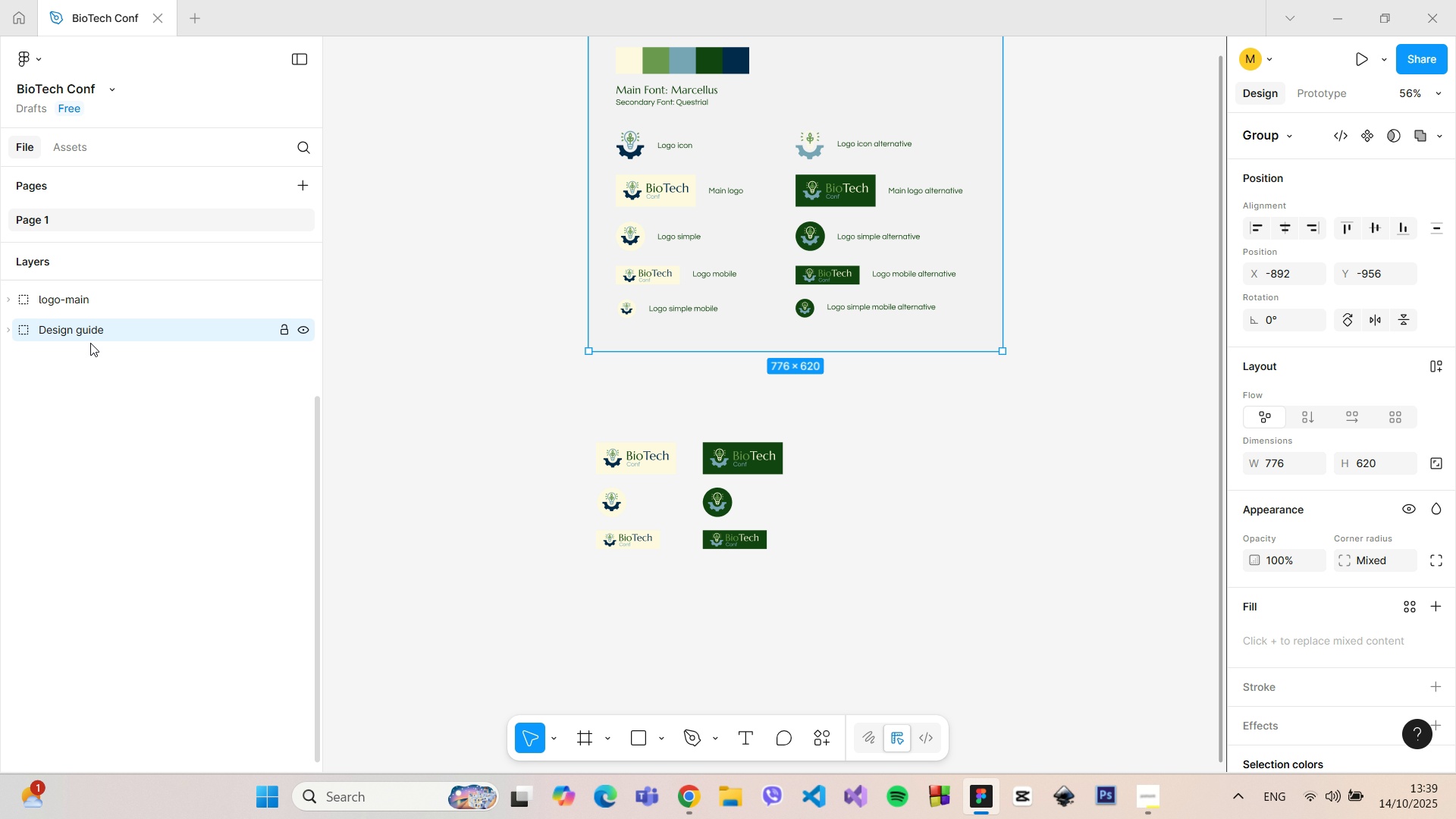 
left_click([90, 343])
 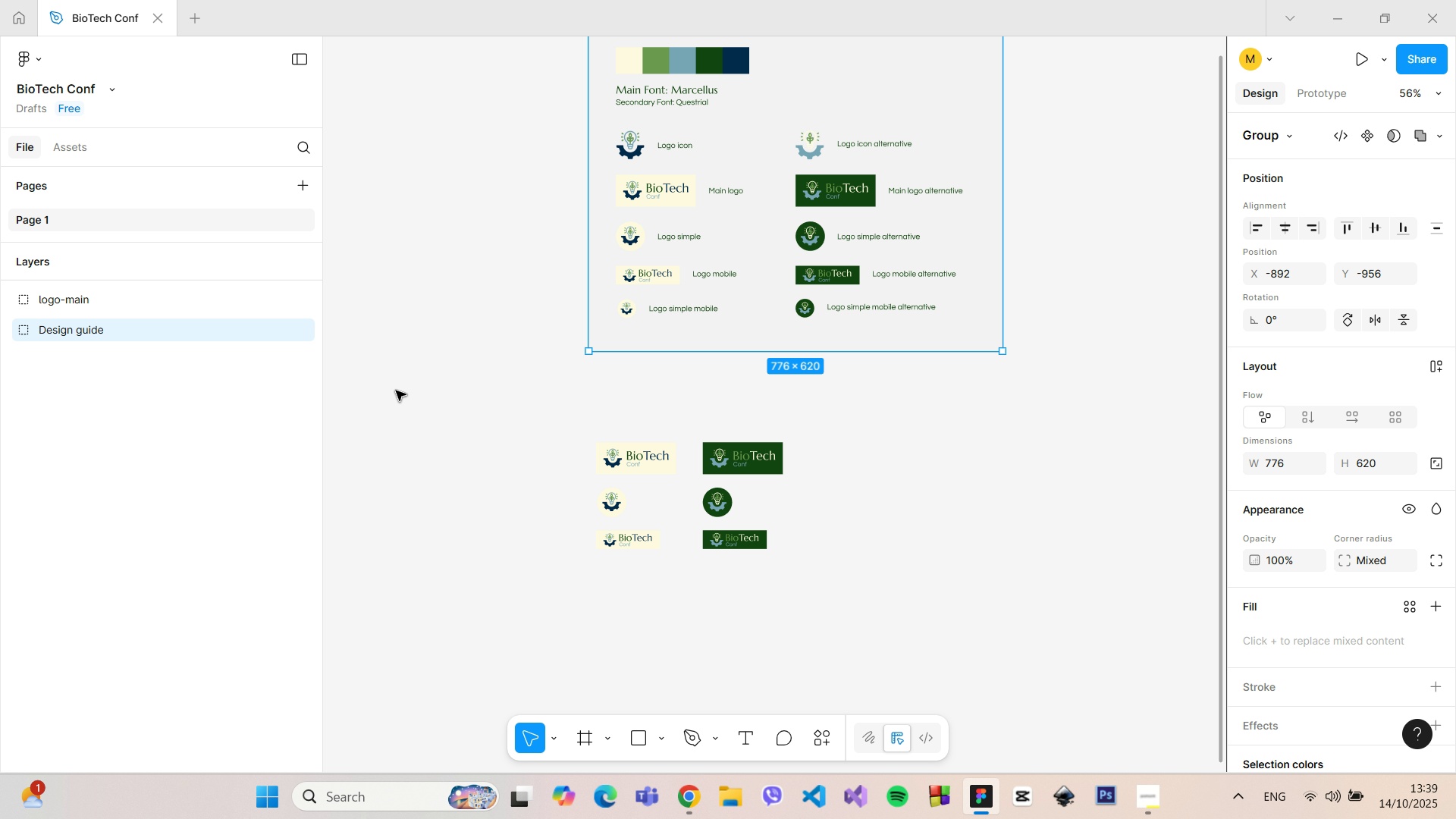 
scroll: coordinate [396, 394], scroll_direction: down, amount: 1.0
 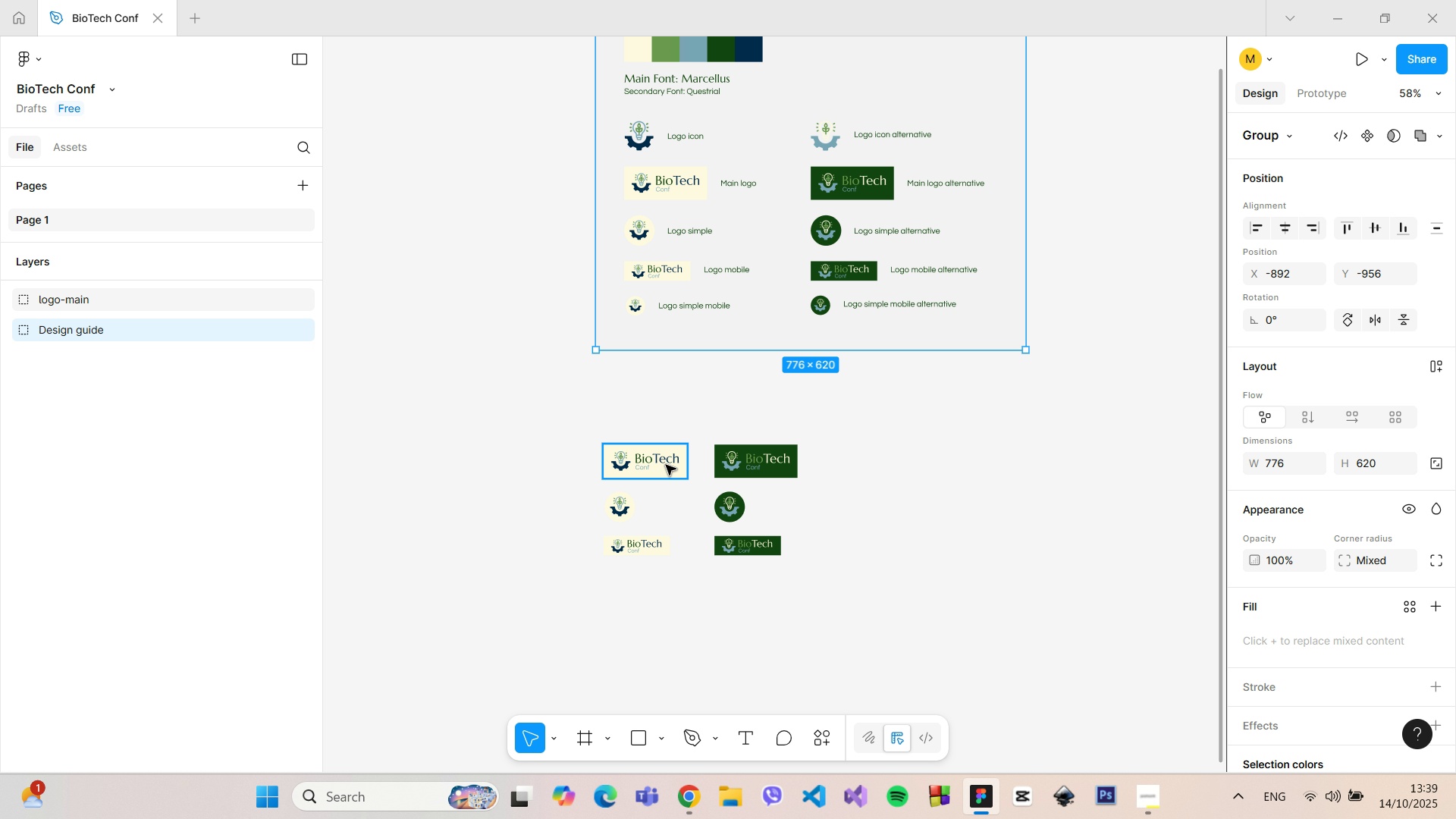 
left_click([666, 465])
 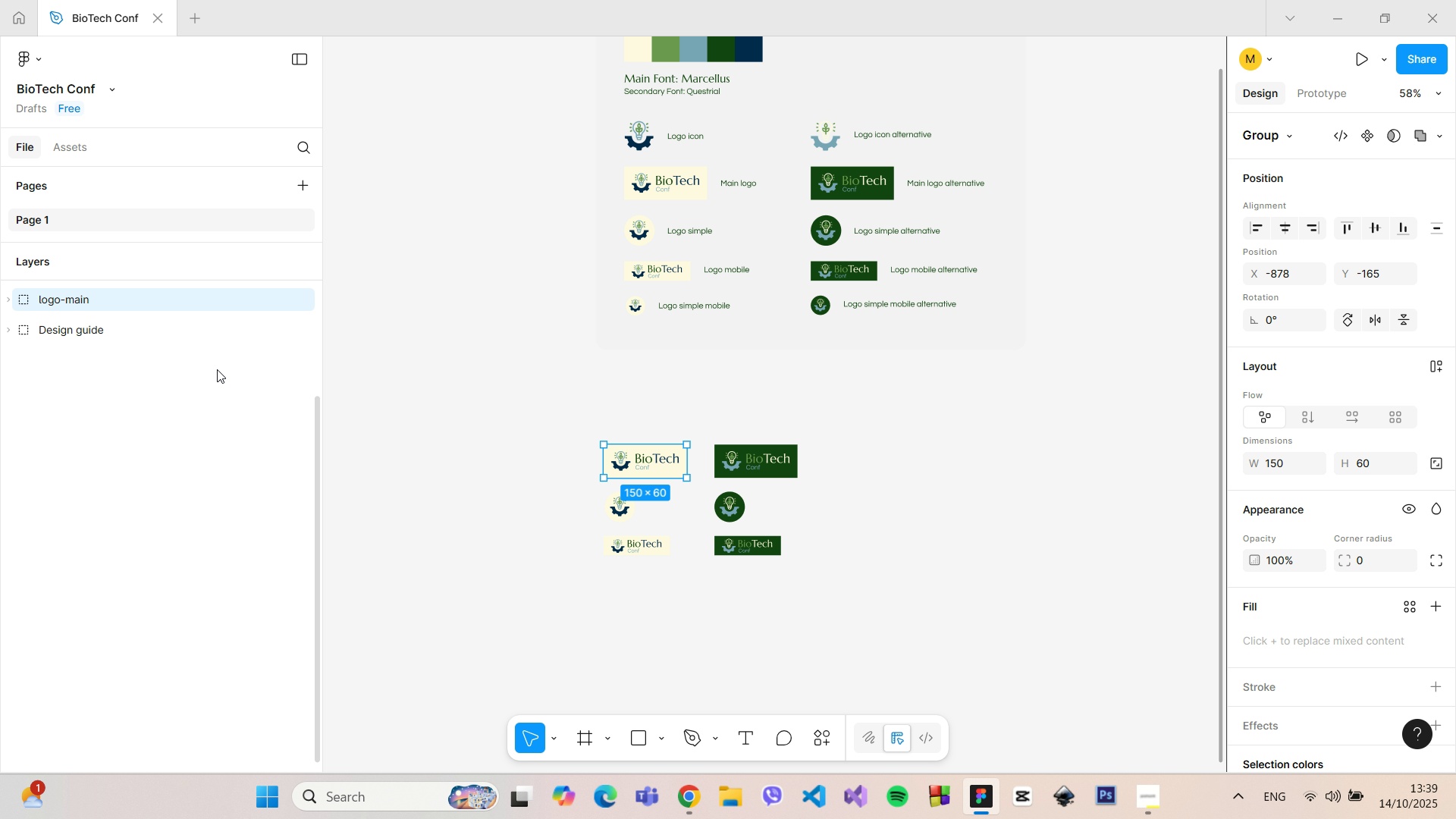 
scroll: coordinate [217, 369], scroll_direction: up, amount: 2.0
 